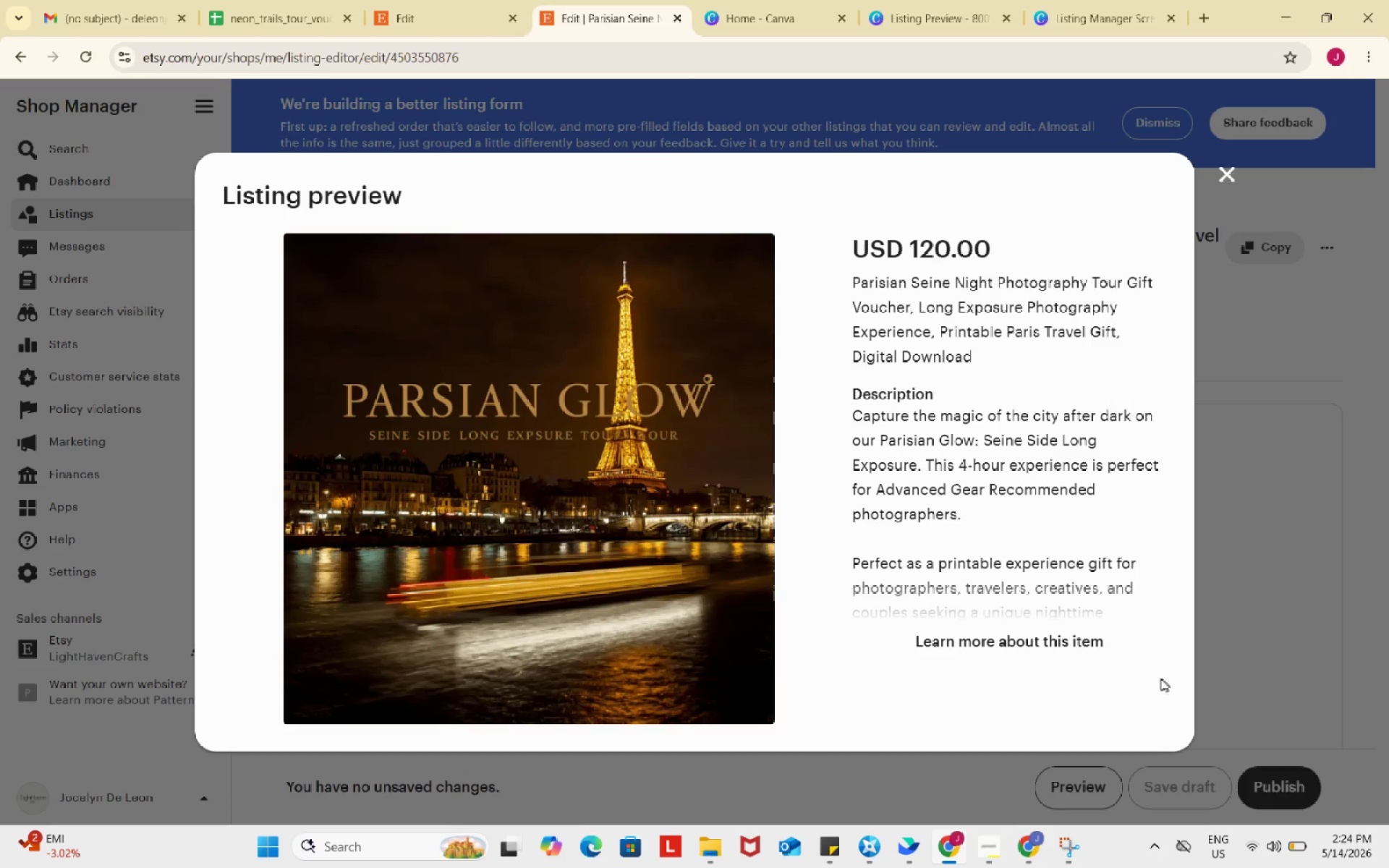 
left_click([1014, 647])
 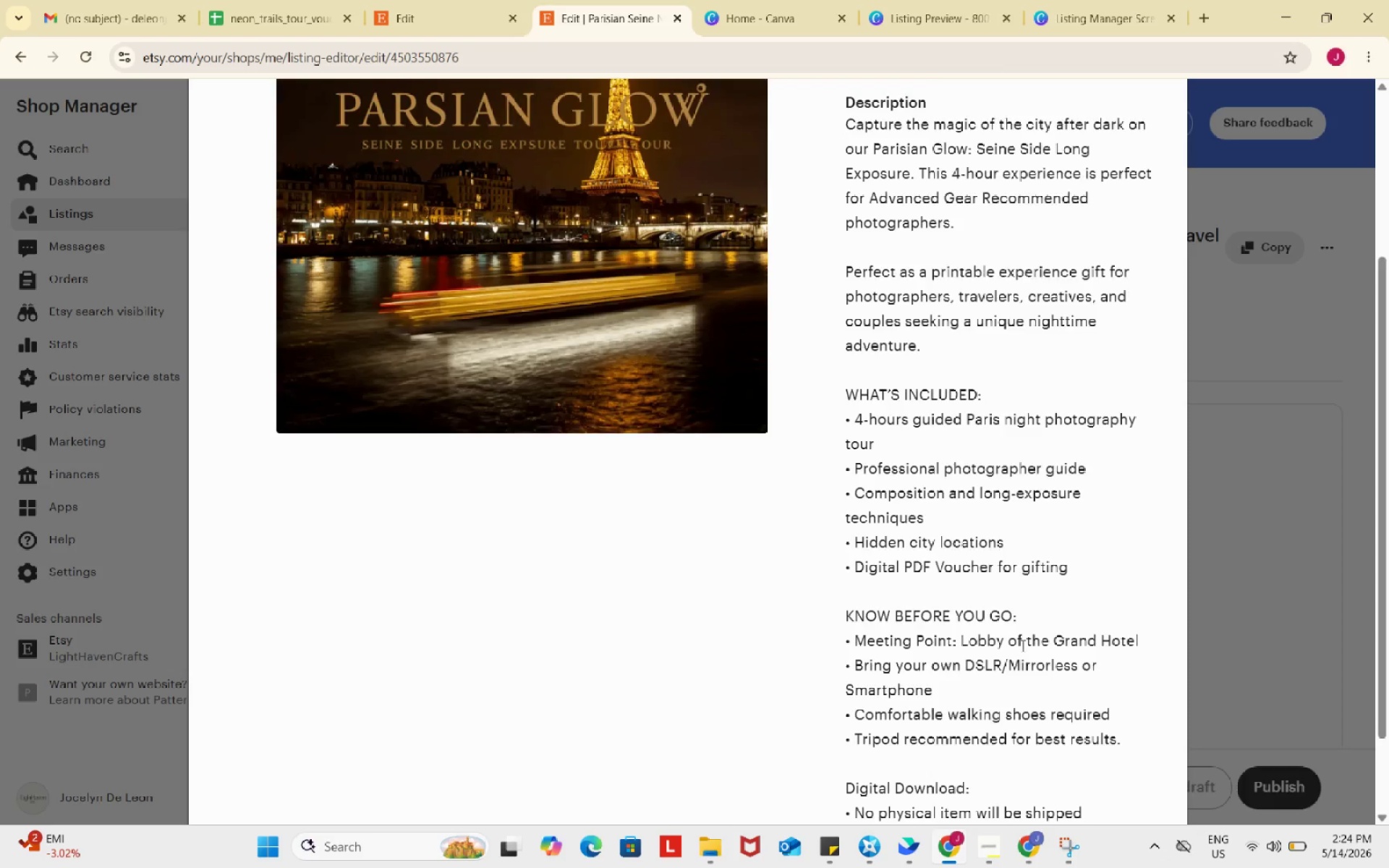 
scroll: coordinate [1021, 645], scroll_direction: up, amount: 4.0
 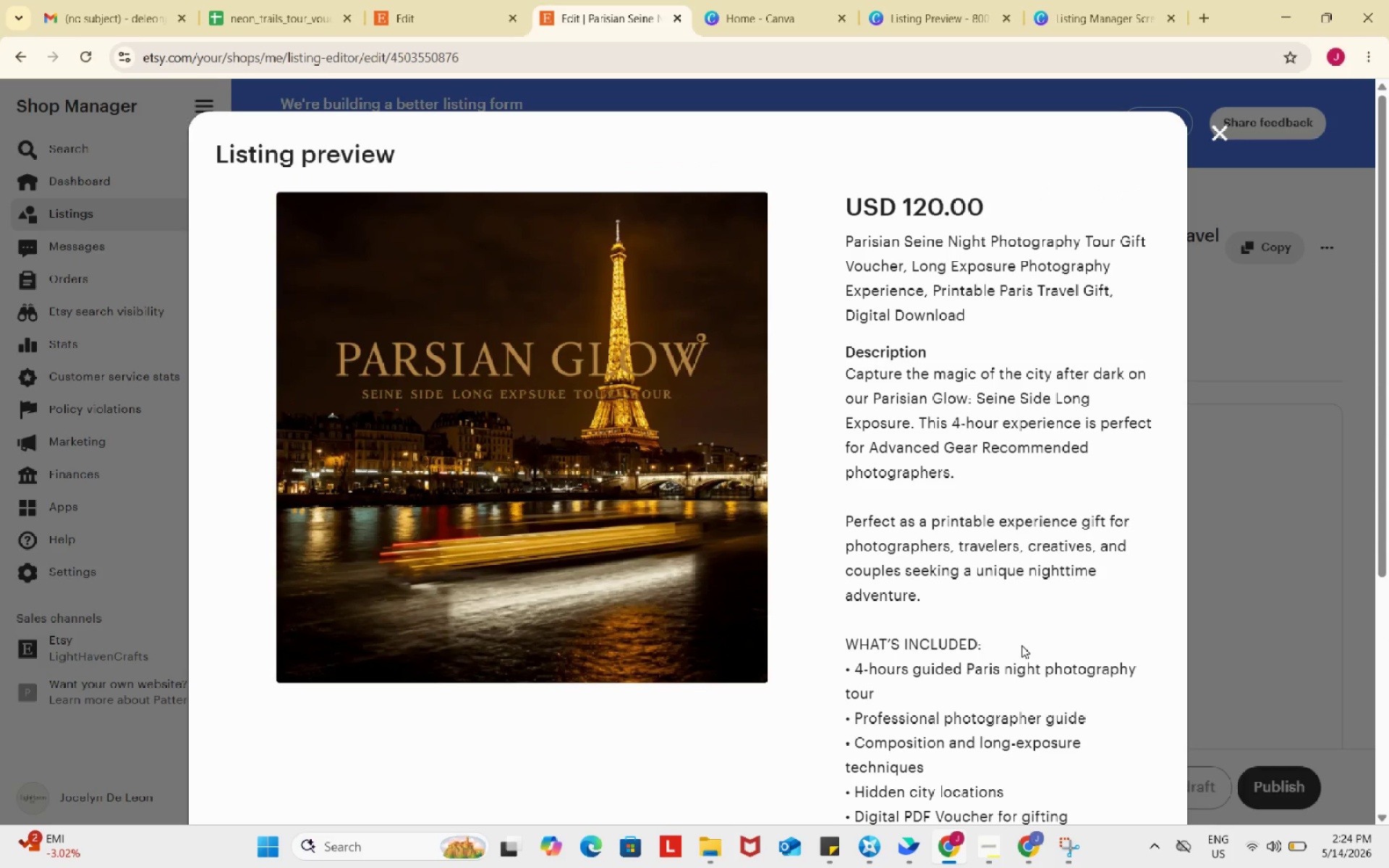 
key(Meta+Shift+S)
 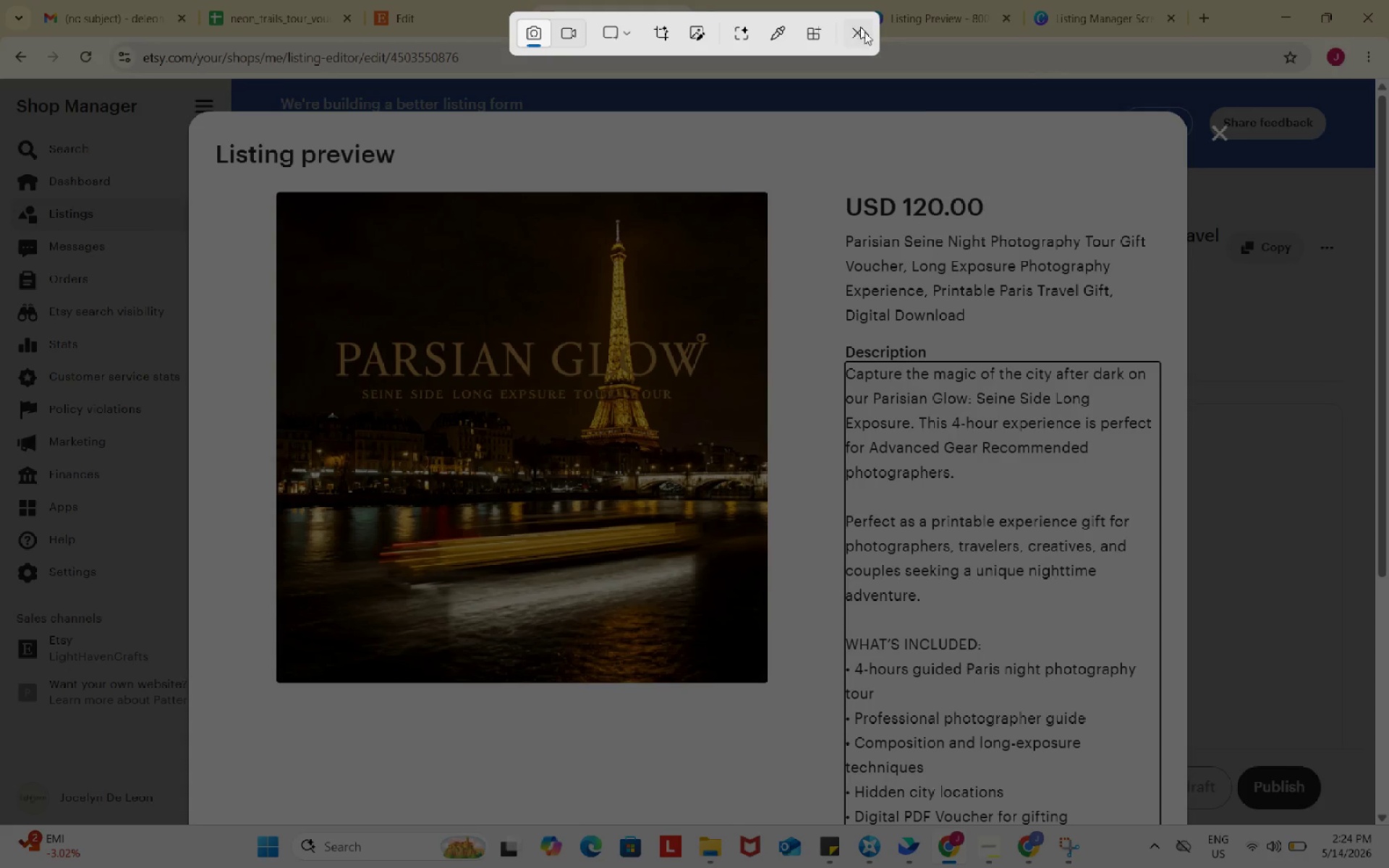 
left_click([1019, 243])
 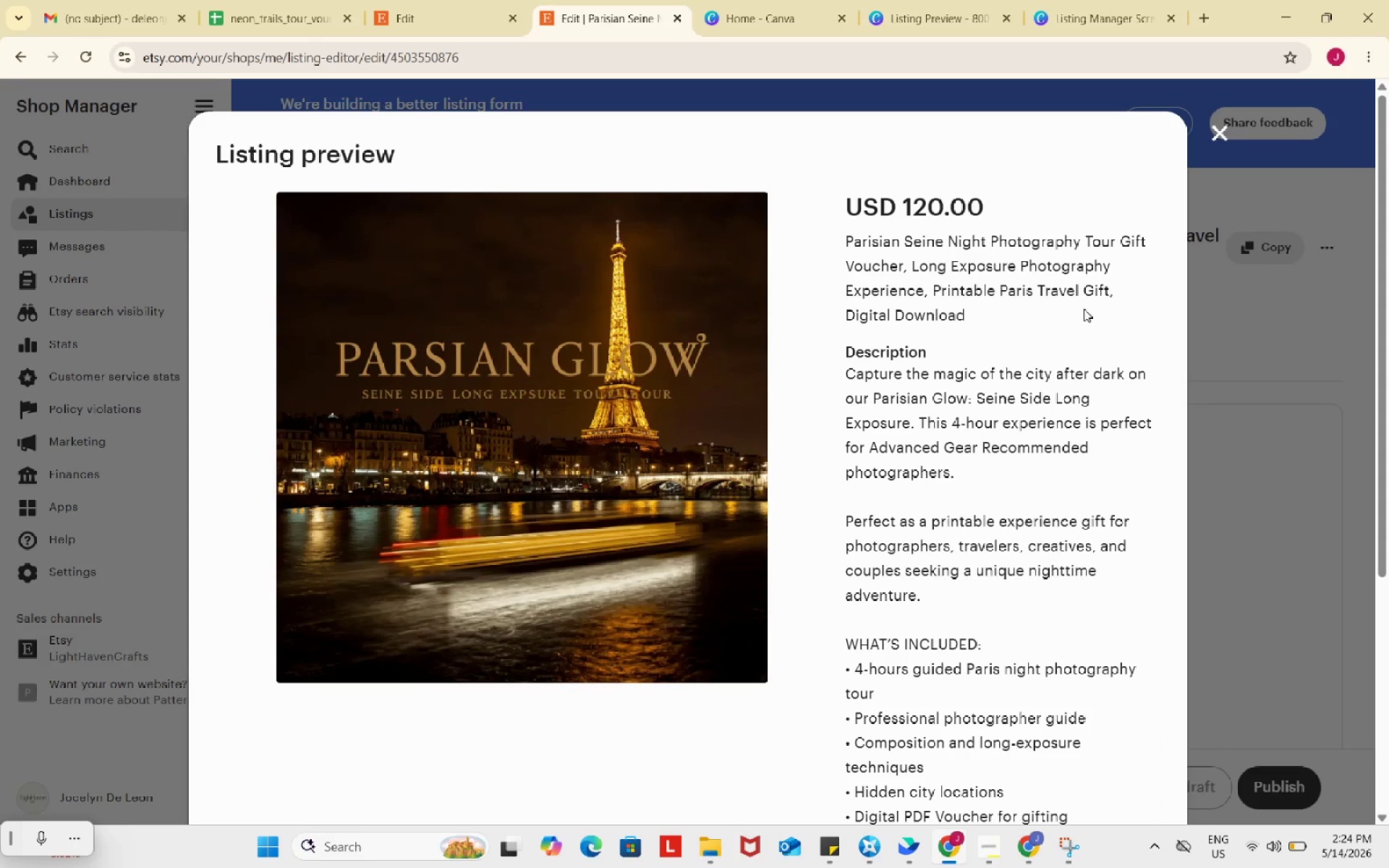 
key(Meta+Shift+S)
 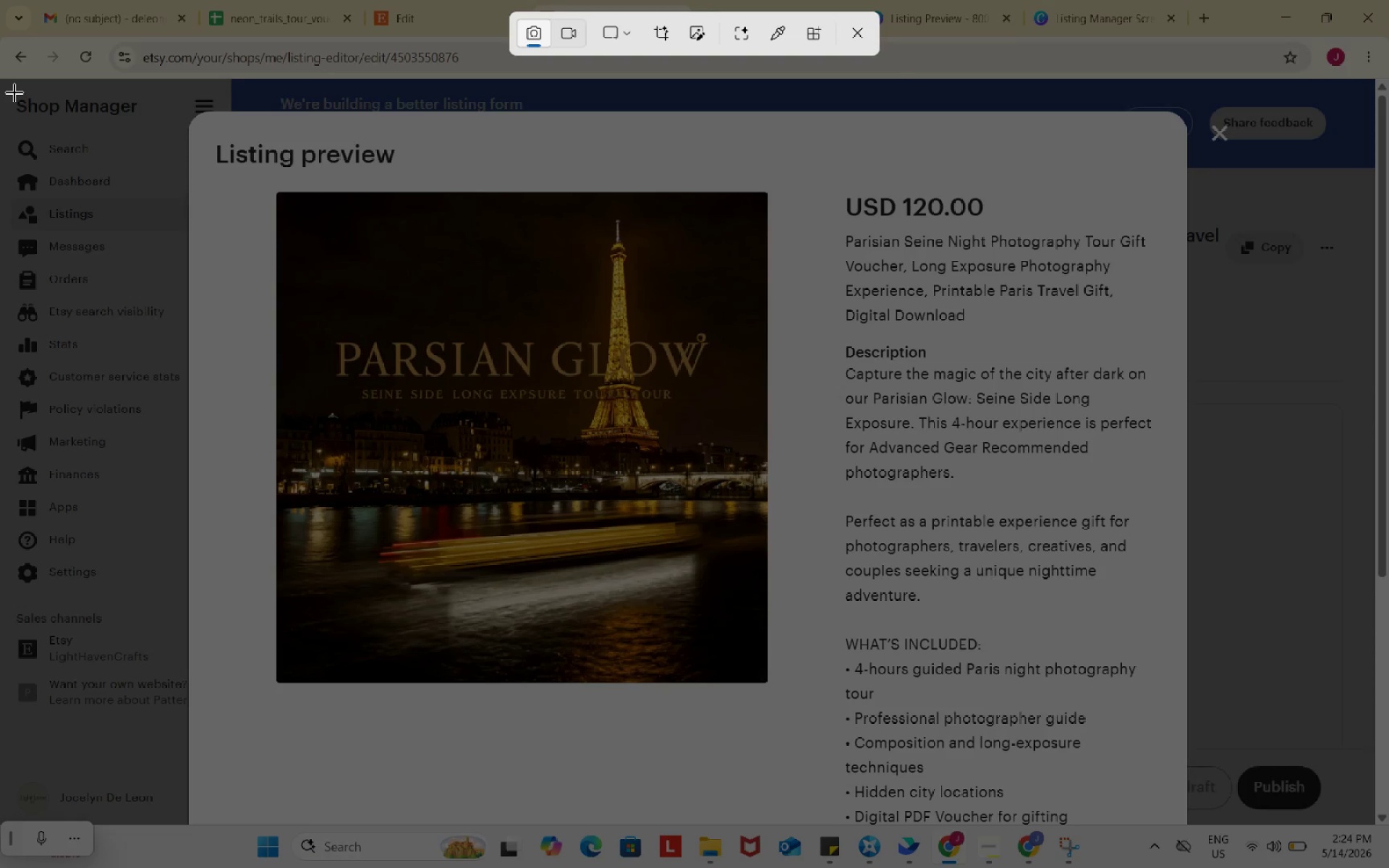 
left_click_drag(start_coordinate=[8, 90], to_coordinate=[1362, 777])
 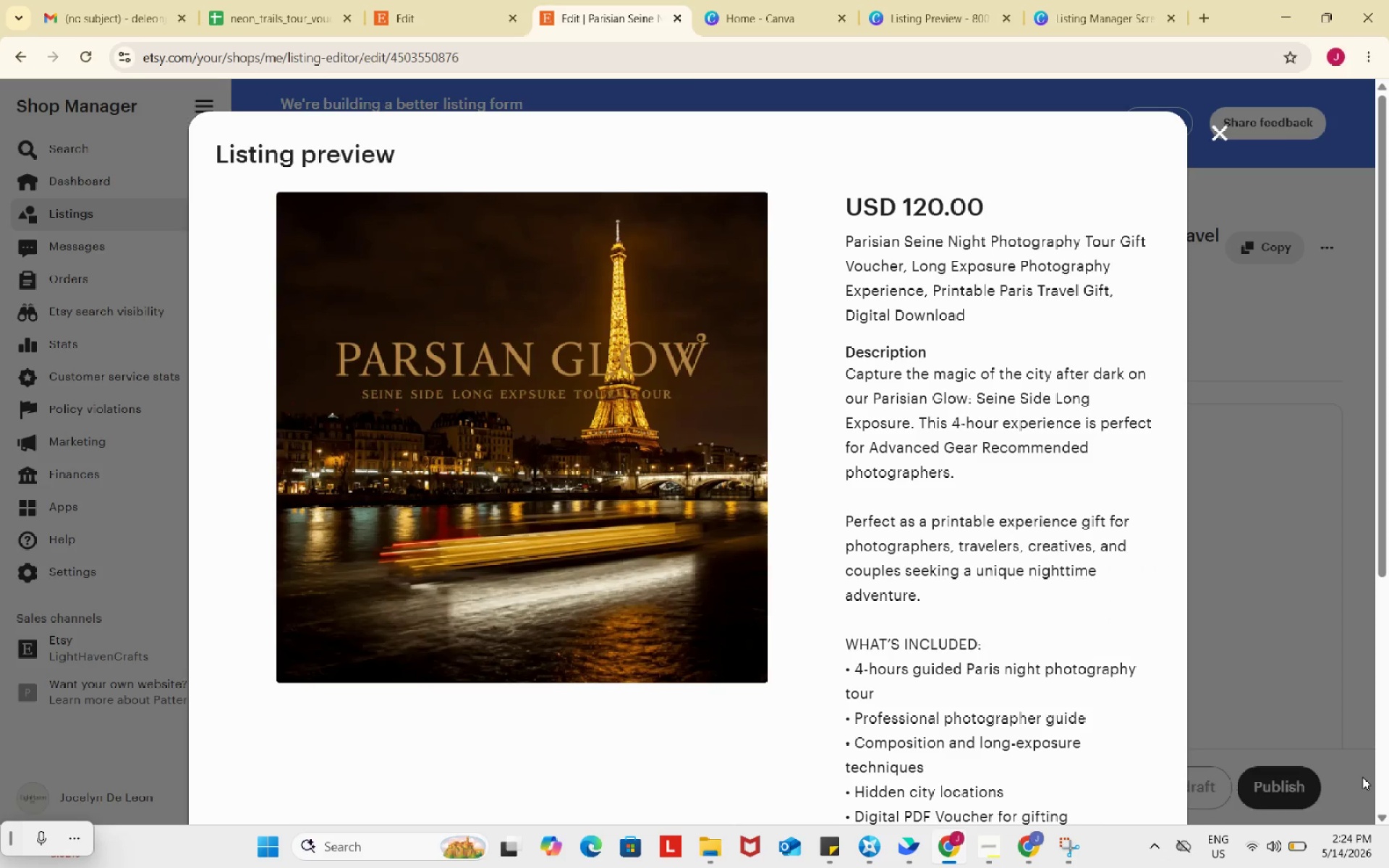 
wait(21.05)
 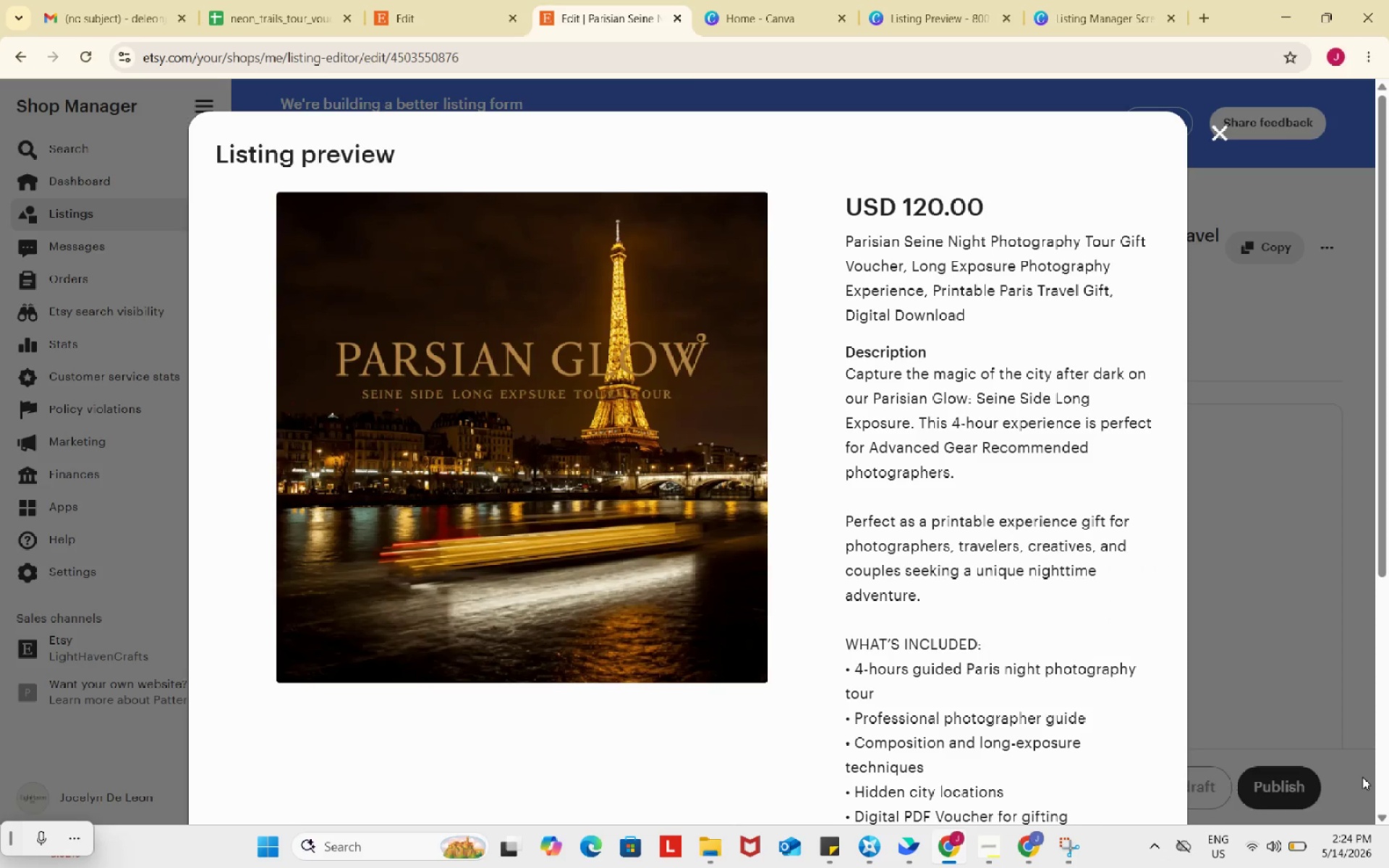 
hold_key(key=MetaLeft, duration=0.5)
 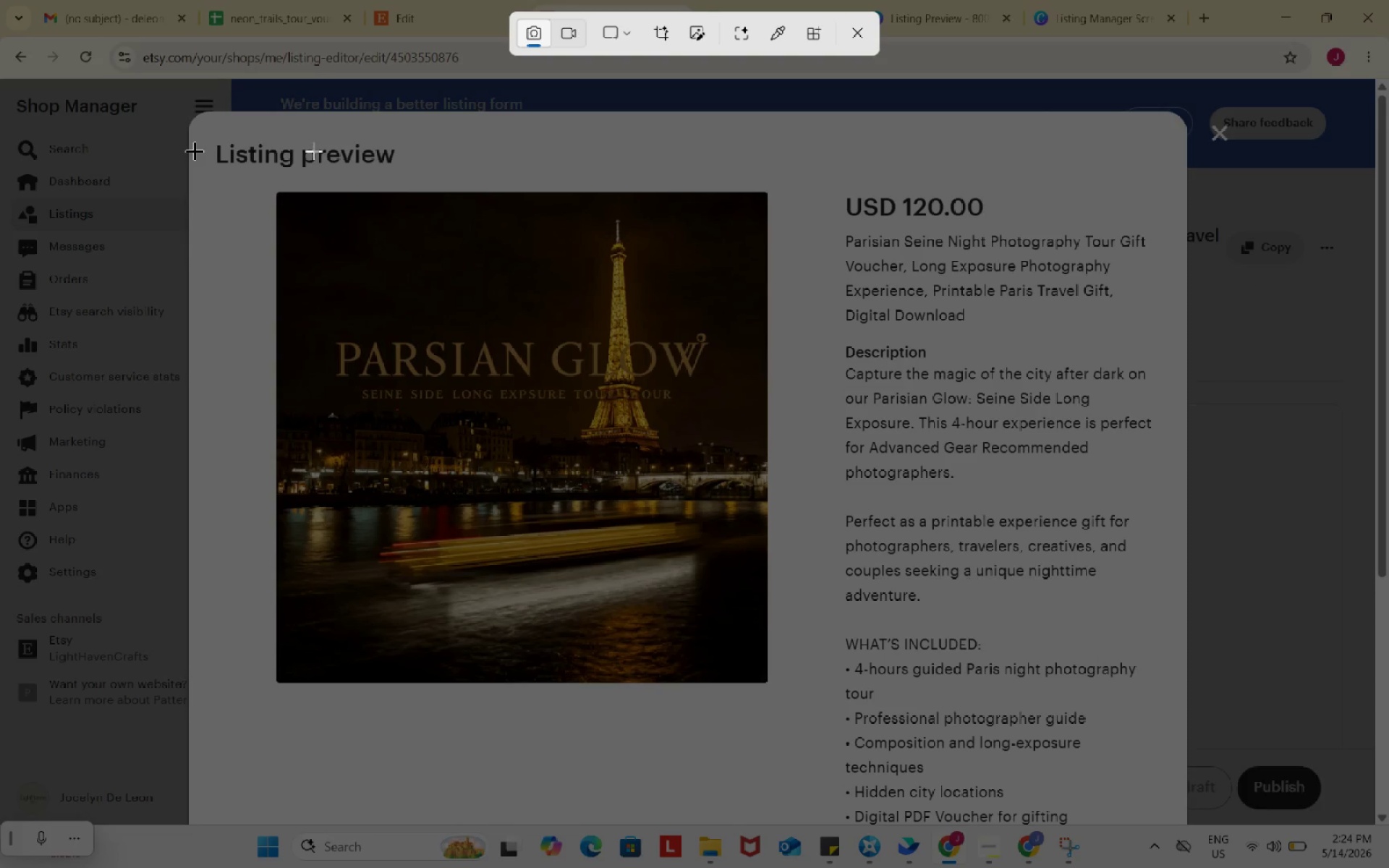 
hold_key(key=ShiftLeft, duration=0.5)
 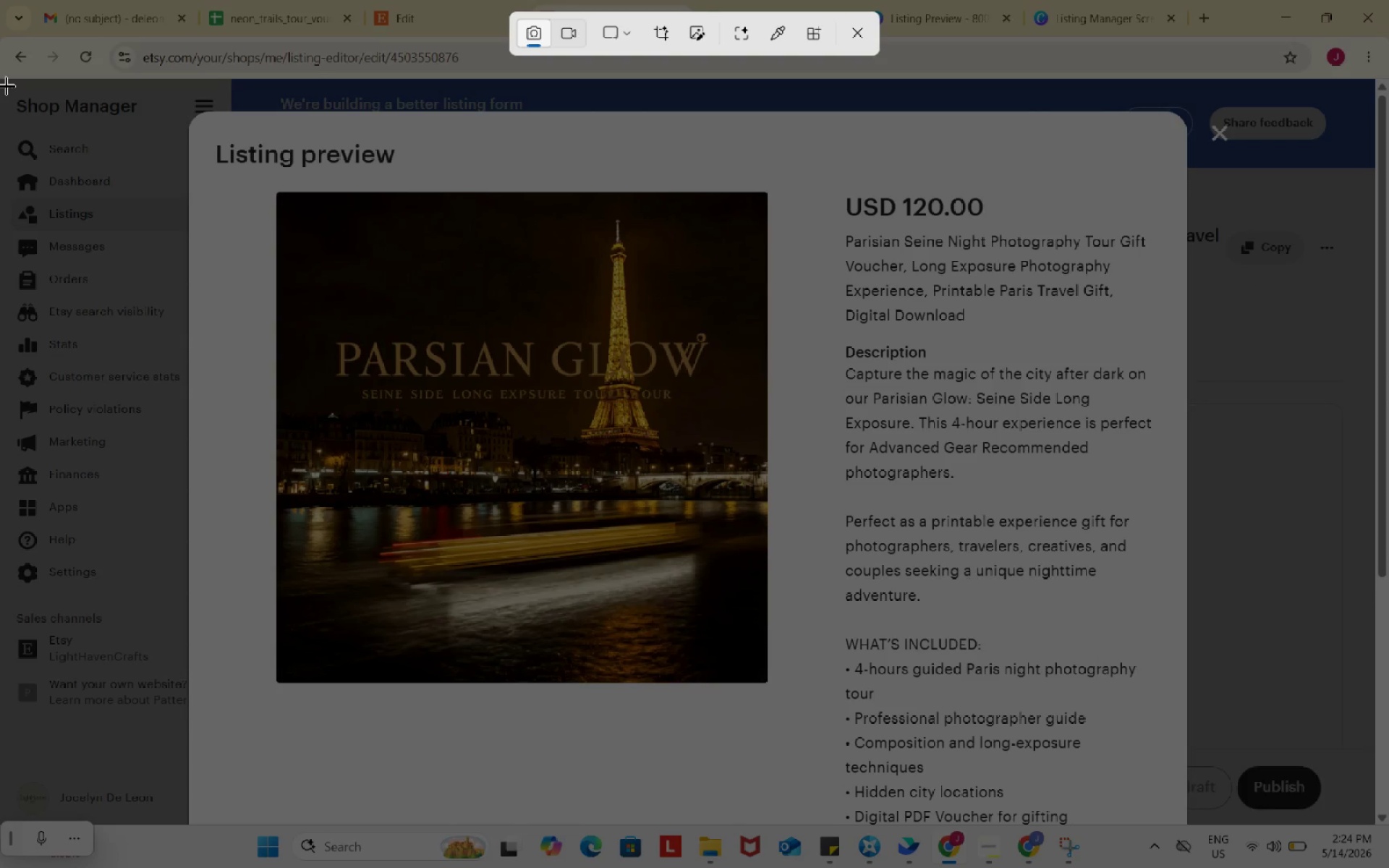 
left_click_drag(start_coordinate=[7, 86], to_coordinate=[1359, 778])
 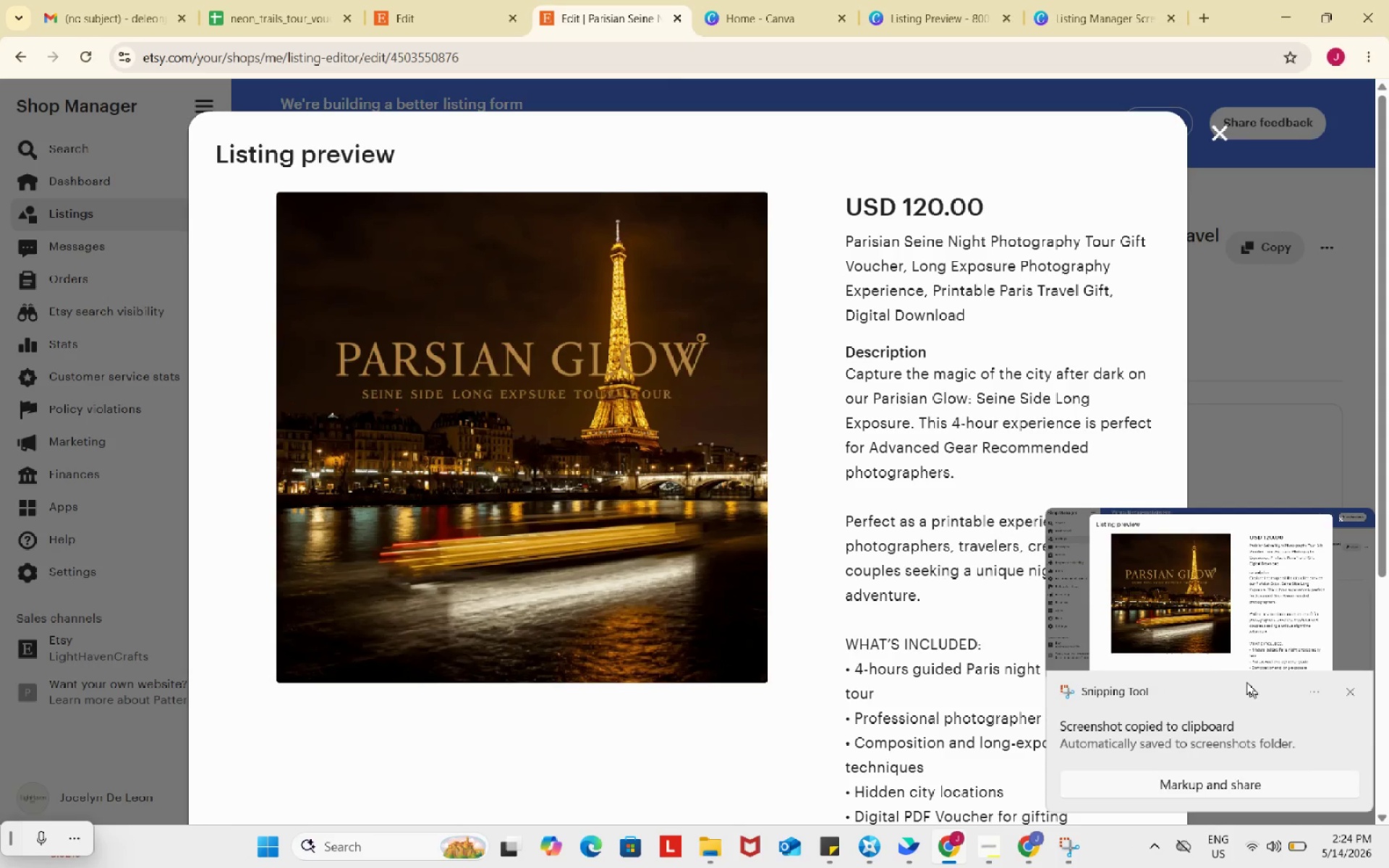 
left_click([1216, 640])
 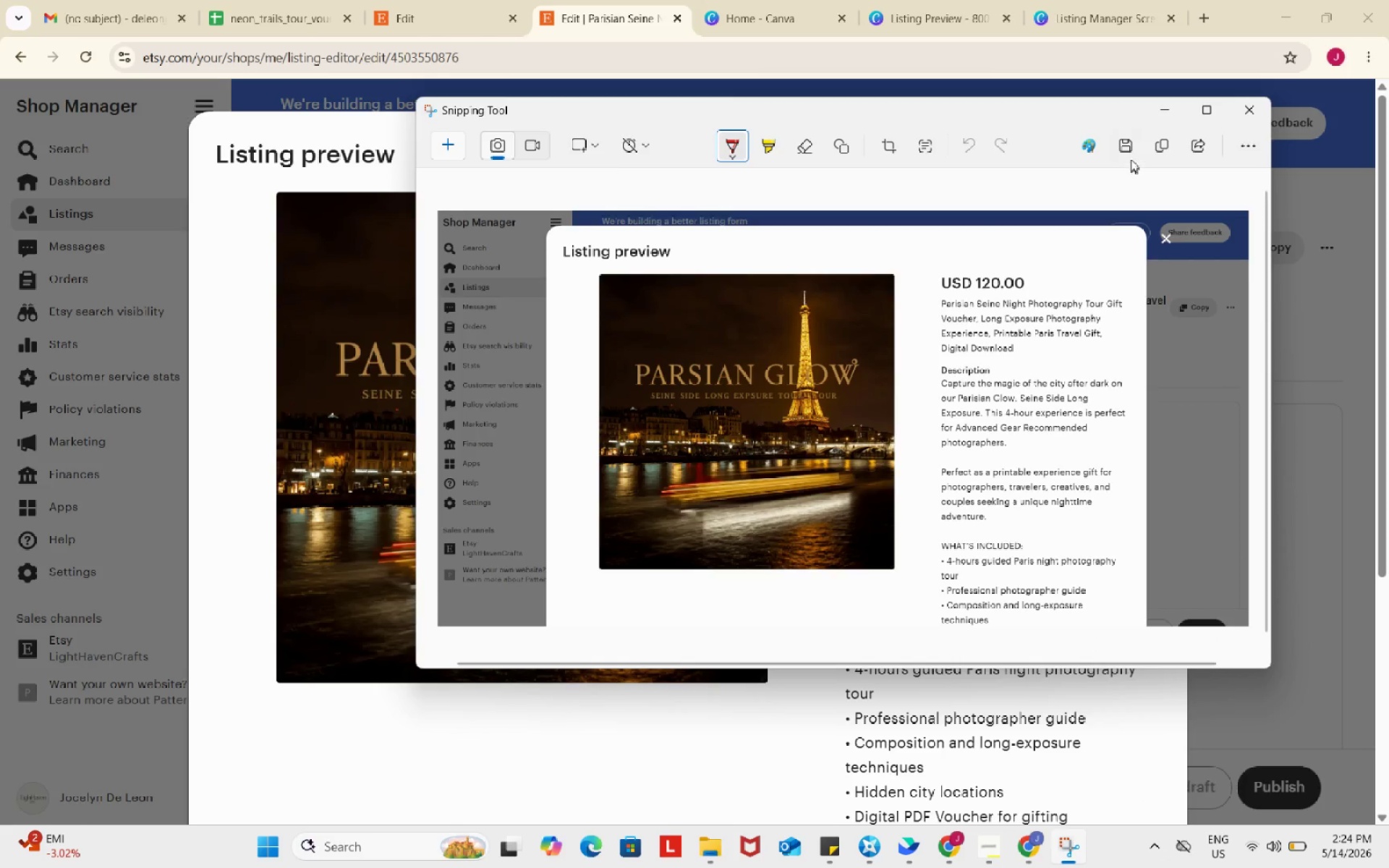 
left_click([1129, 149])
 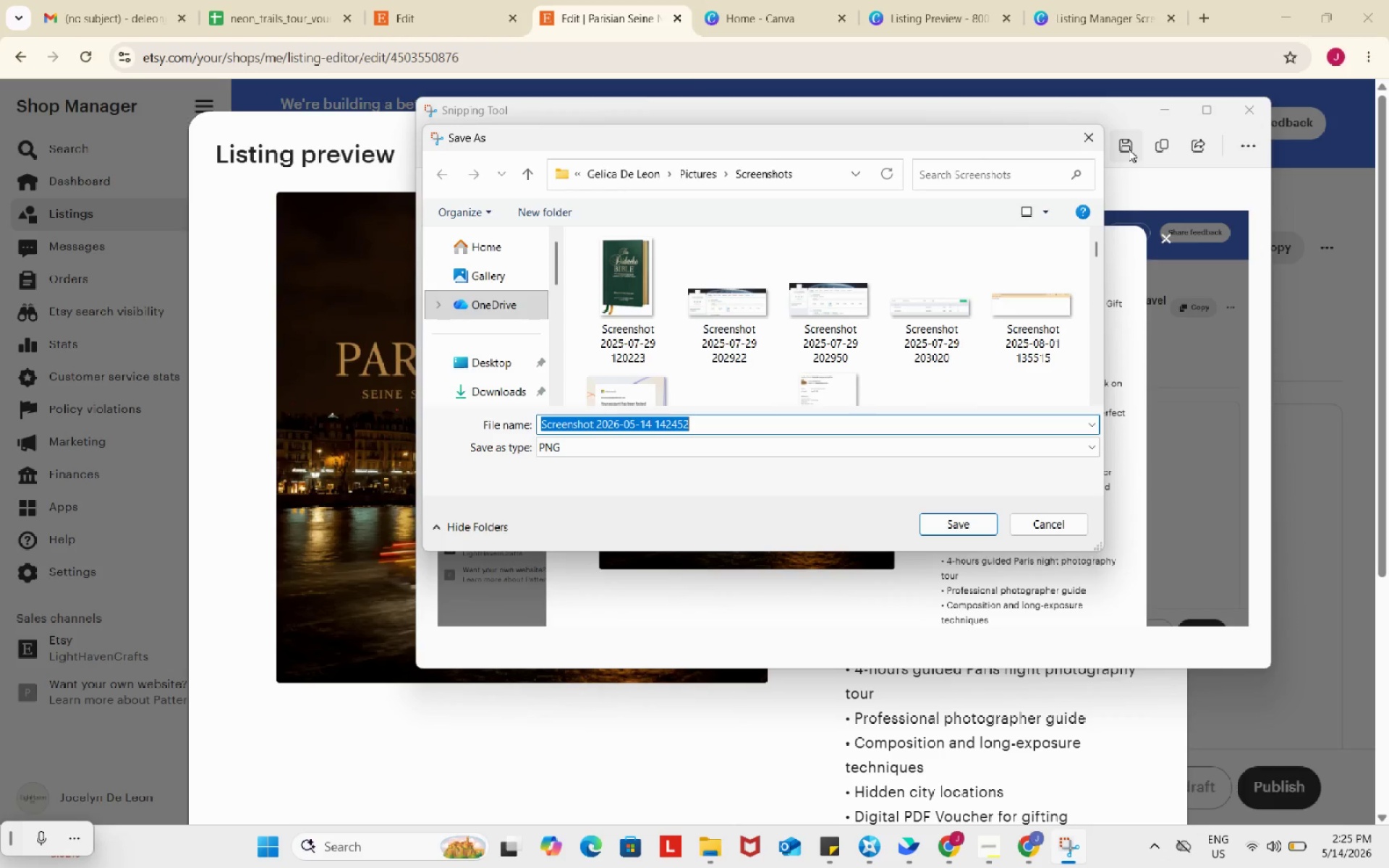 
wait(36.5)
 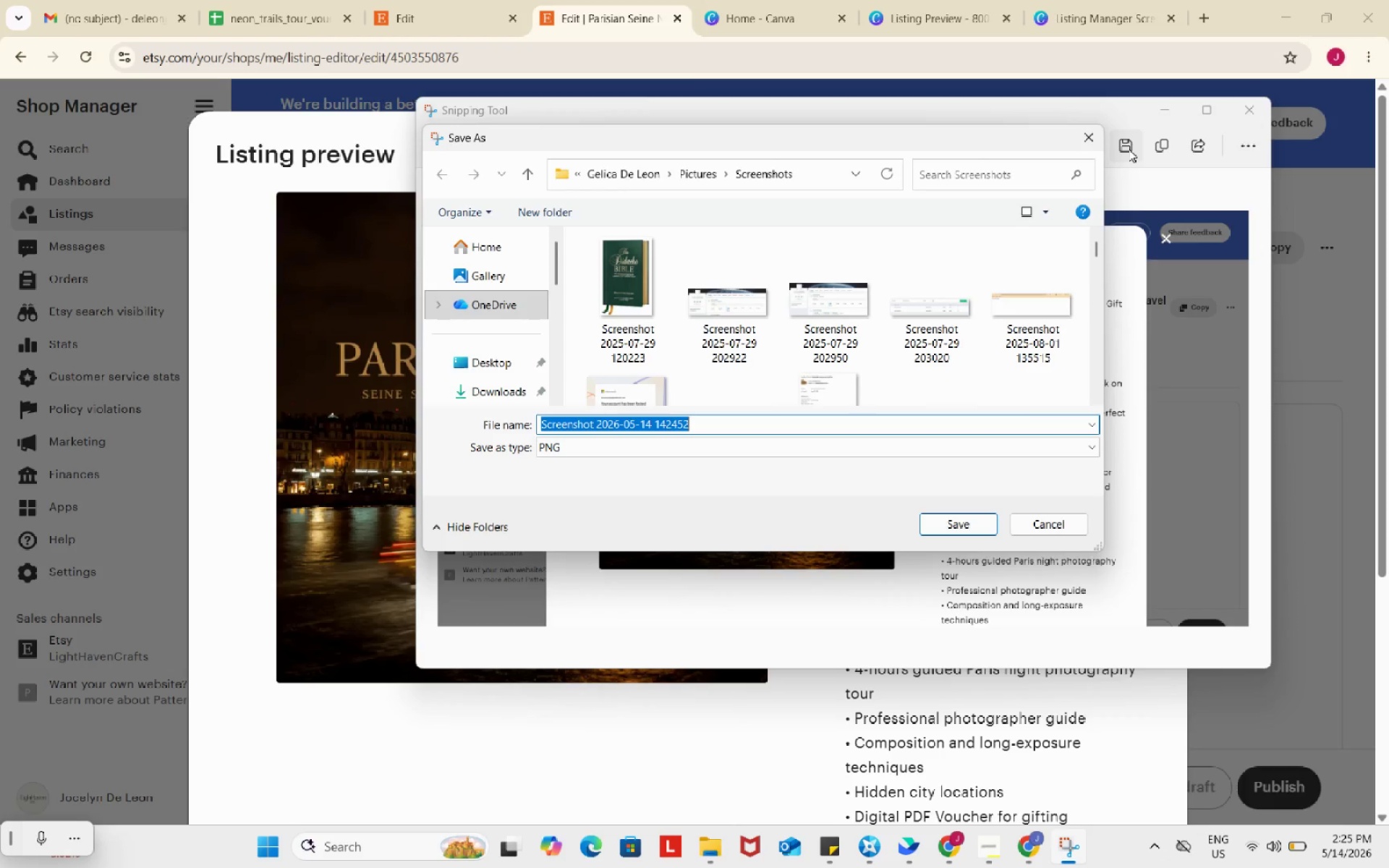 
left_click([503, 390])
 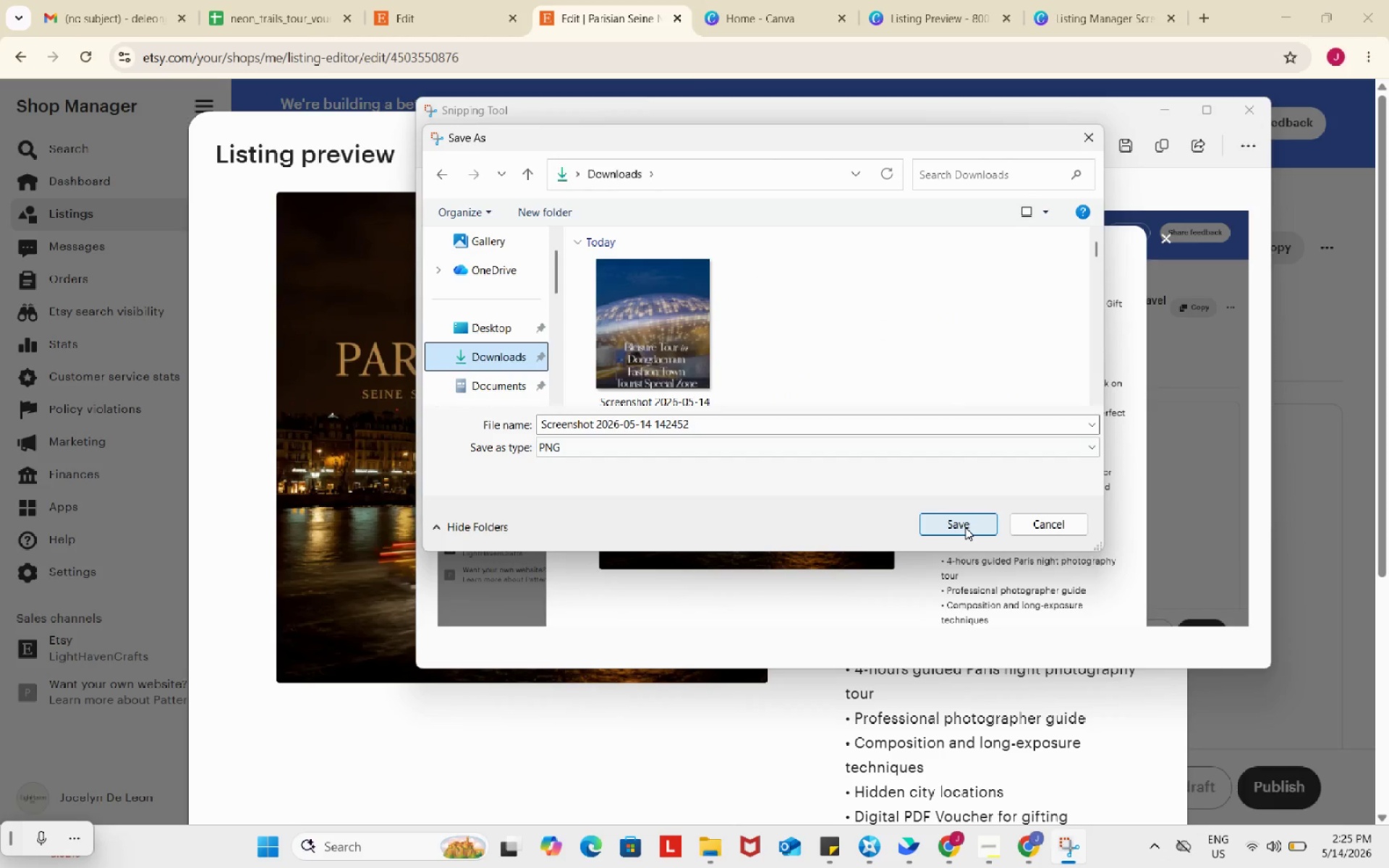 
left_click([965, 527])
 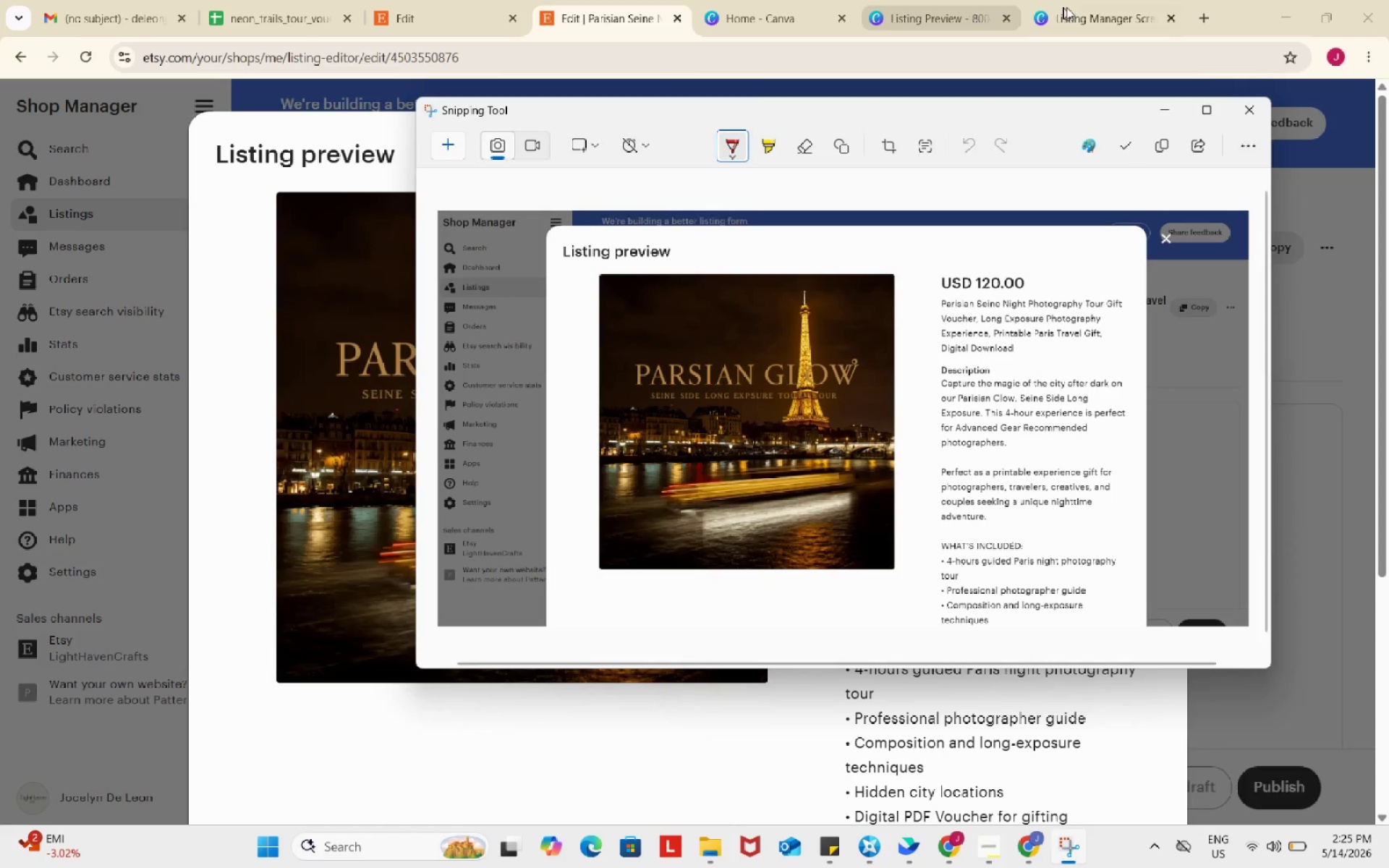 
left_click([1067, 7])
 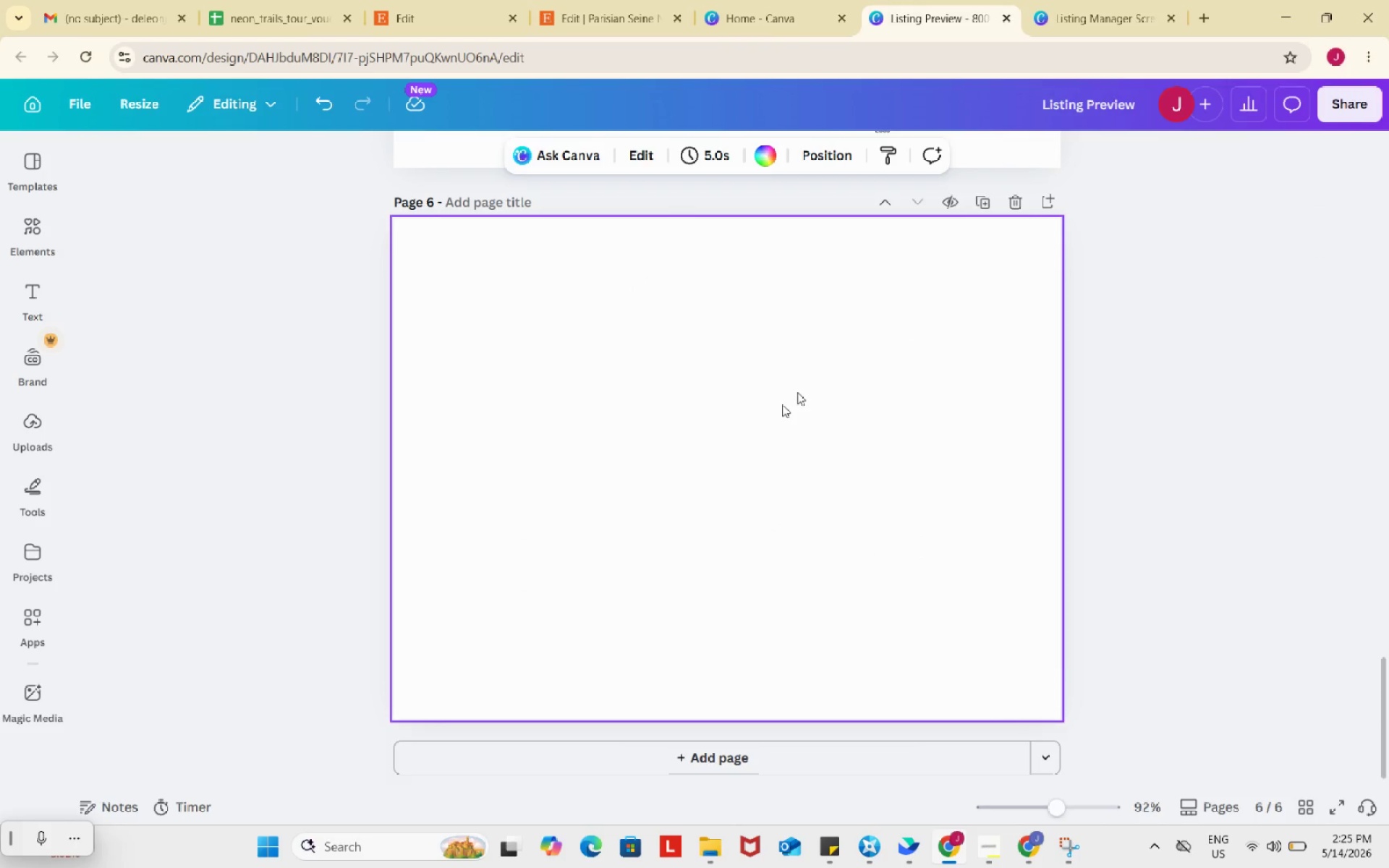 
left_click([721, 429])
 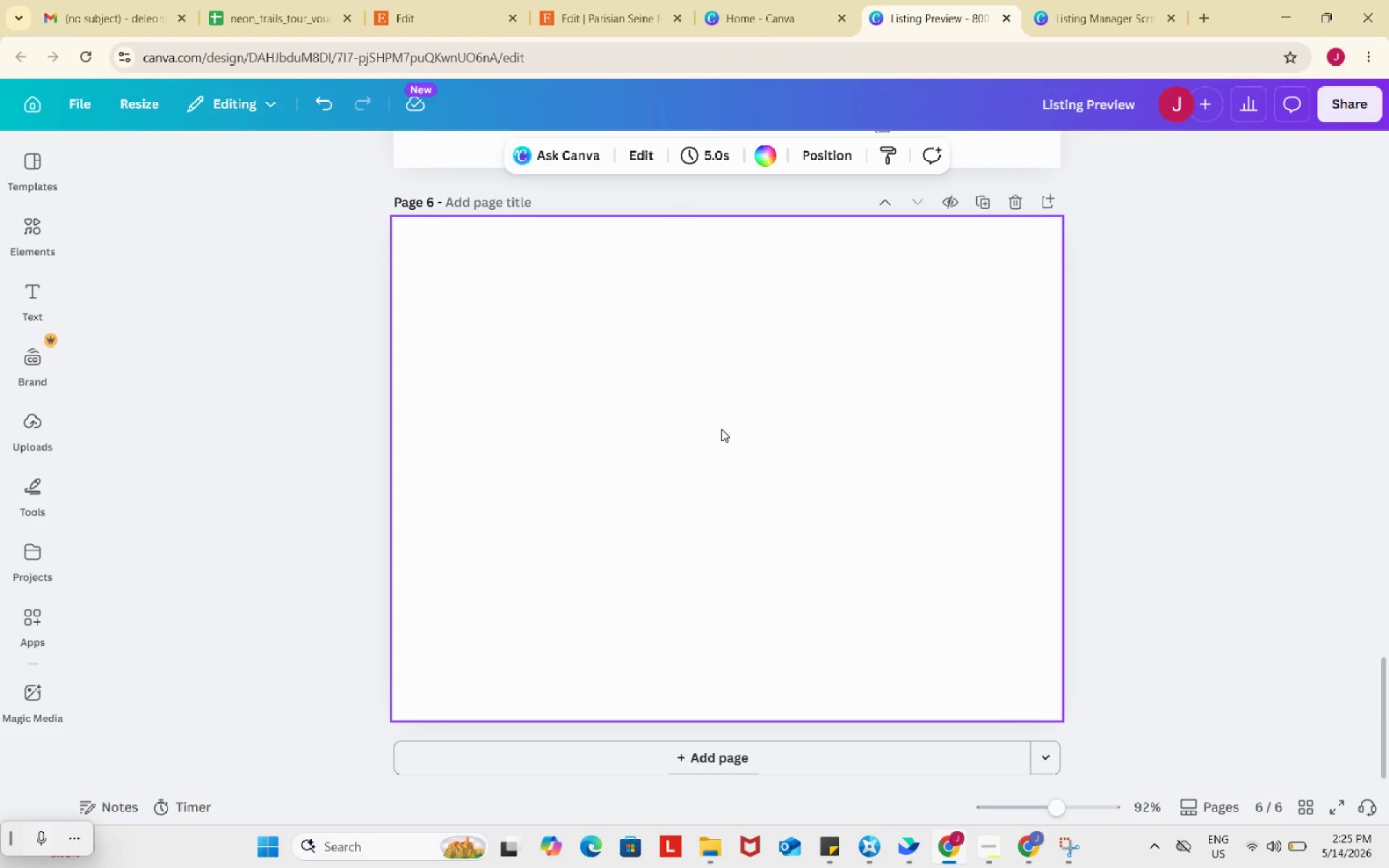 
key(Control+ControlLeft)
 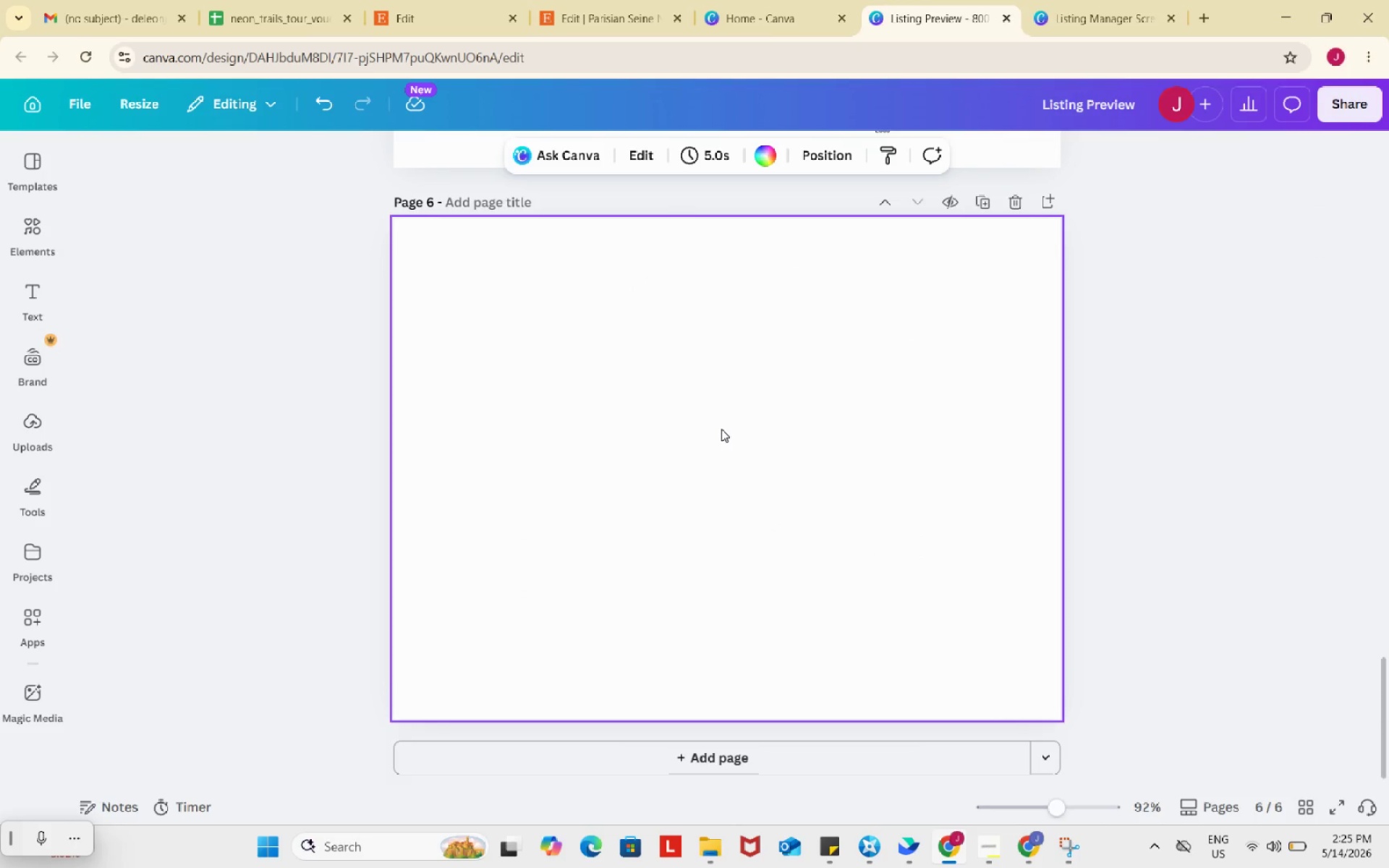 
key(Control+V)
 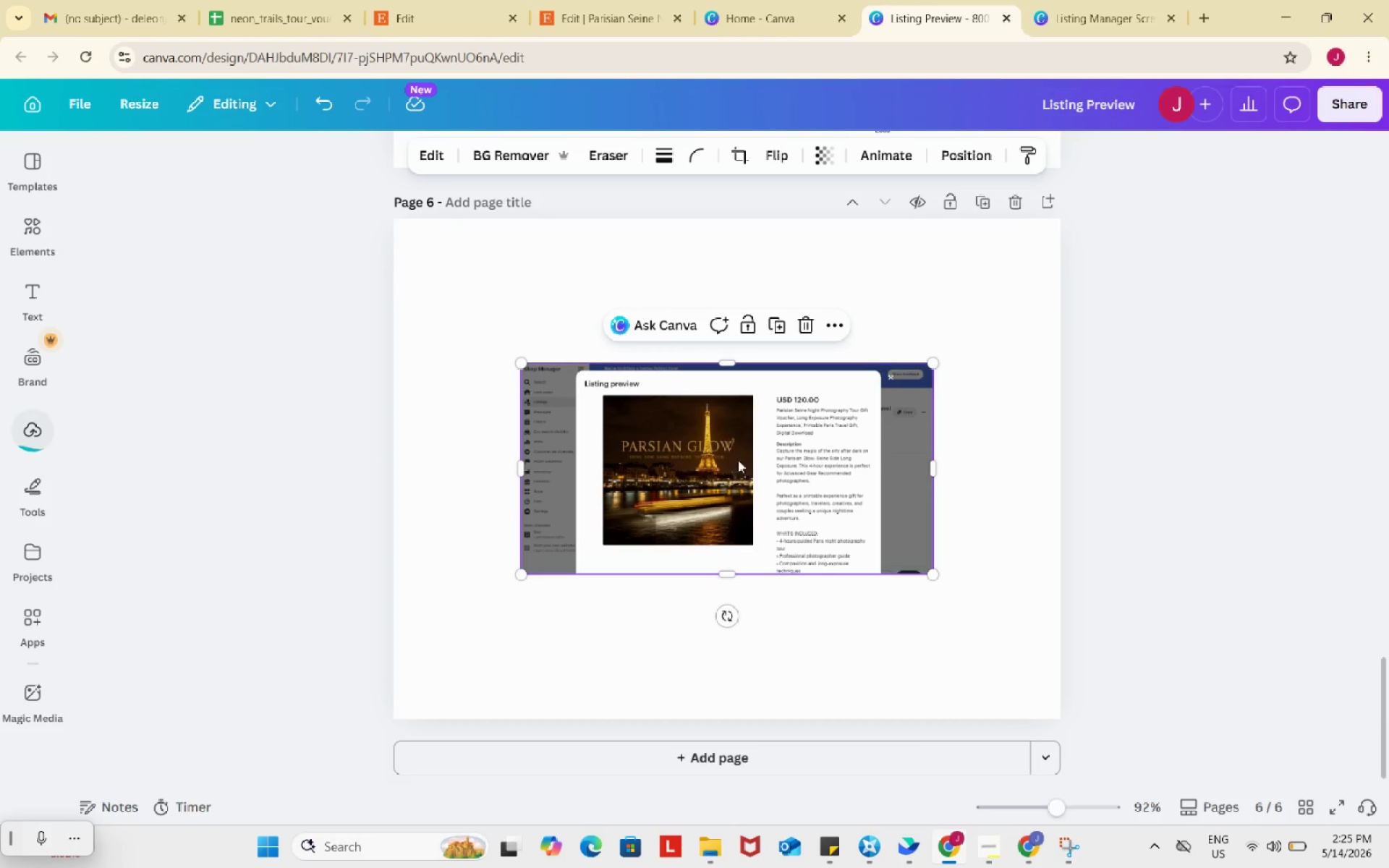 
left_click_drag(start_coordinate=[768, 491], to_coordinate=[642, 346])
 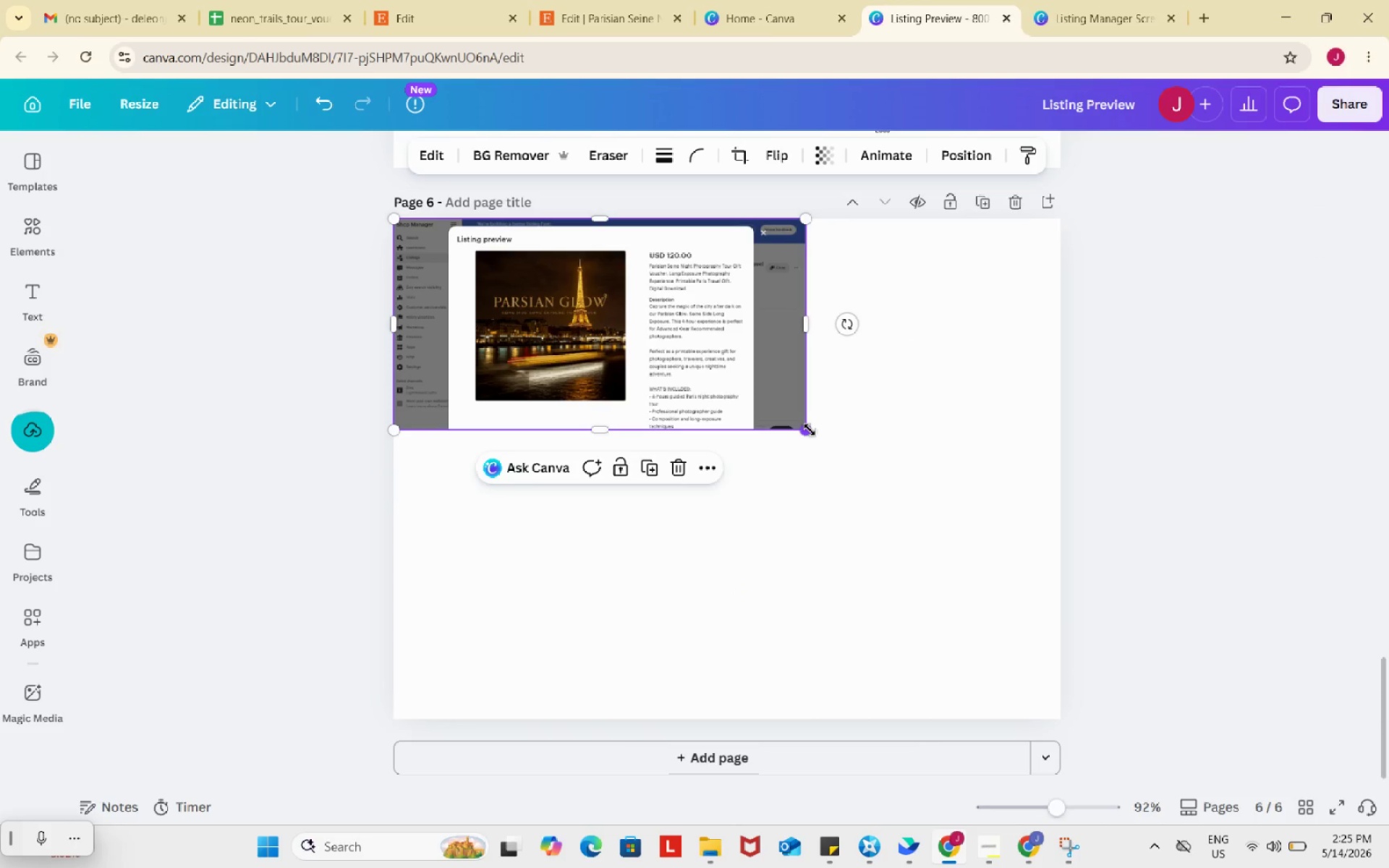 
left_click_drag(start_coordinate=[810, 430], to_coordinate=[1058, 565])
 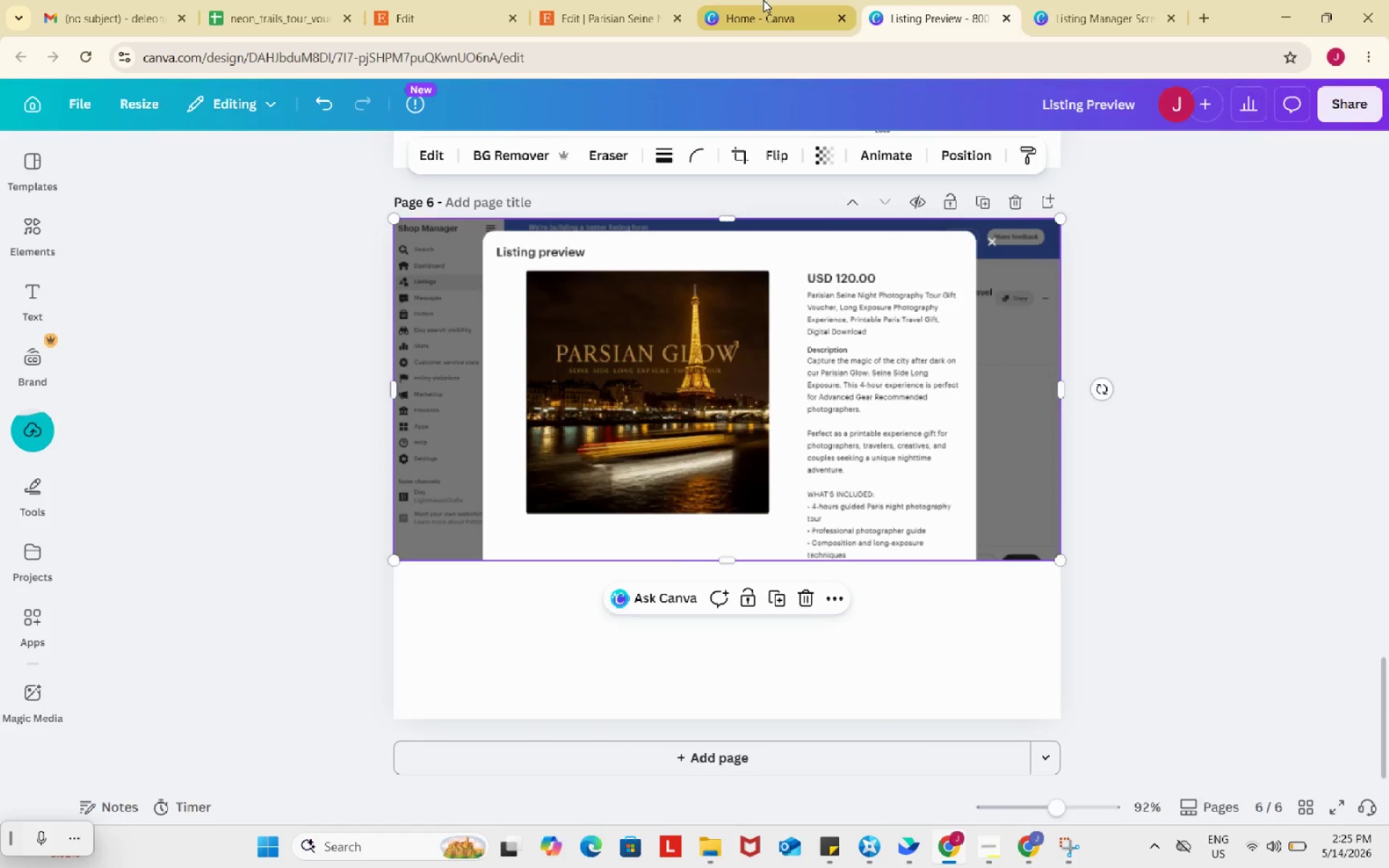 
left_click([763, 0])
 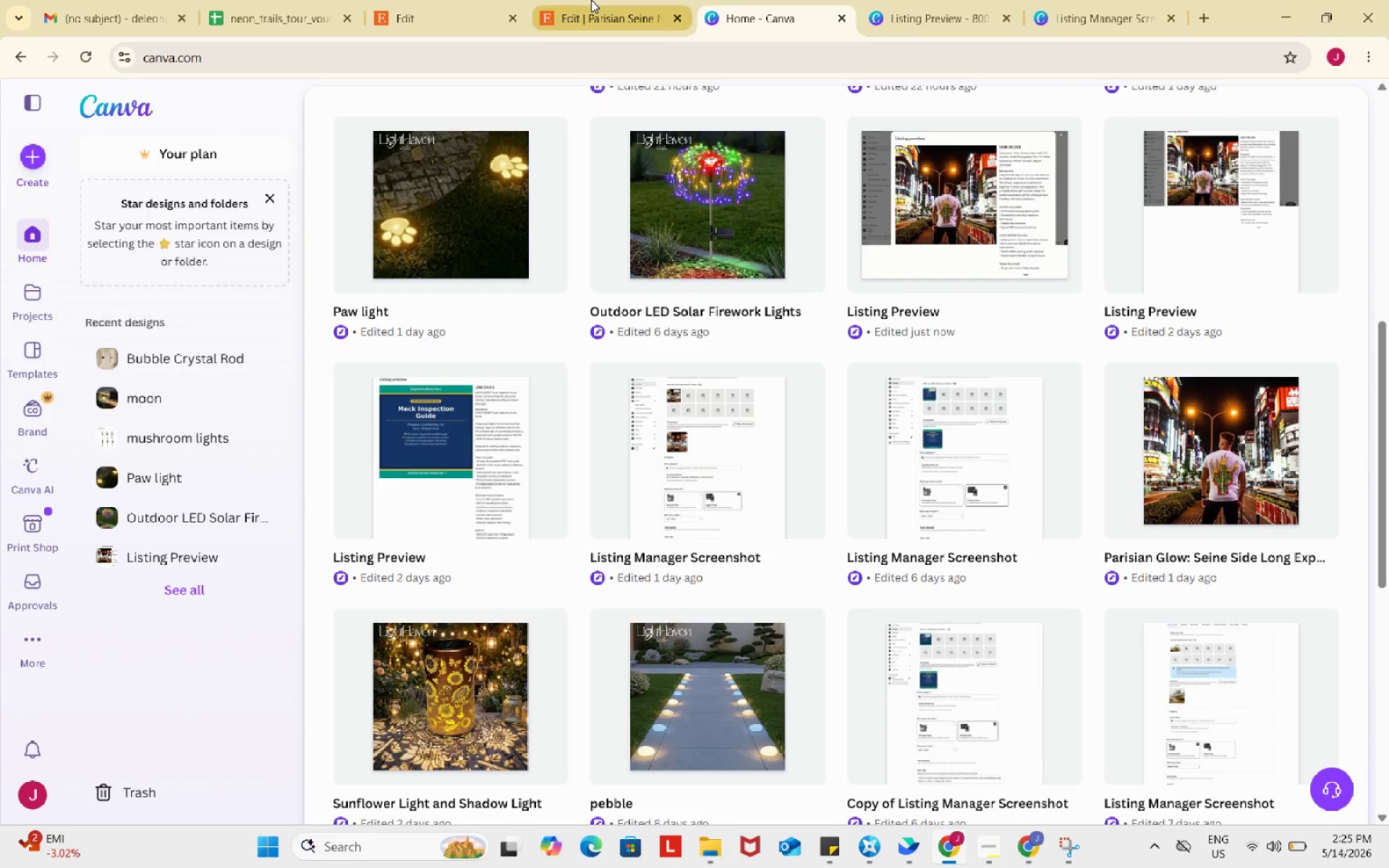 
left_click([591, 0])
 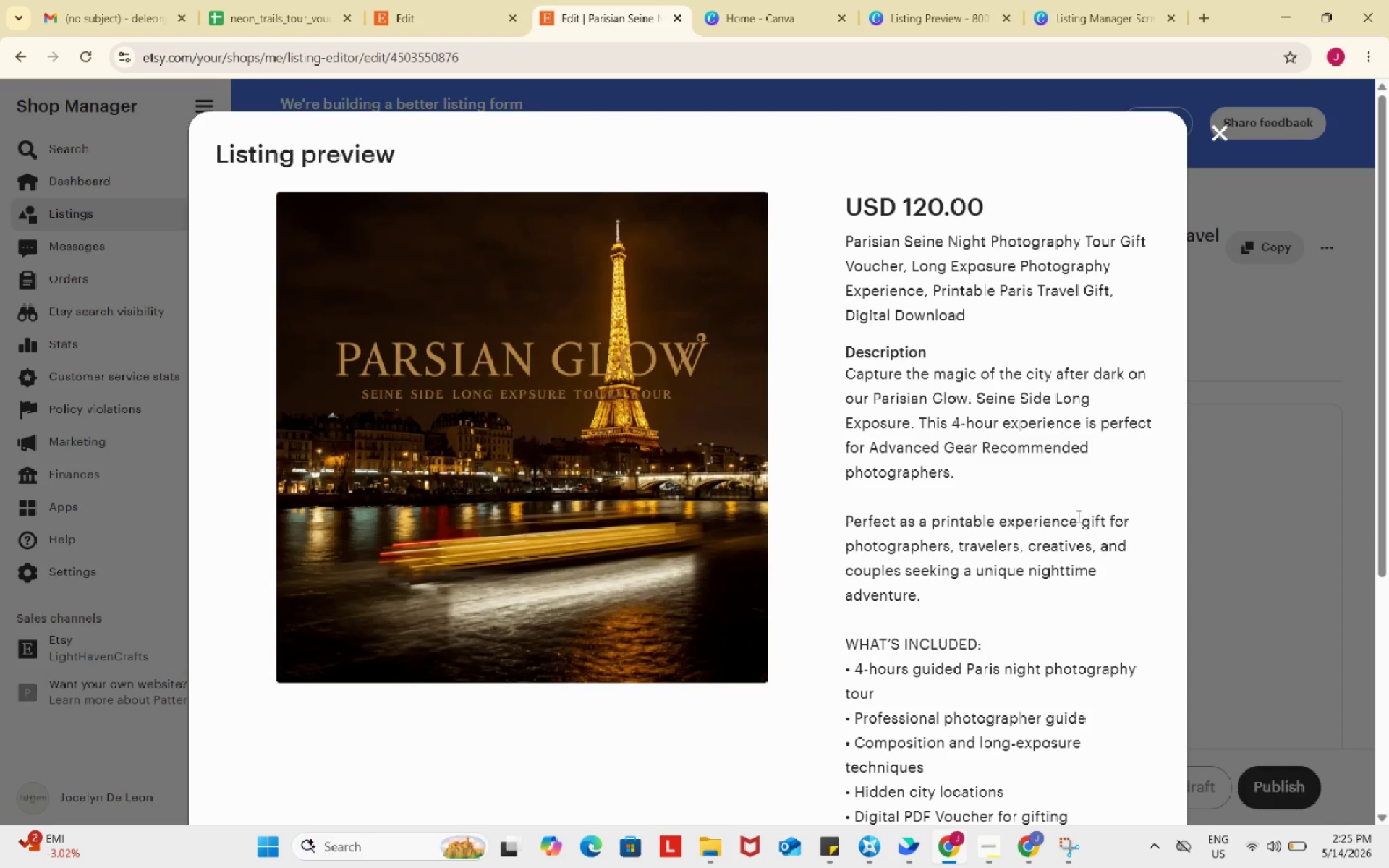 
scroll: coordinate [1077, 516], scroll_direction: down, amount: 6.0
 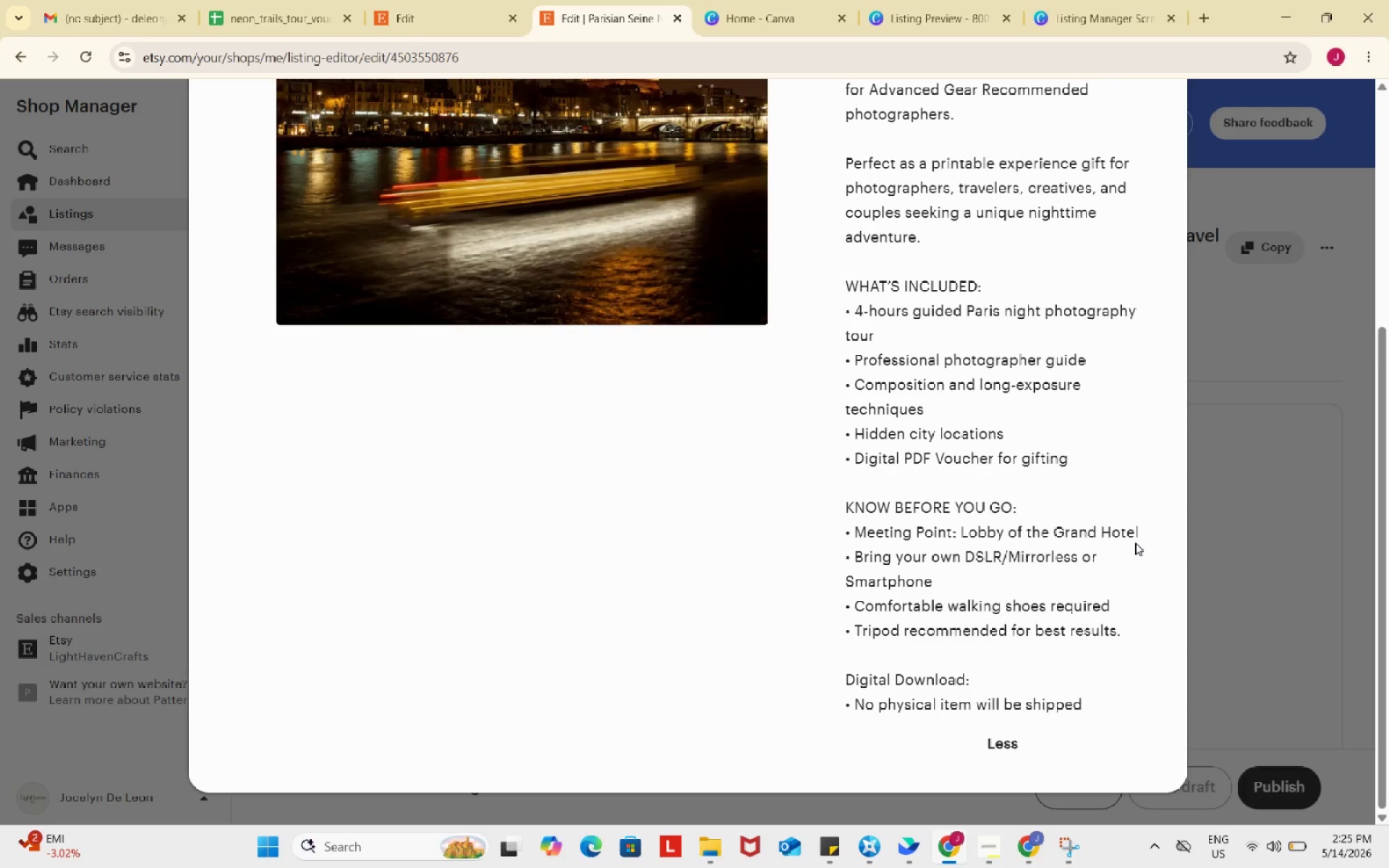 
key(Meta+Shift+S)
 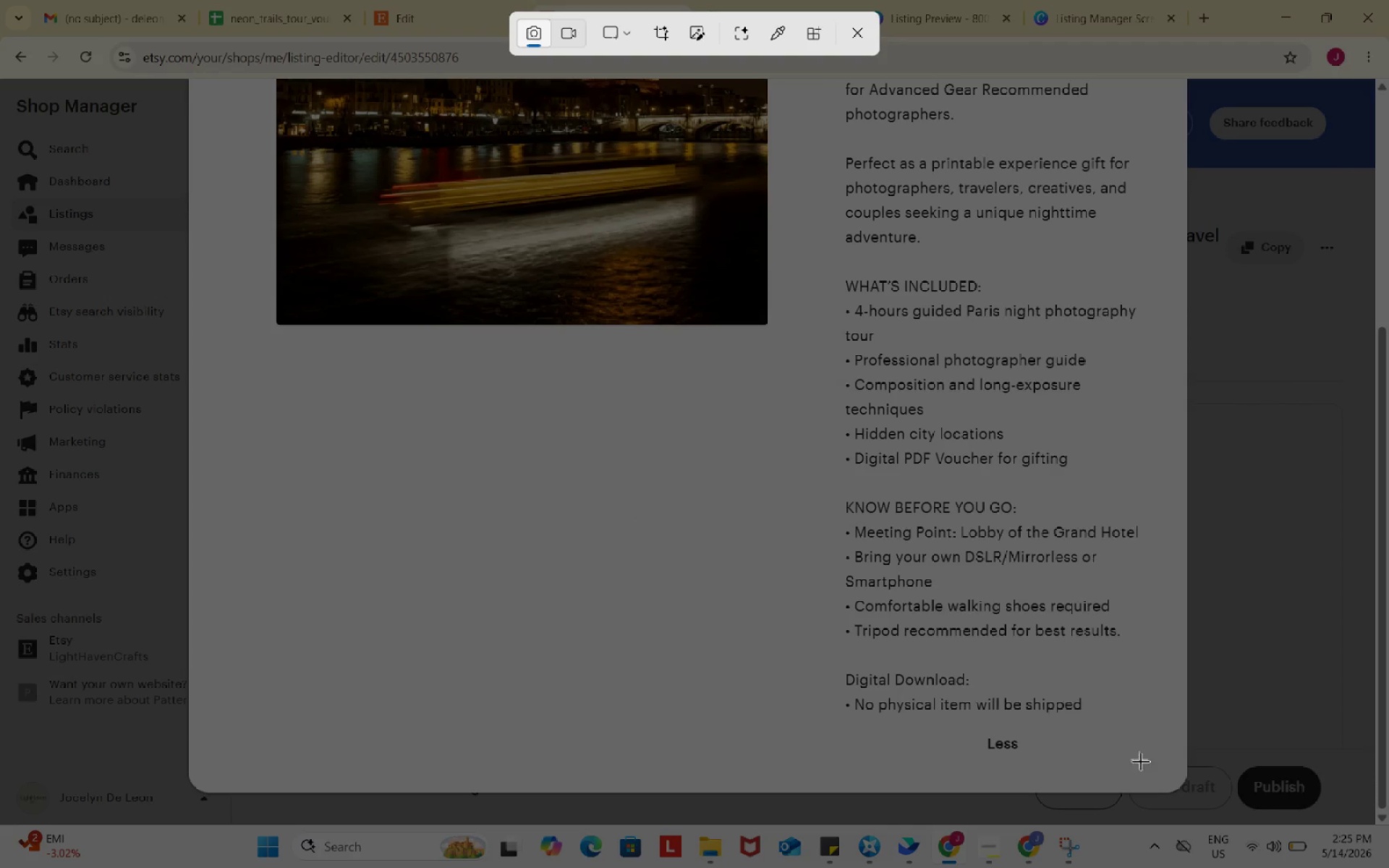 
left_click_drag(start_coordinate=[1158, 770], to_coordinate=[277, 422])
 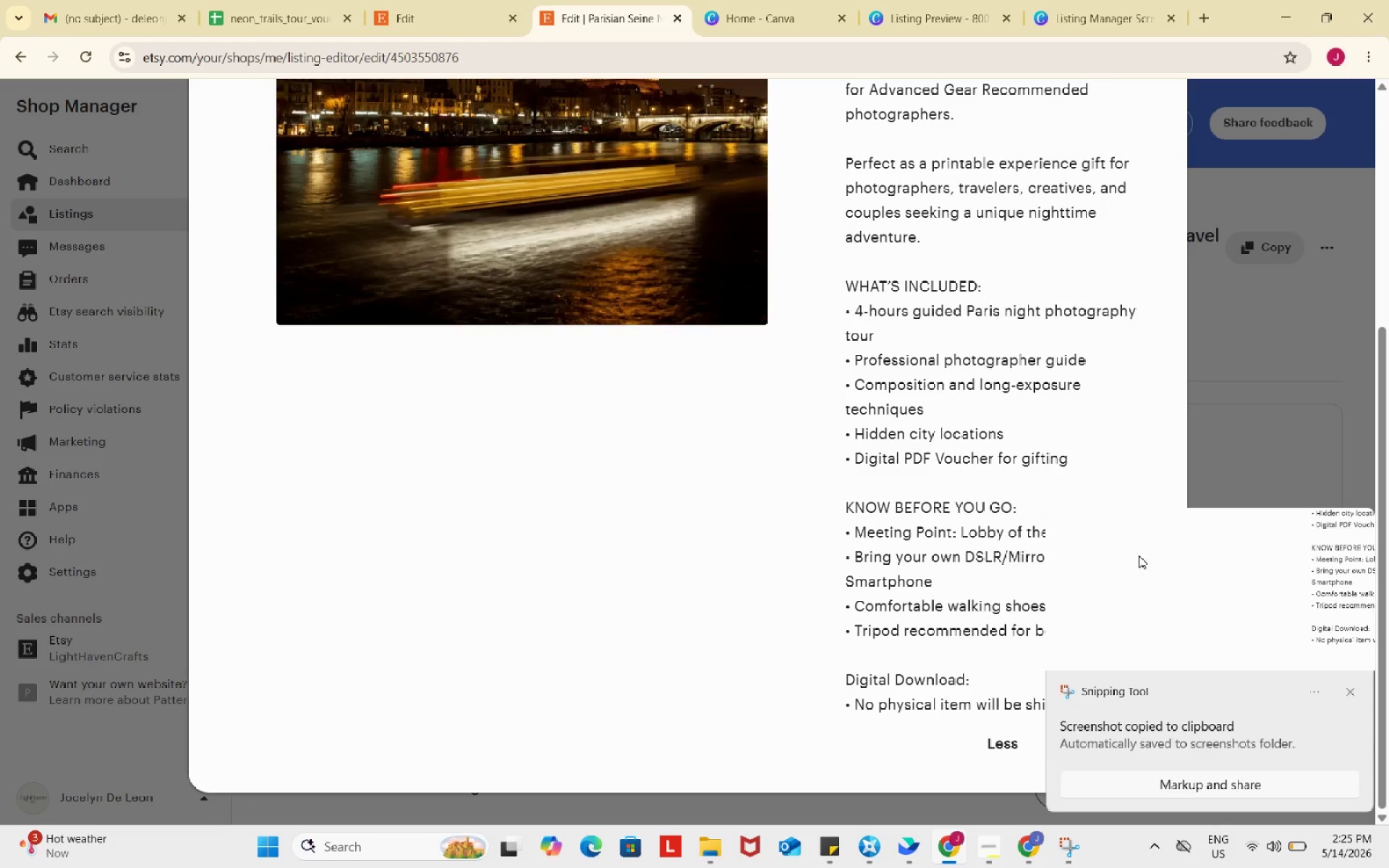 
left_click([1125, 537])
 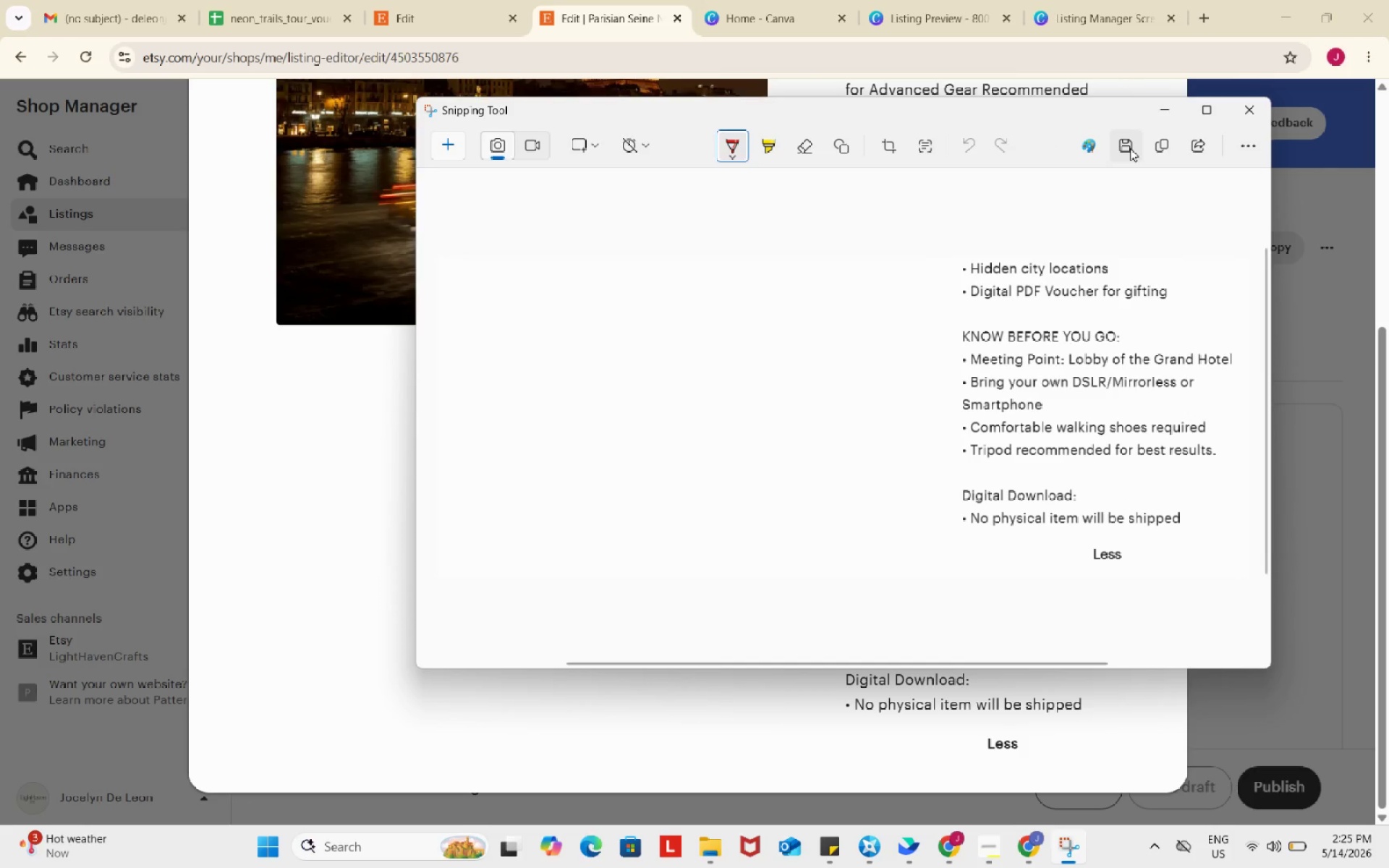 
left_click([1131, 148])
 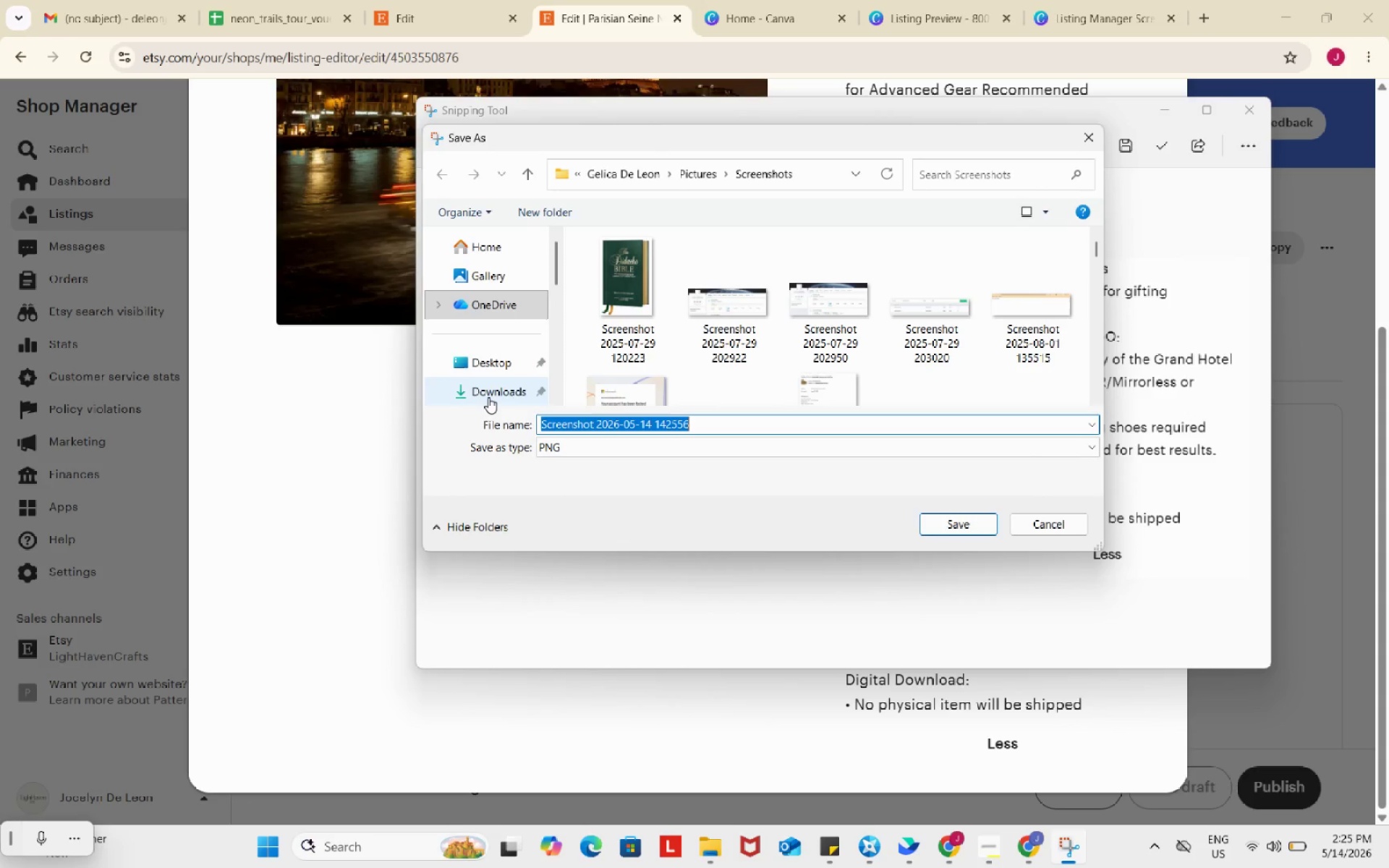 
left_click([490, 400])
 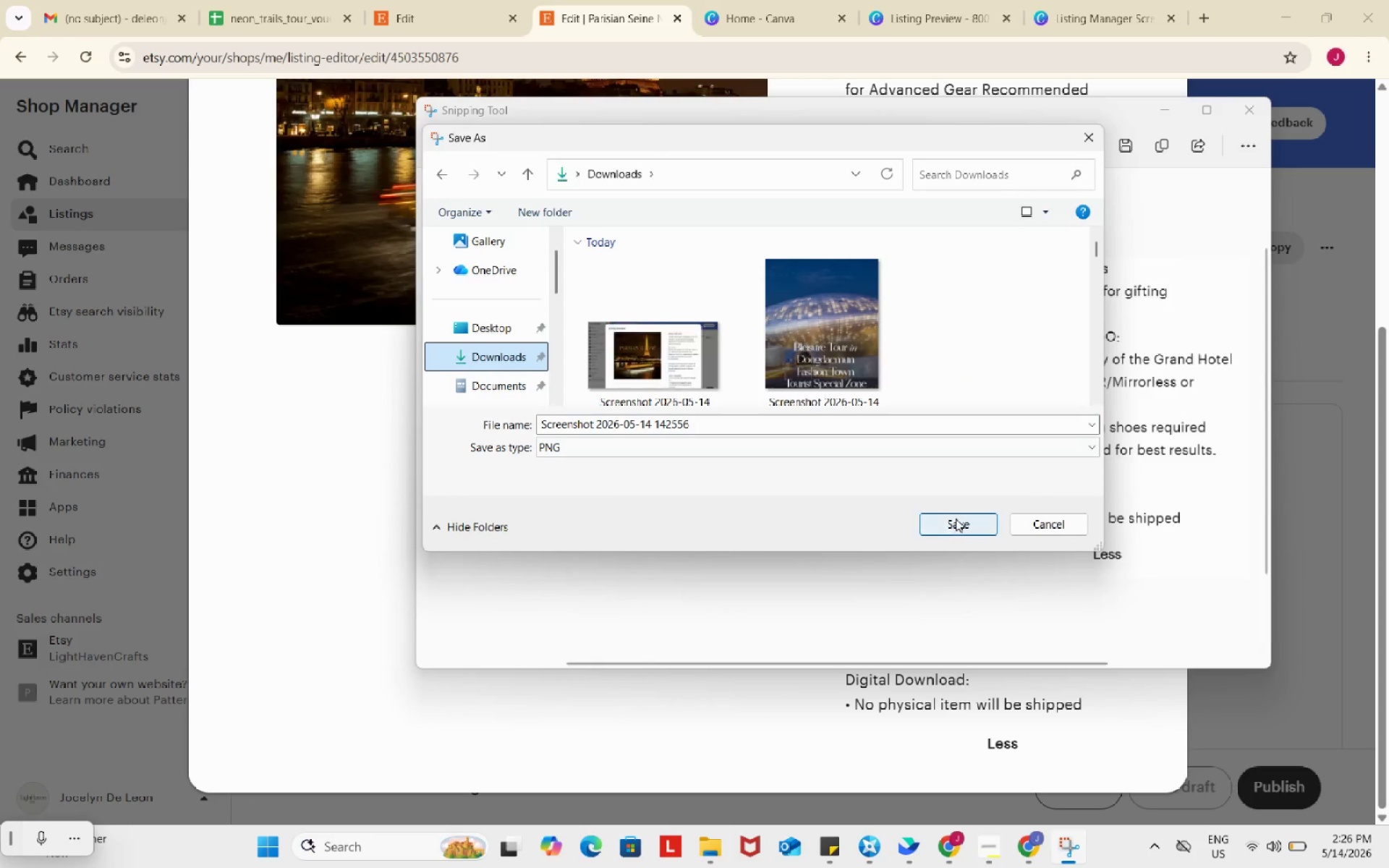 
left_click([956, 519])
 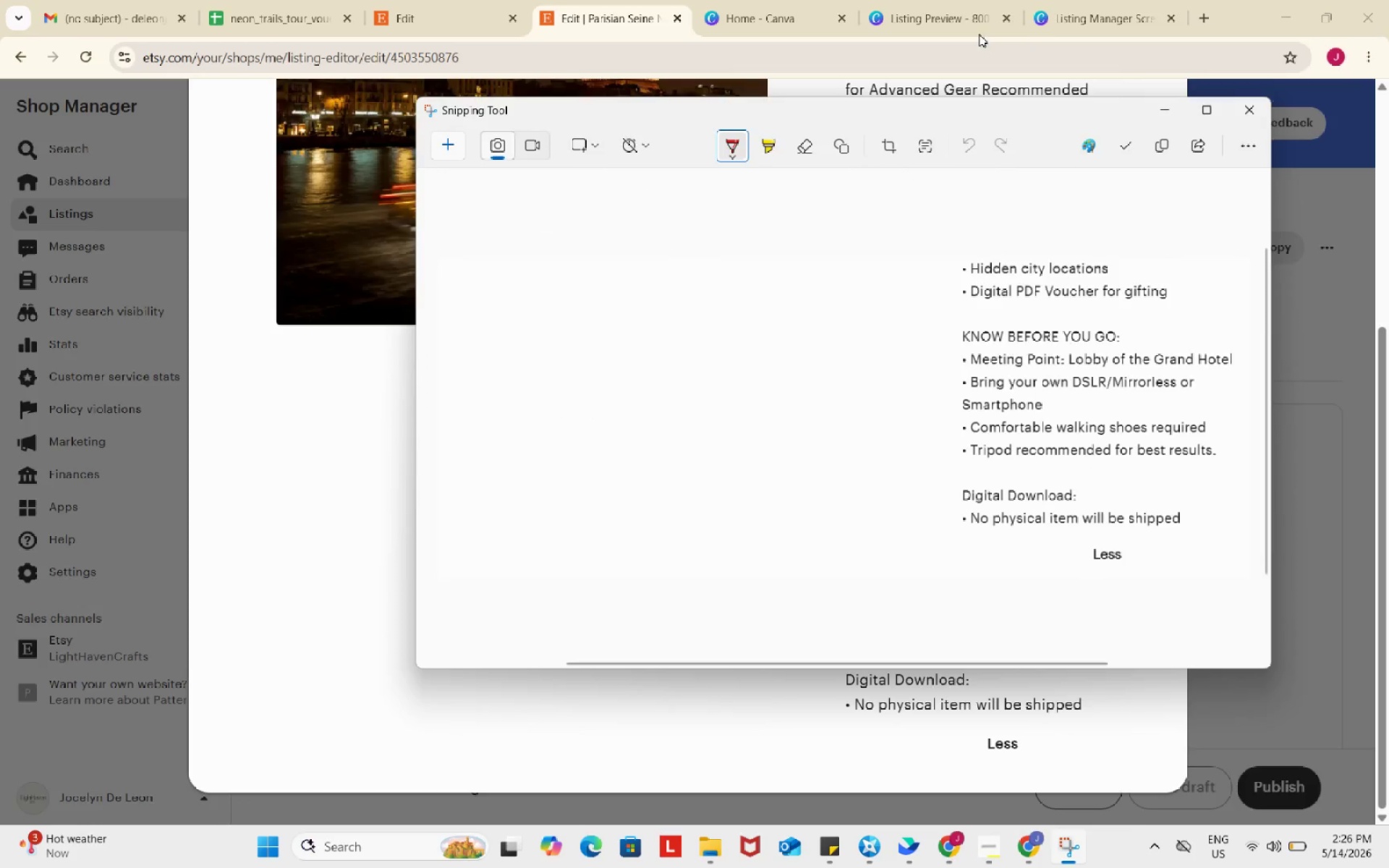 
left_click([938, 0])
 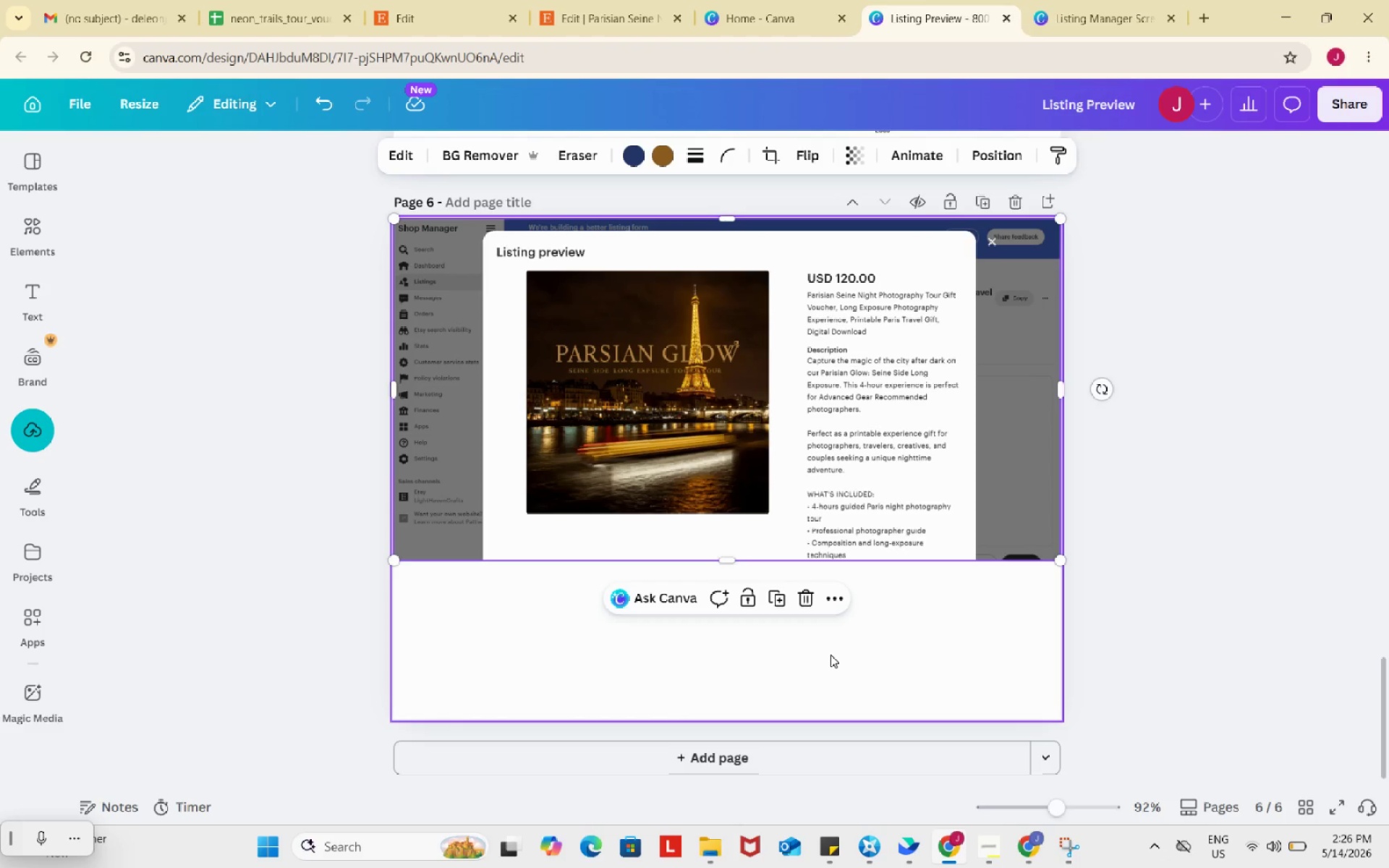 
left_click([831, 655])
 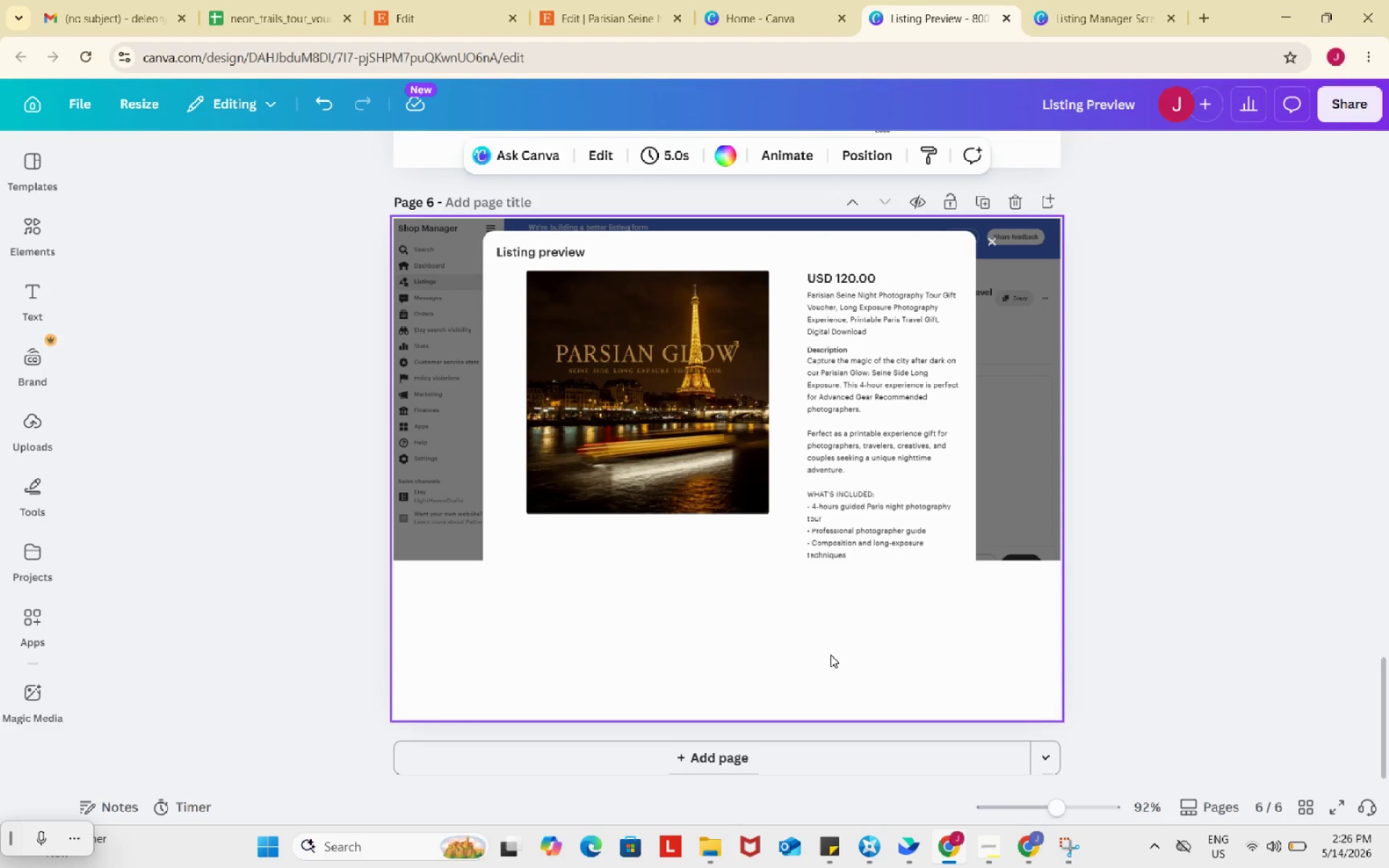 
key(Control+ControlLeft)
 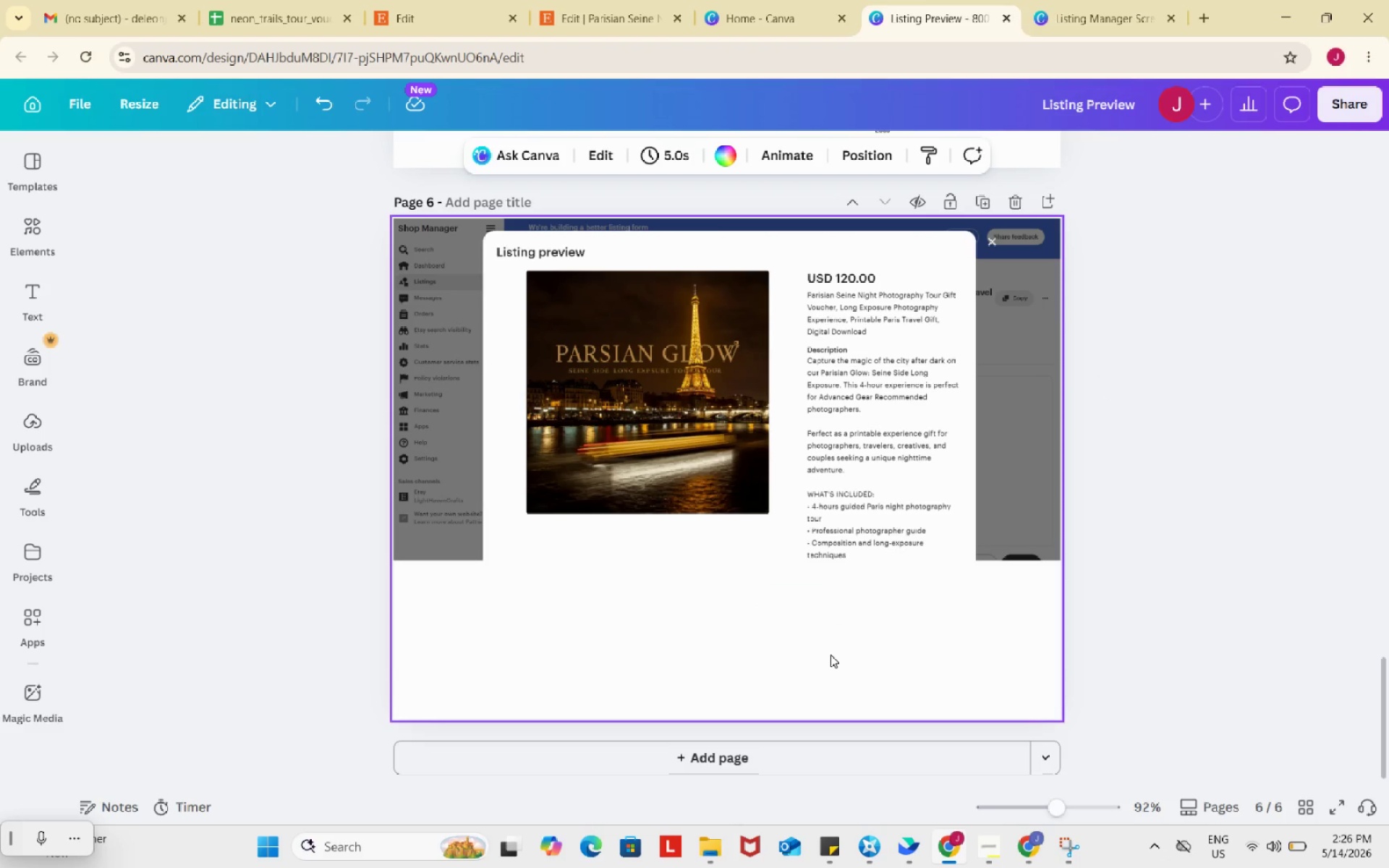 
key(Control+V)
 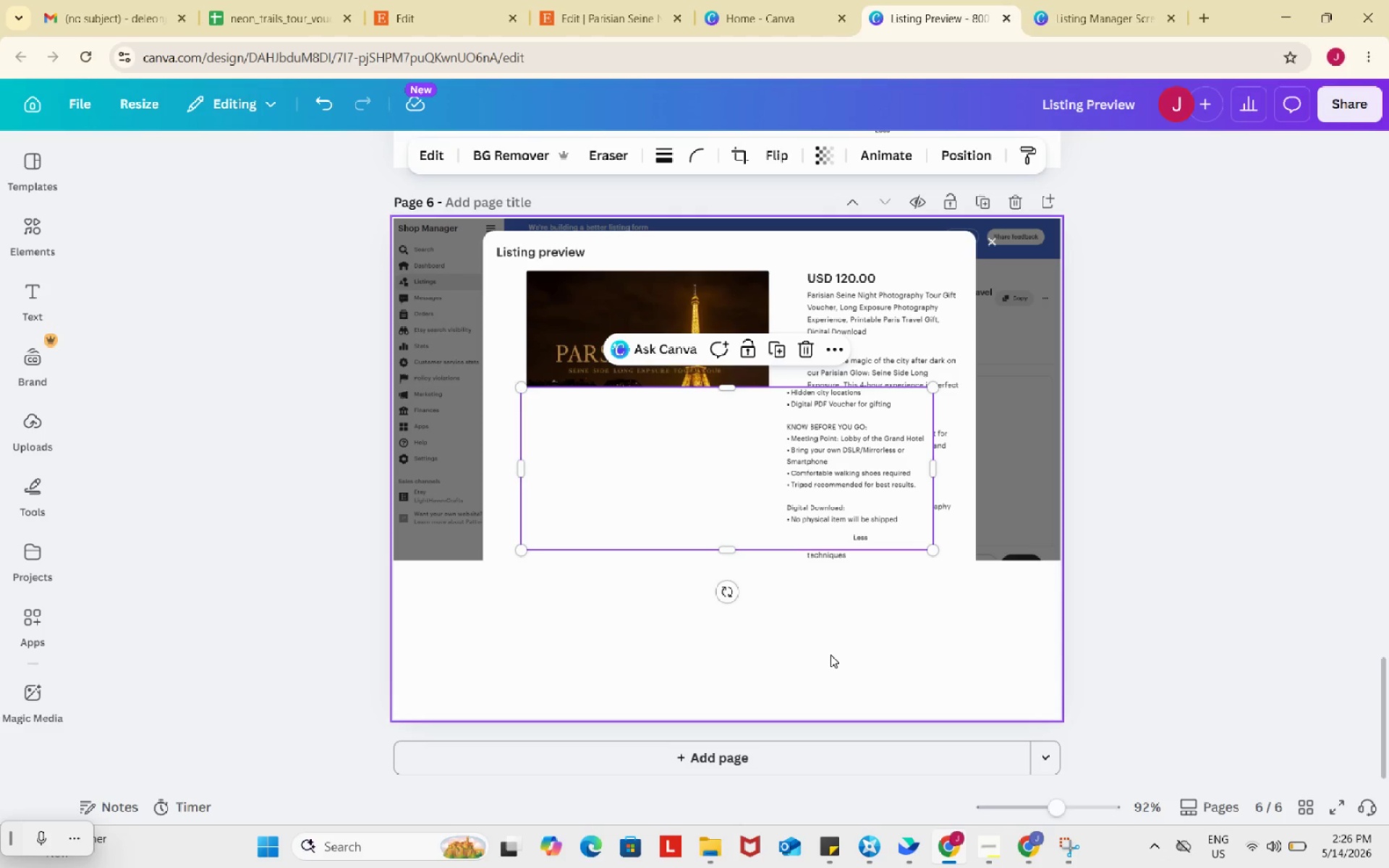 
wait(12.33)
 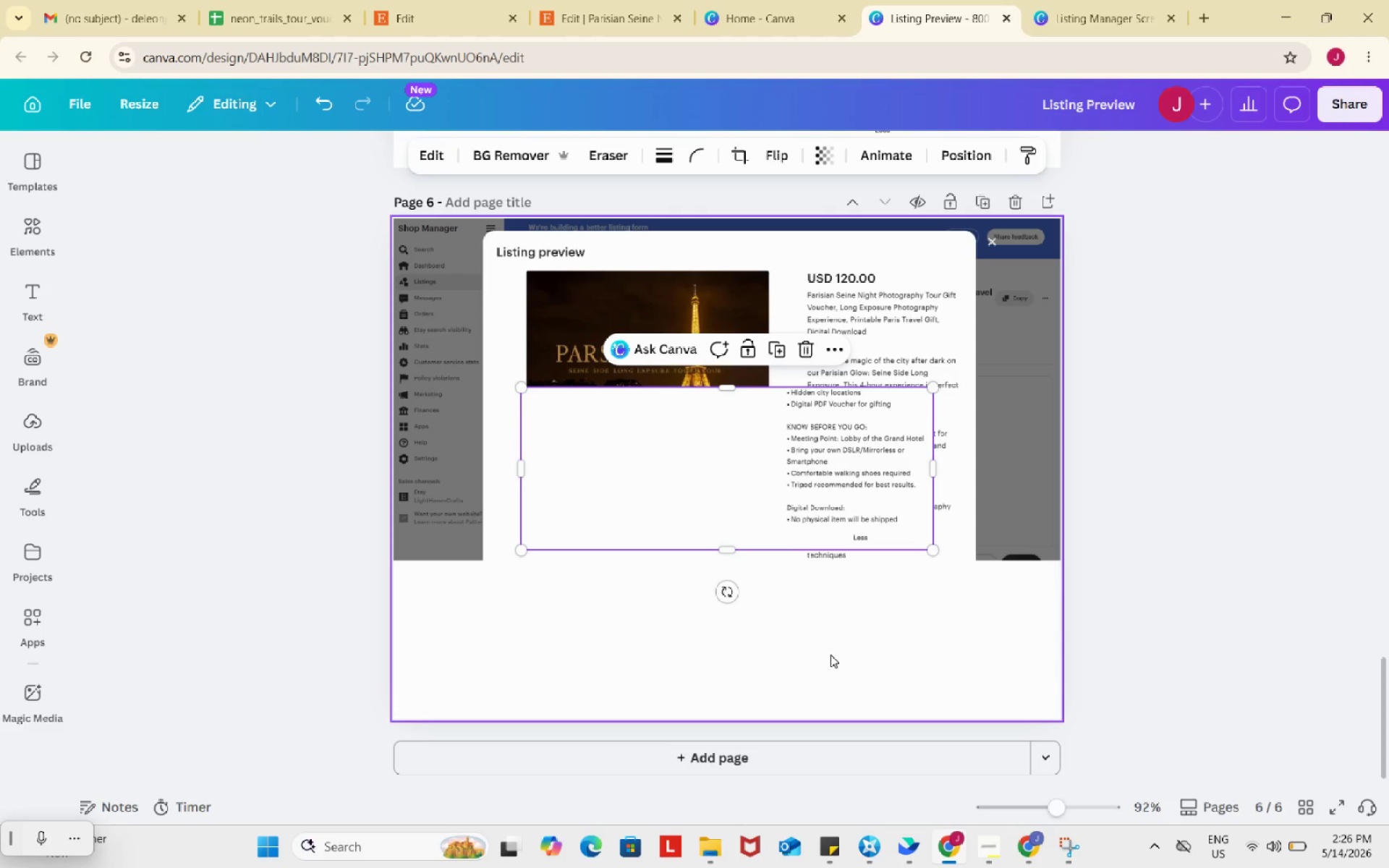 
left_click_drag(start_coordinate=[768, 482], to_coordinate=[763, 657])
 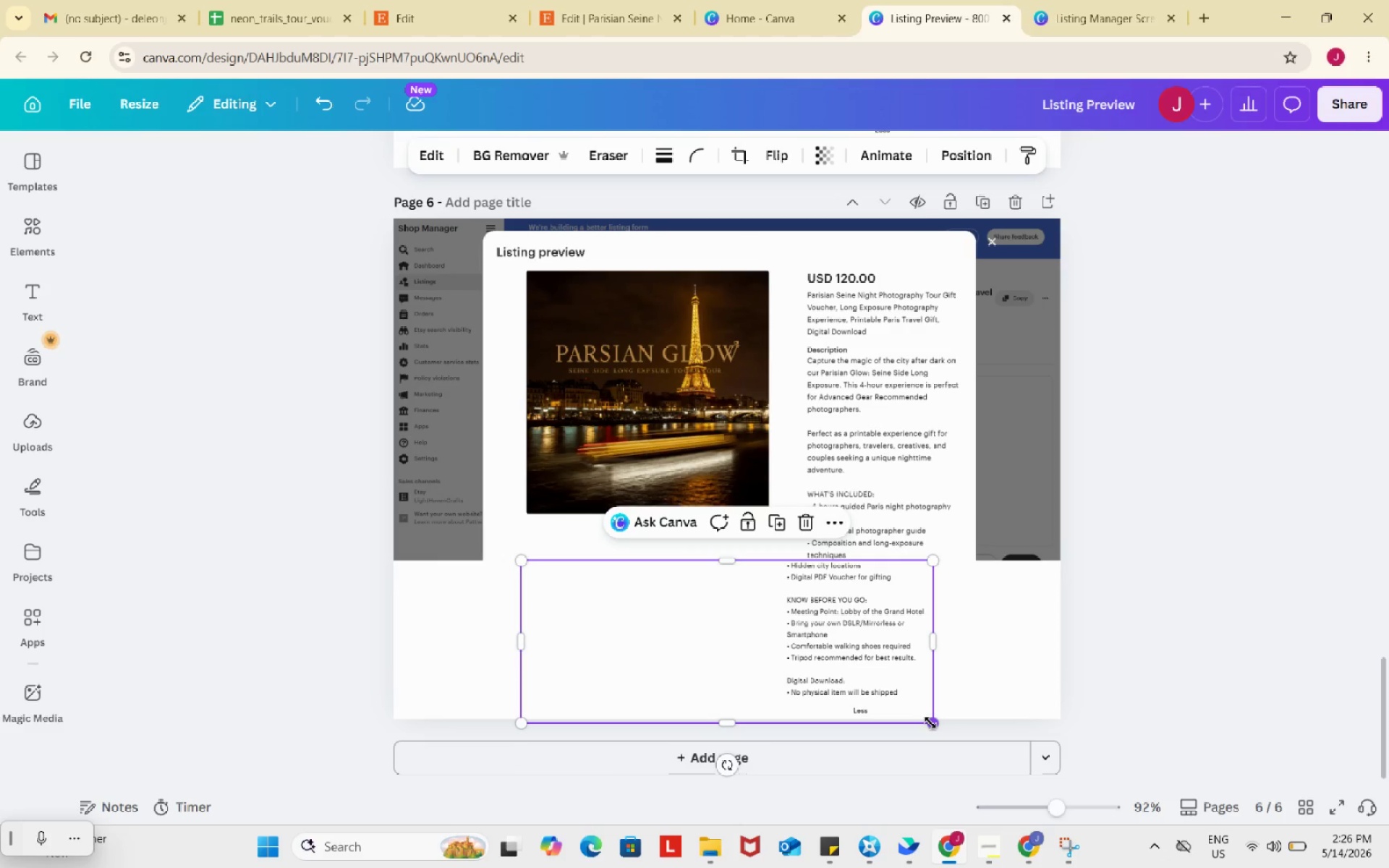 
left_click_drag(start_coordinate=[930, 723], to_coordinate=[970, 739])
 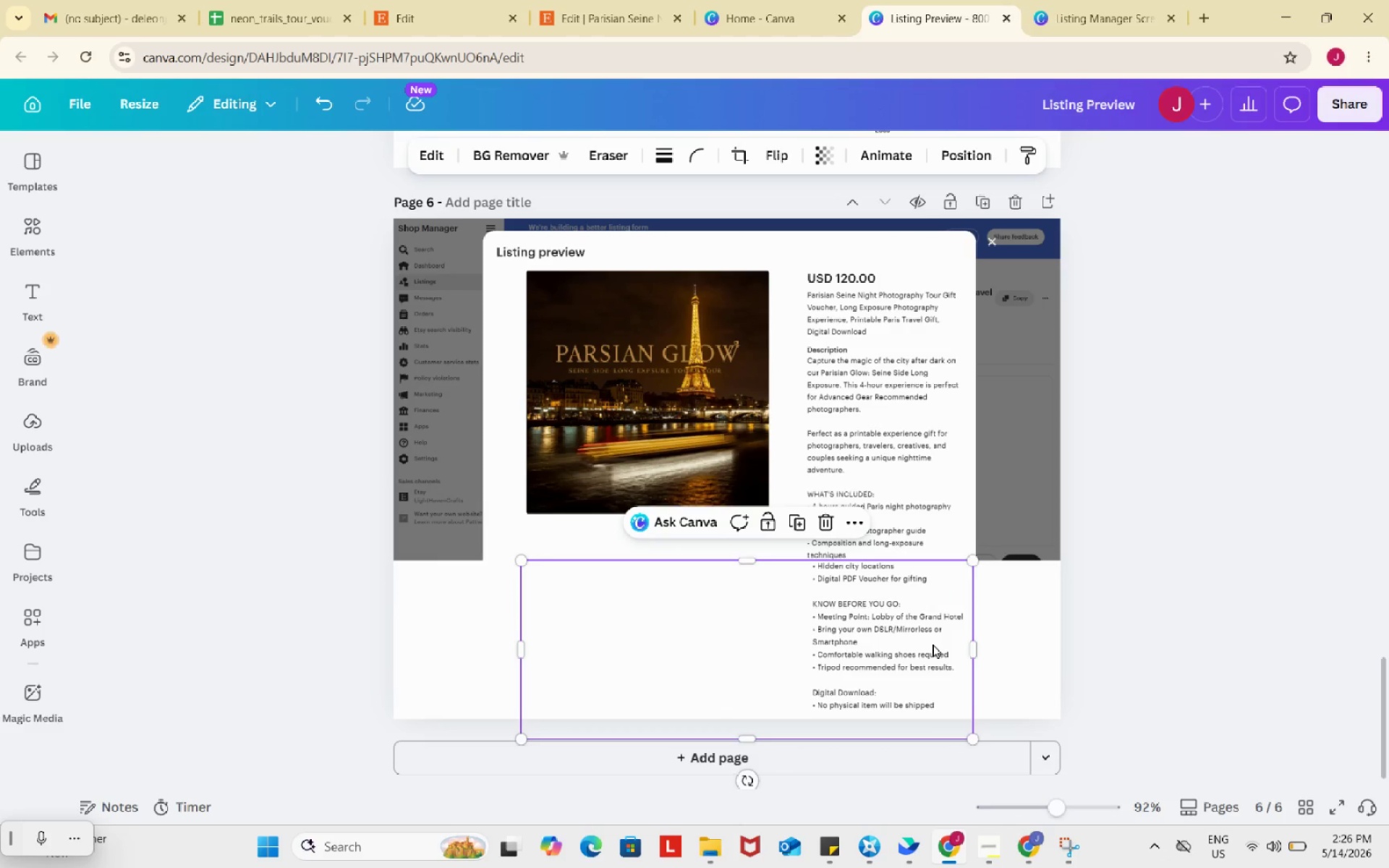 
left_click_drag(start_coordinate=[933, 644], to_coordinate=[927, 650])
 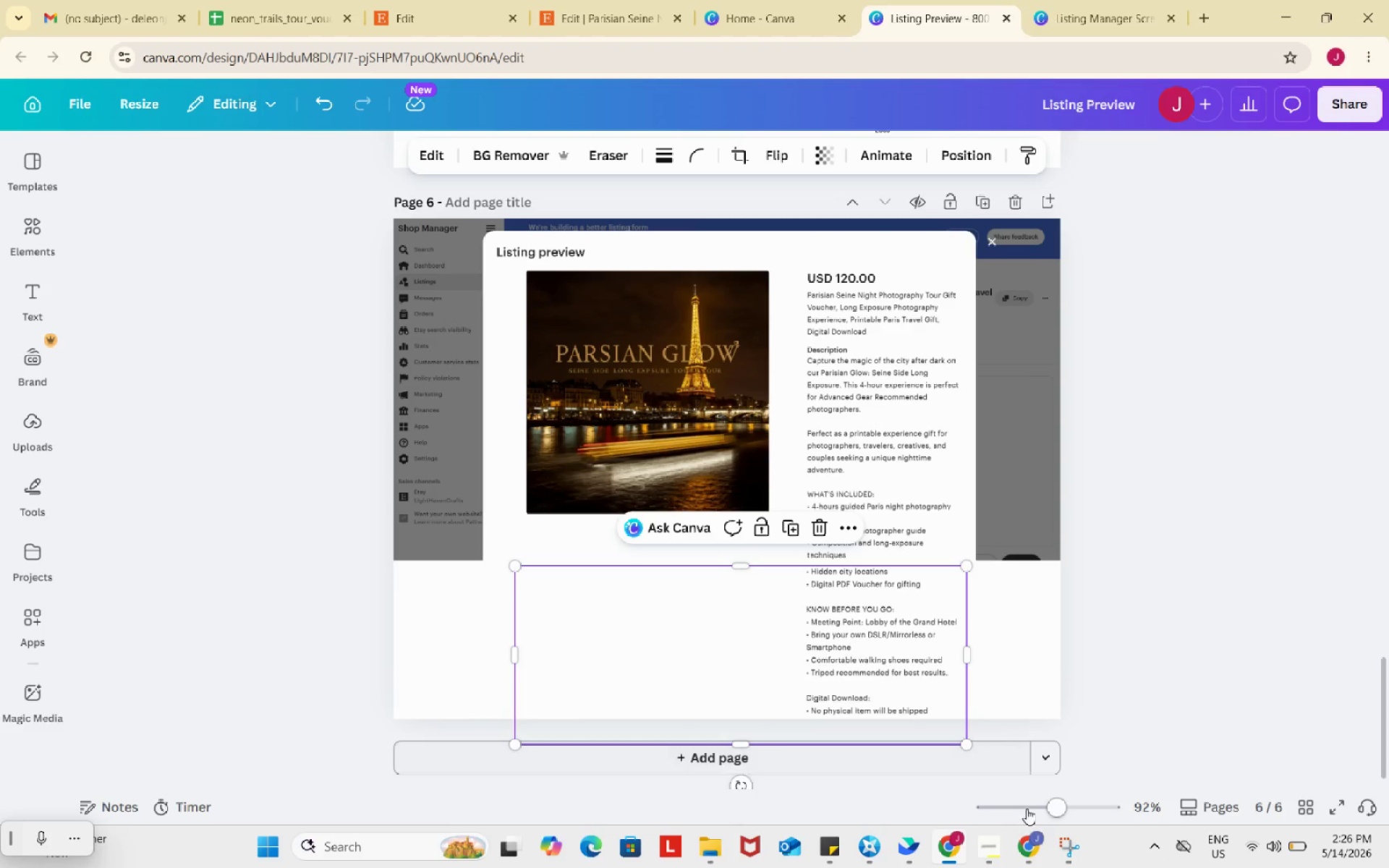 
left_click_drag(start_coordinate=[1061, 810], to_coordinate=[1078, 809])
 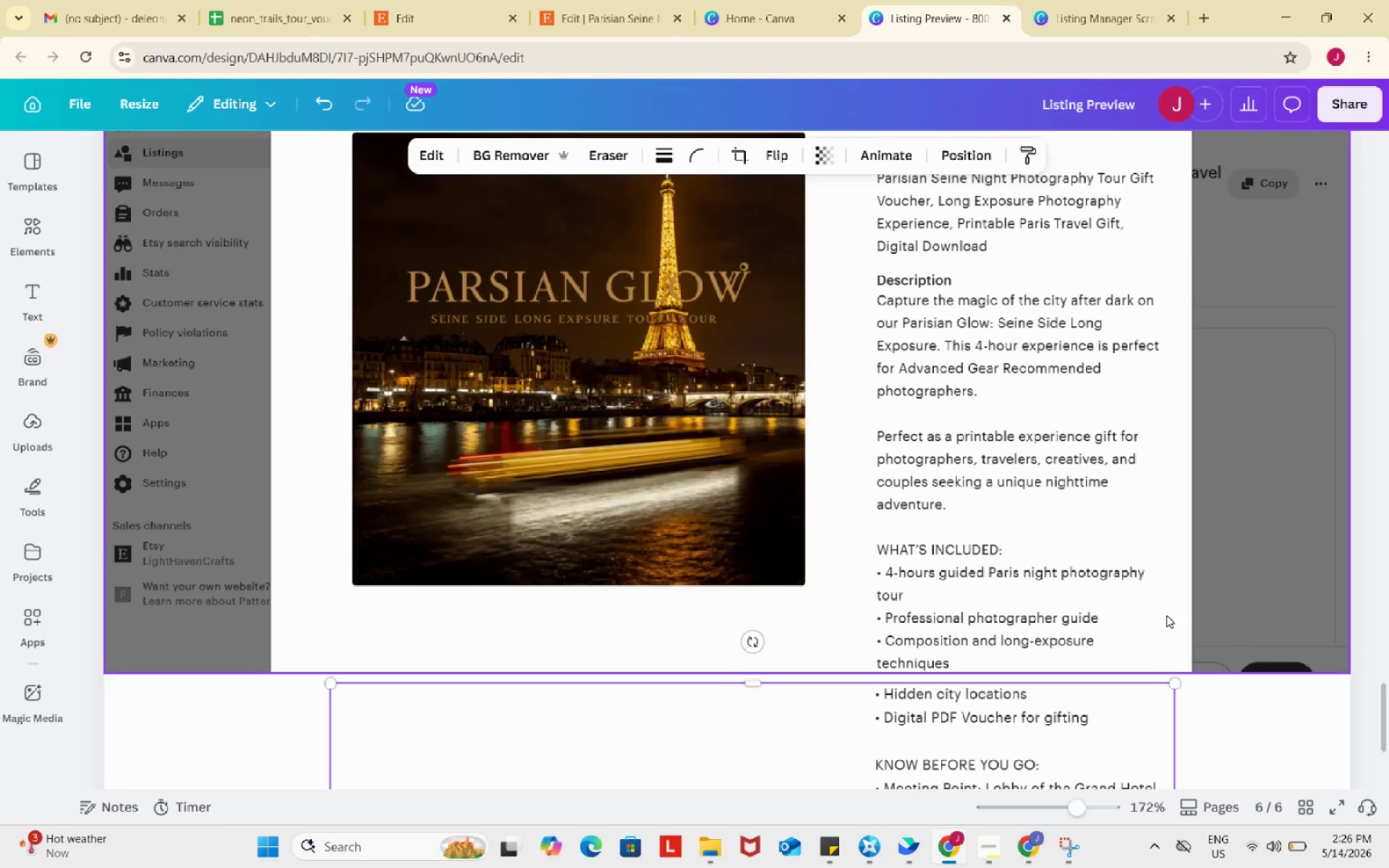 
scroll: coordinate [1166, 615], scroll_direction: down, amount: 2.0
 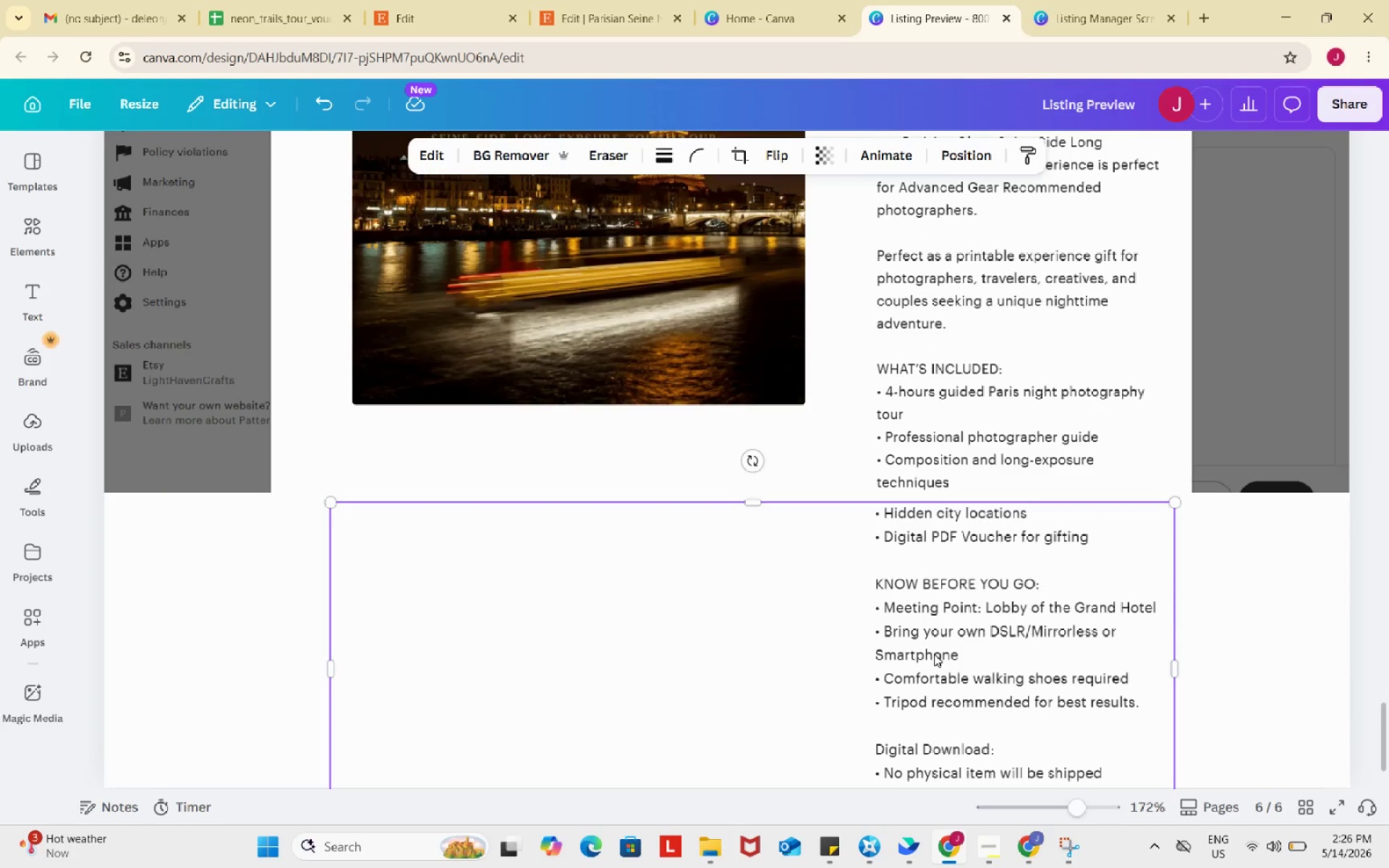 
left_click_drag(start_coordinate=[934, 654], to_coordinate=[933, 649])
 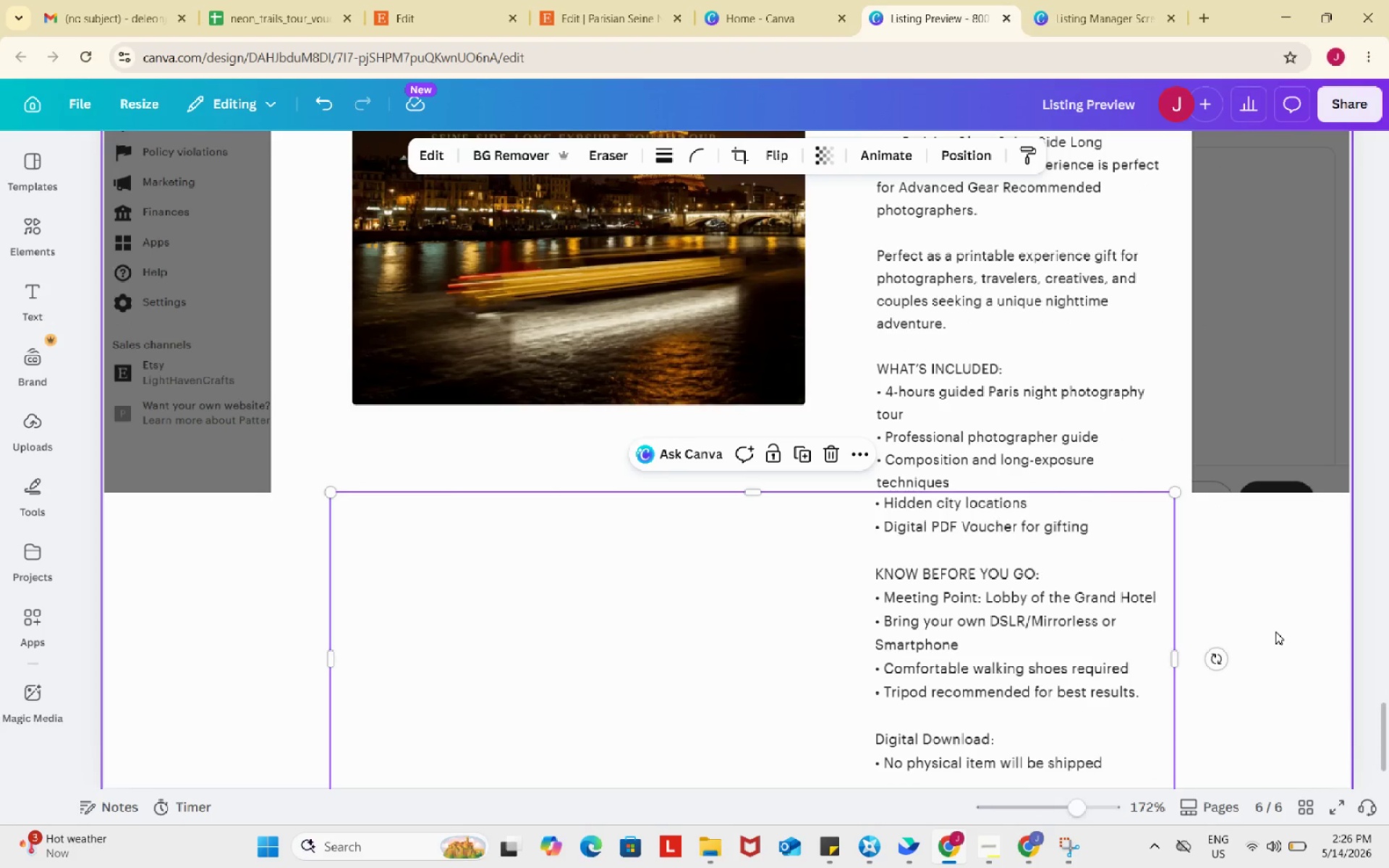 
left_click([1275, 631])
 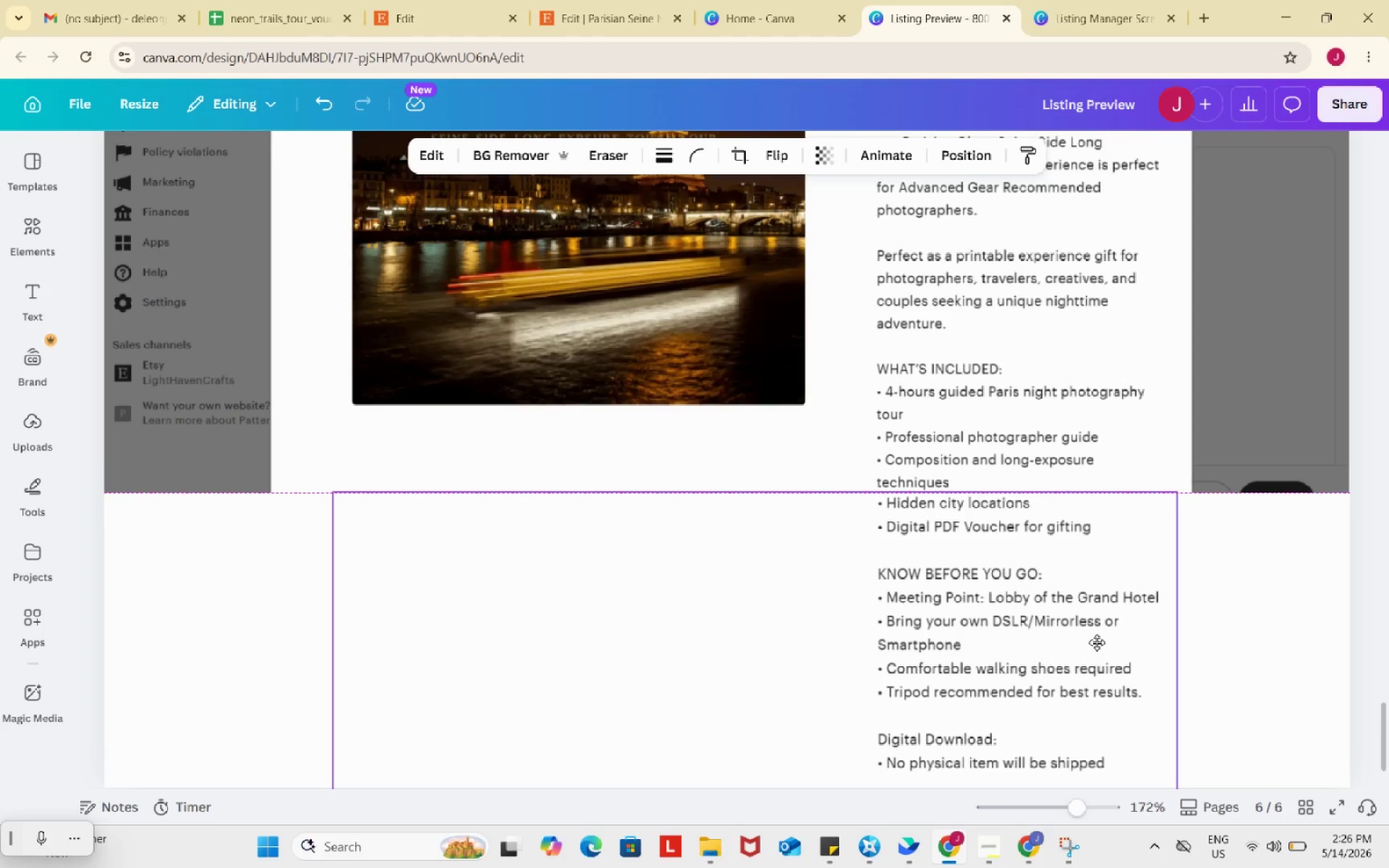 
wait(7.59)
 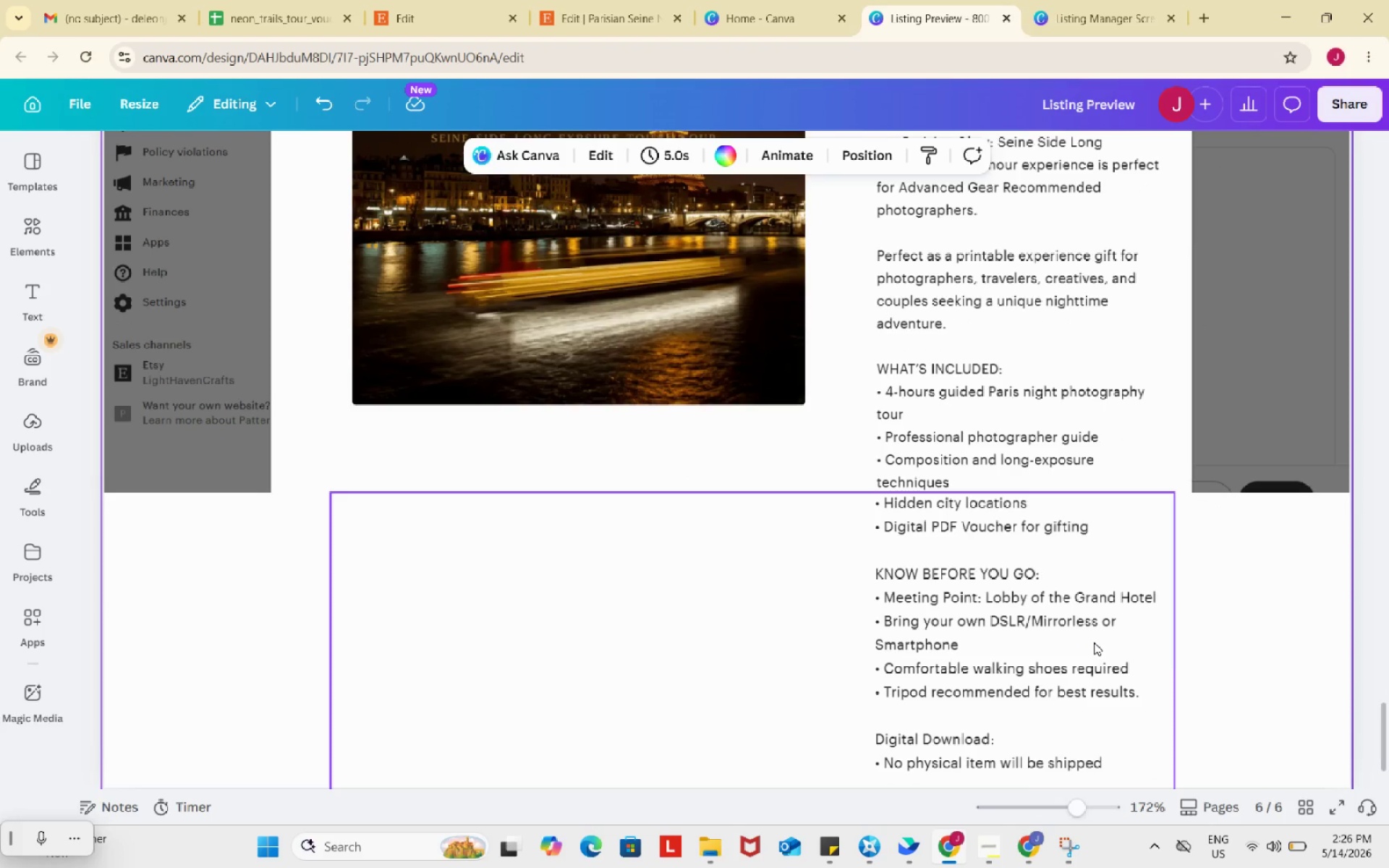 
left_click_drag(start_coordinate=[1079, 802], to_coordinate=[1068, 800])
 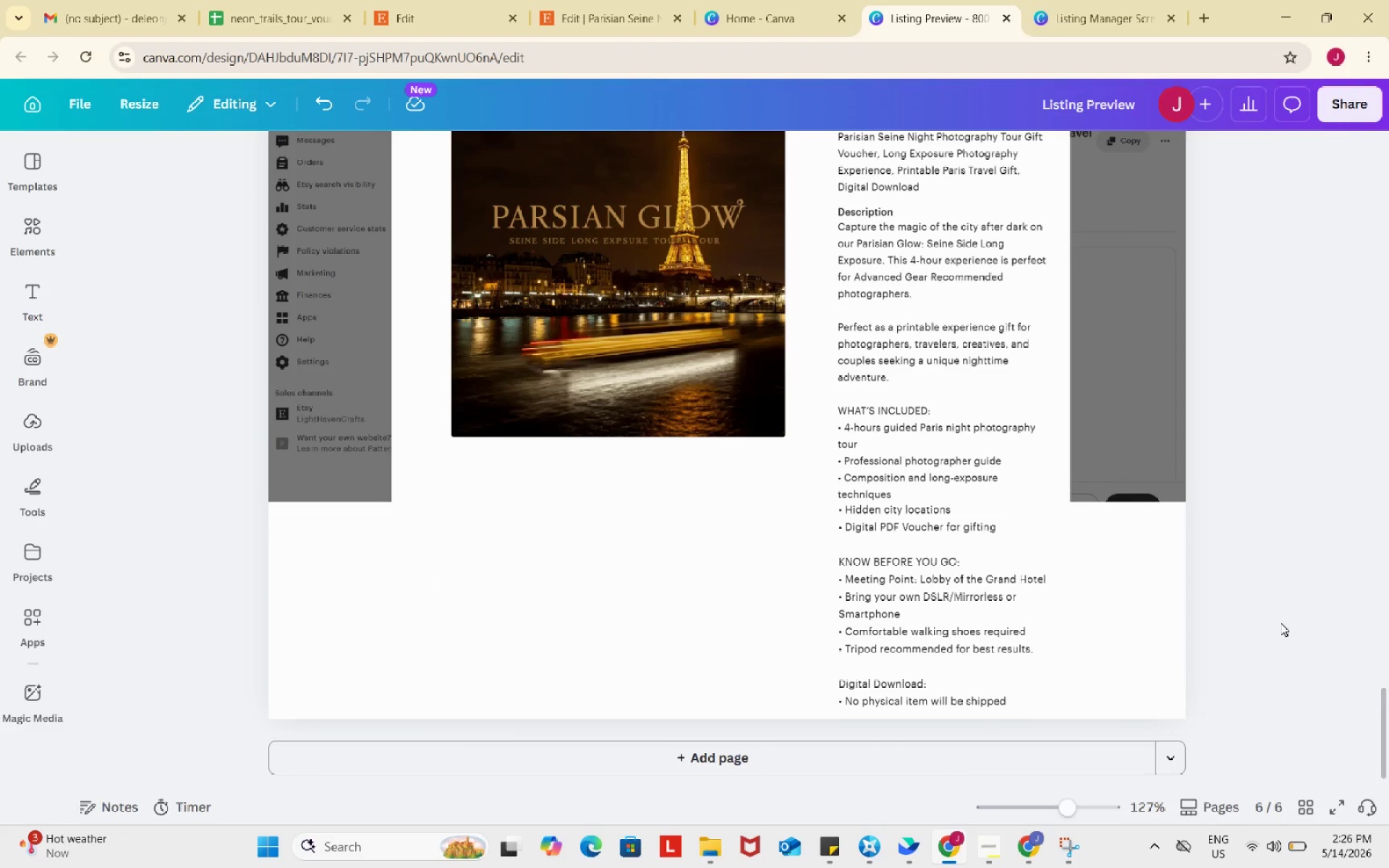 
scroll: coordinate [1280, 623], scroll_direction: up, amount: 3.0
 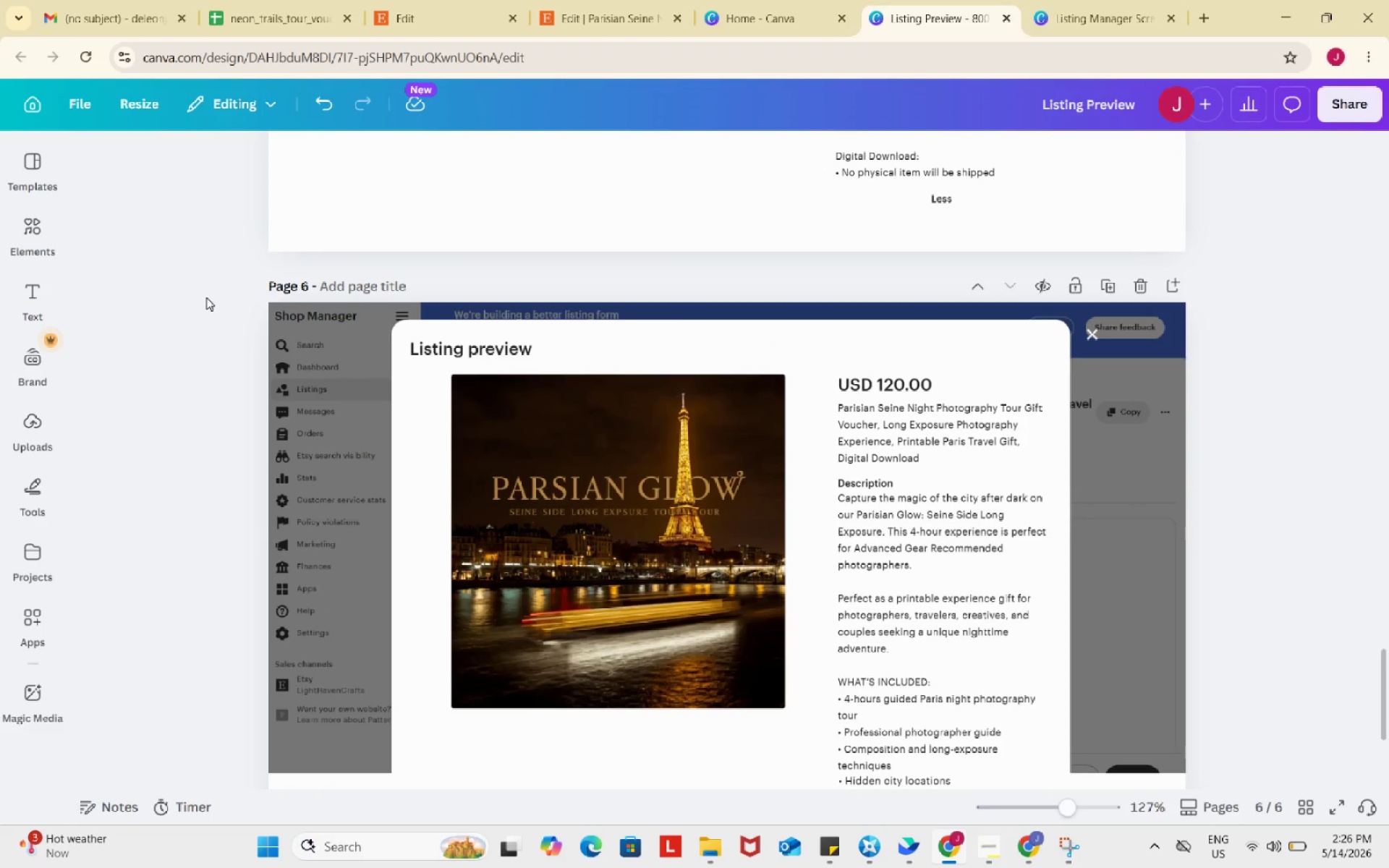 
left_click_drag(start_coordinate=[206, 298], to_coordinate=[1284, 736])
 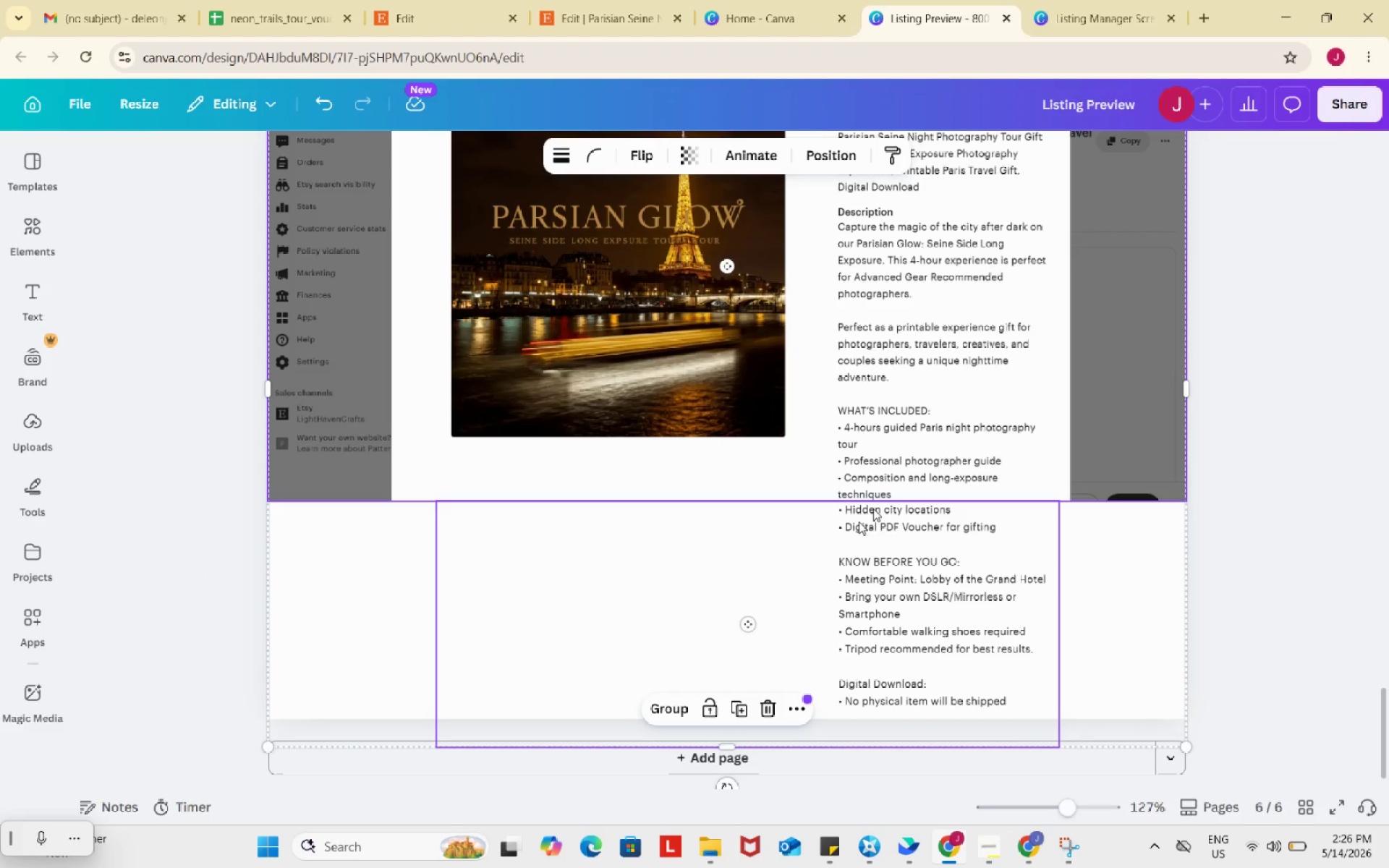 
scroll: coordinate [1149, 681], scroll_direction: down, amount: 4.0
 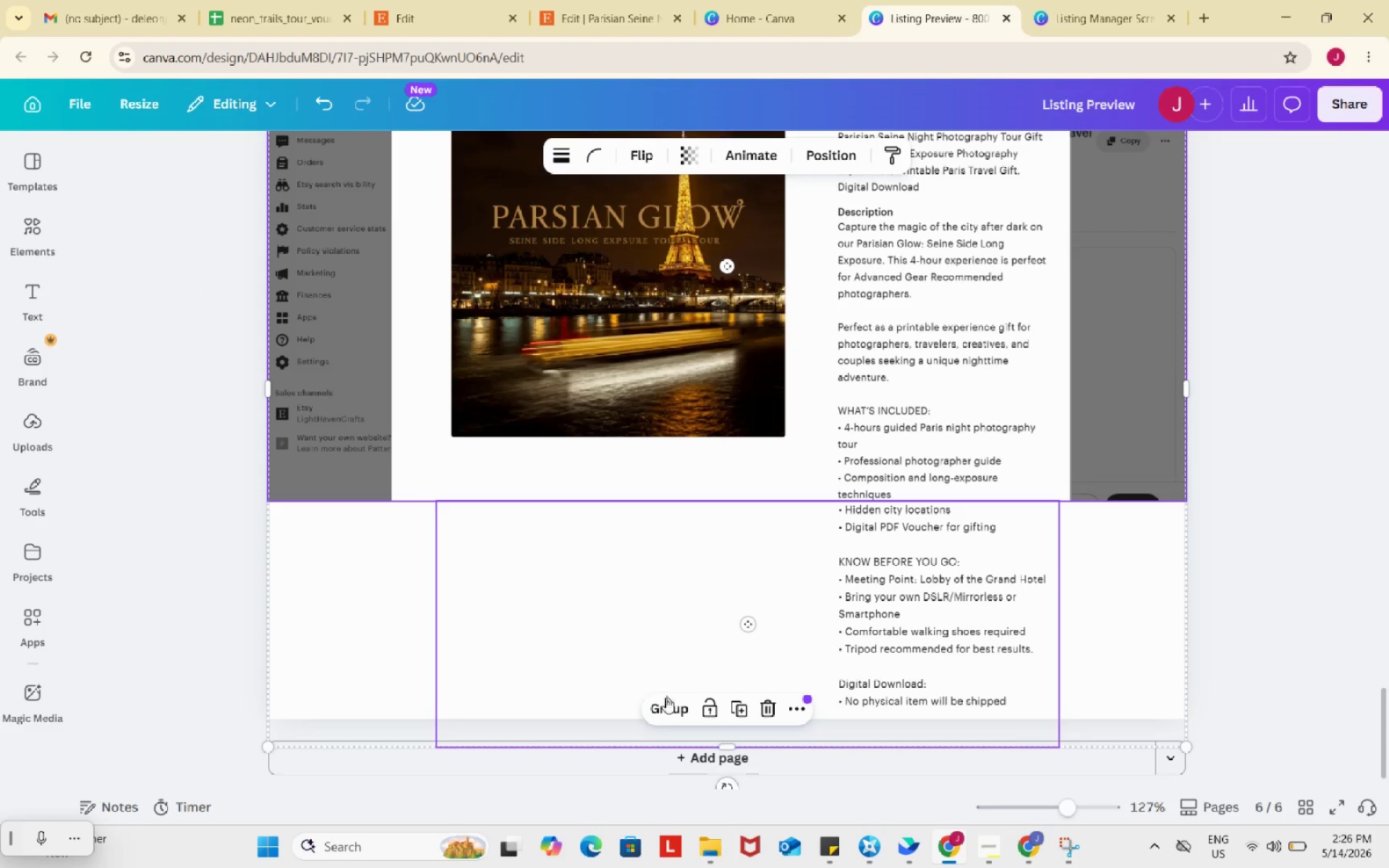 
left_click([666, 707])
 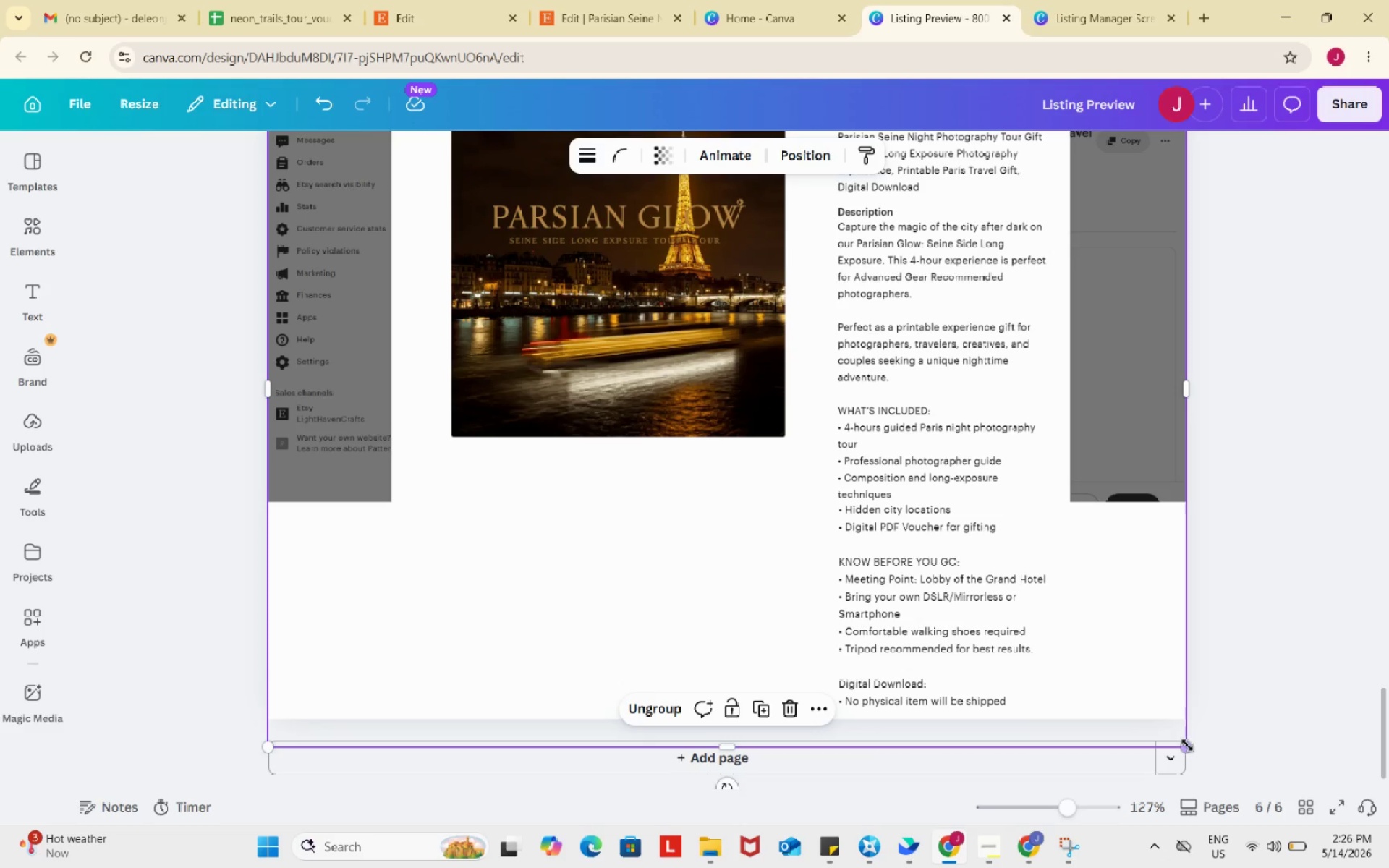 
left_click_drag(start_coordinate=[1186, 743], to_coordinate=[1165, 707])
 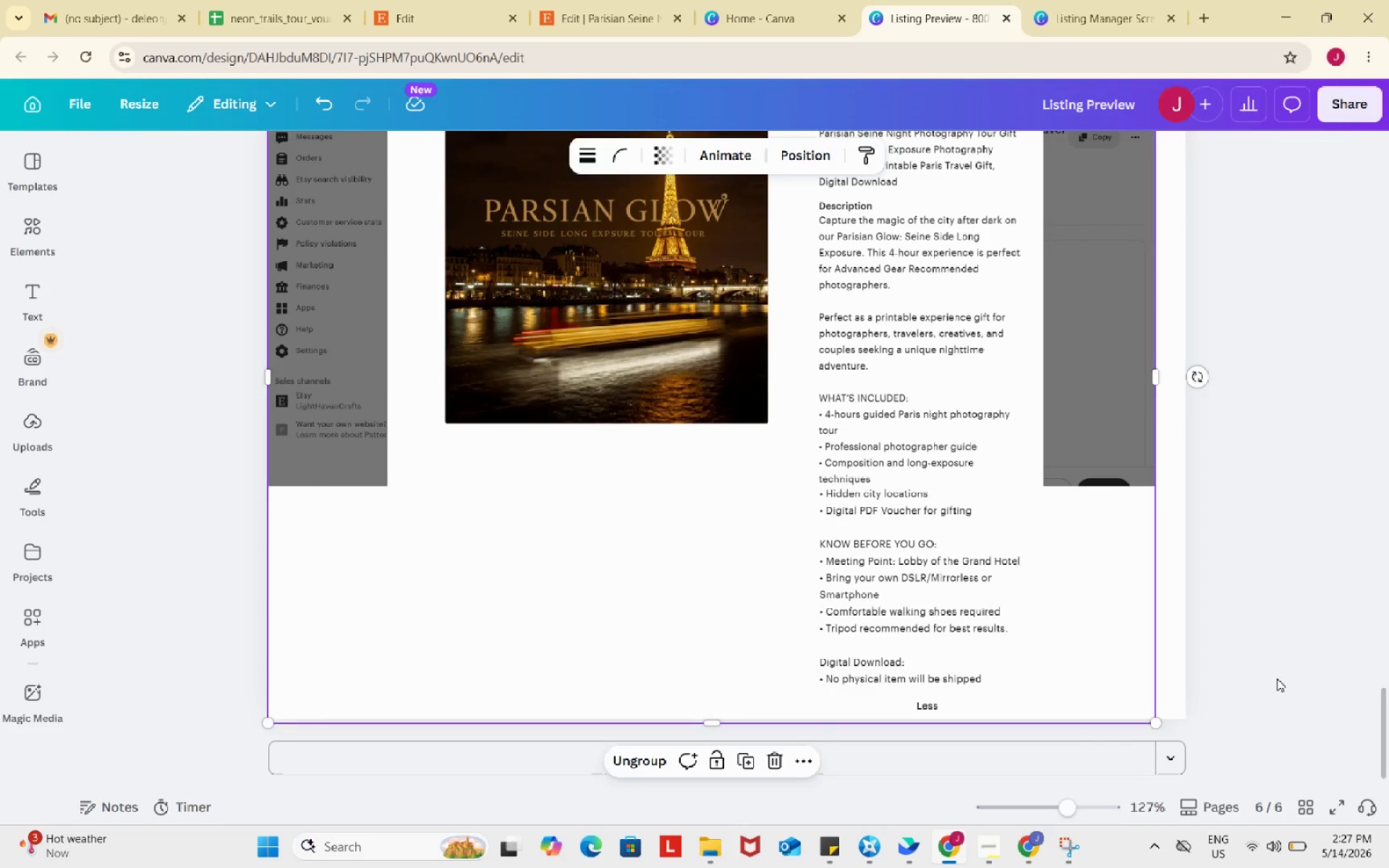 
left_click([1277, 678])
 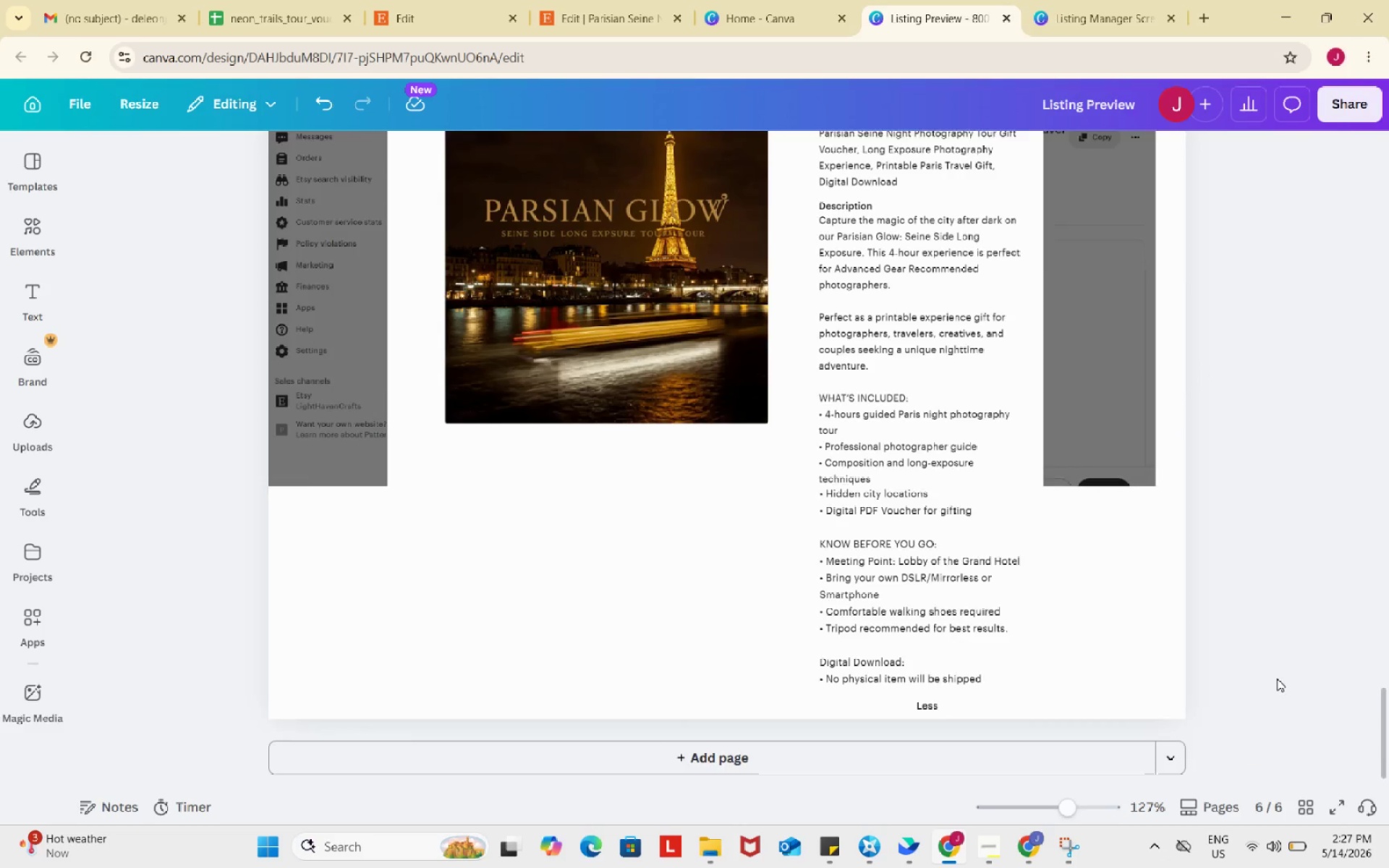 
scroll: coordinate [1277, 678], scroll_direction: up, amount: 2.0
 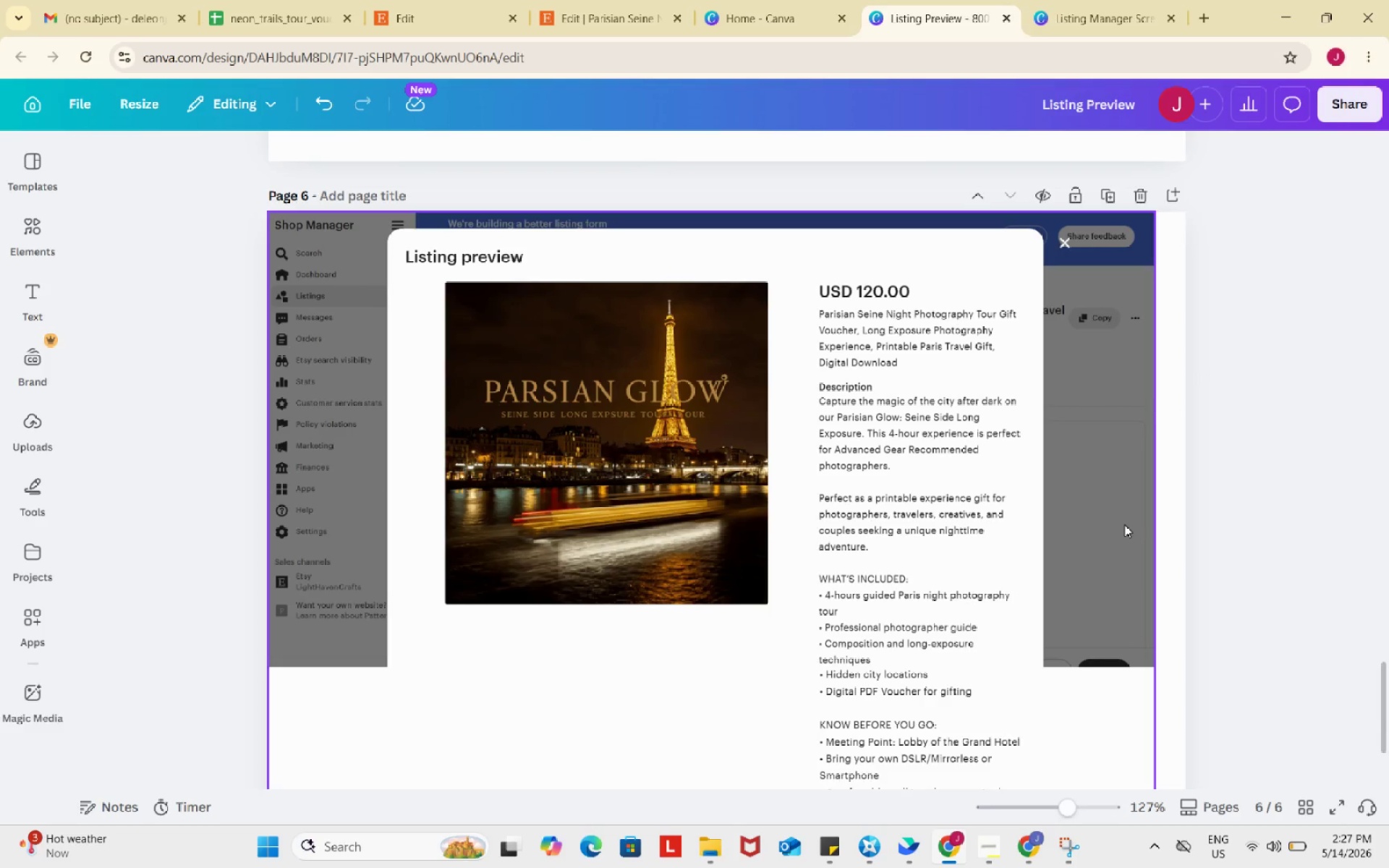 
left_click_drag(start_coordinate=[1123, 524], to_coordinate=[1143, 527])
 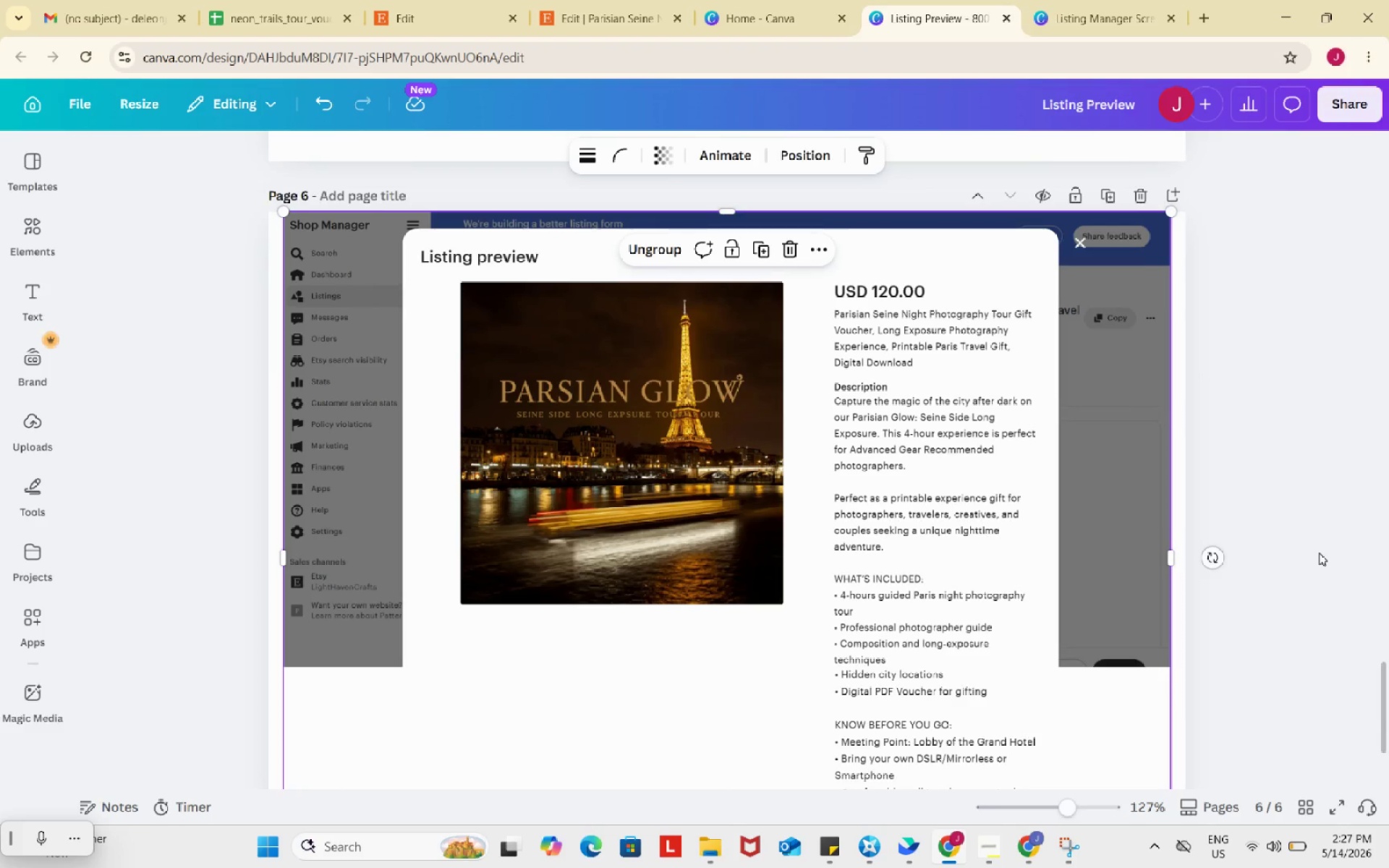 
left_click([1319, 553])
 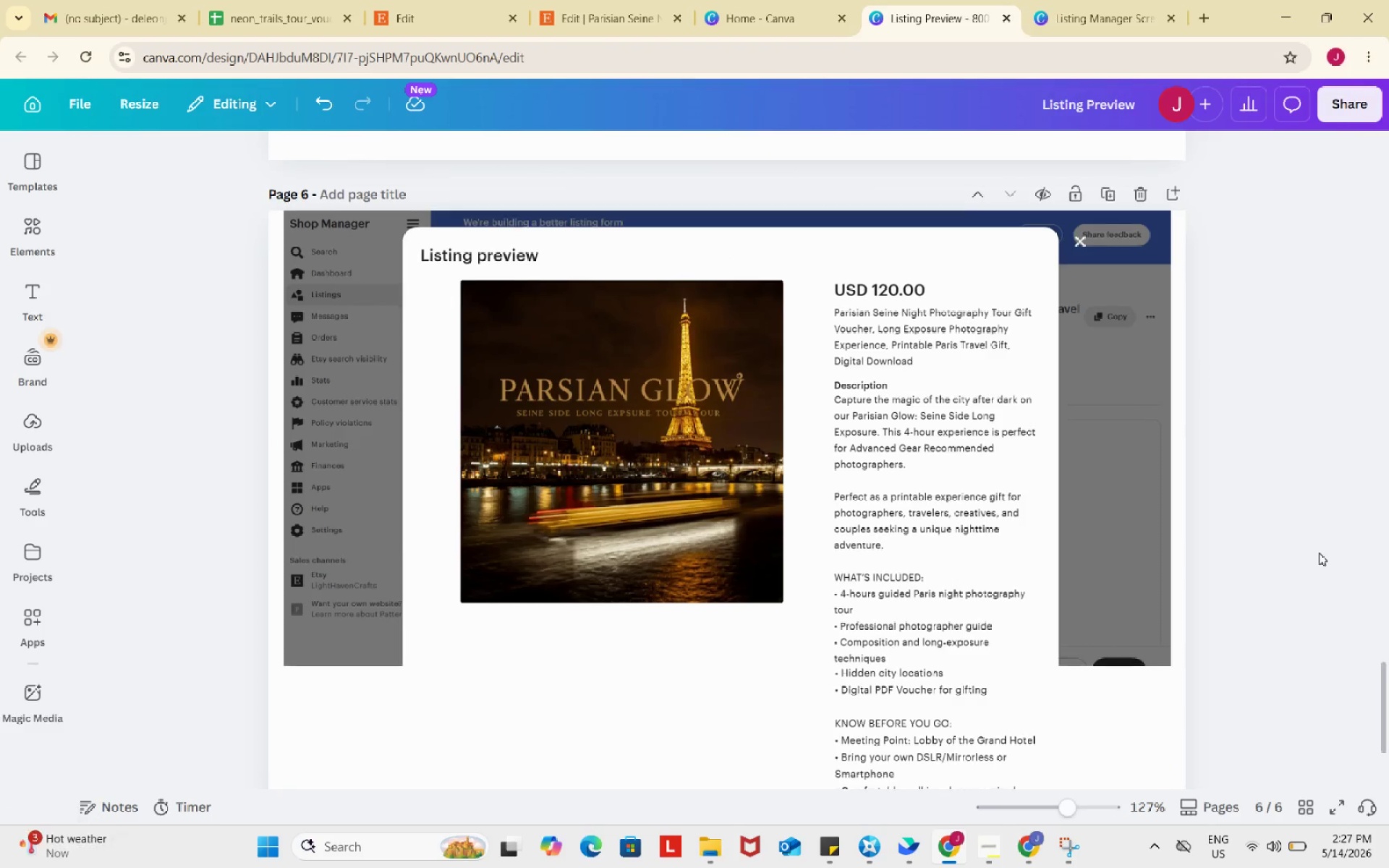 
scroll: coordinate [1319, 553], scroll_direction: down, amount: 3.0
 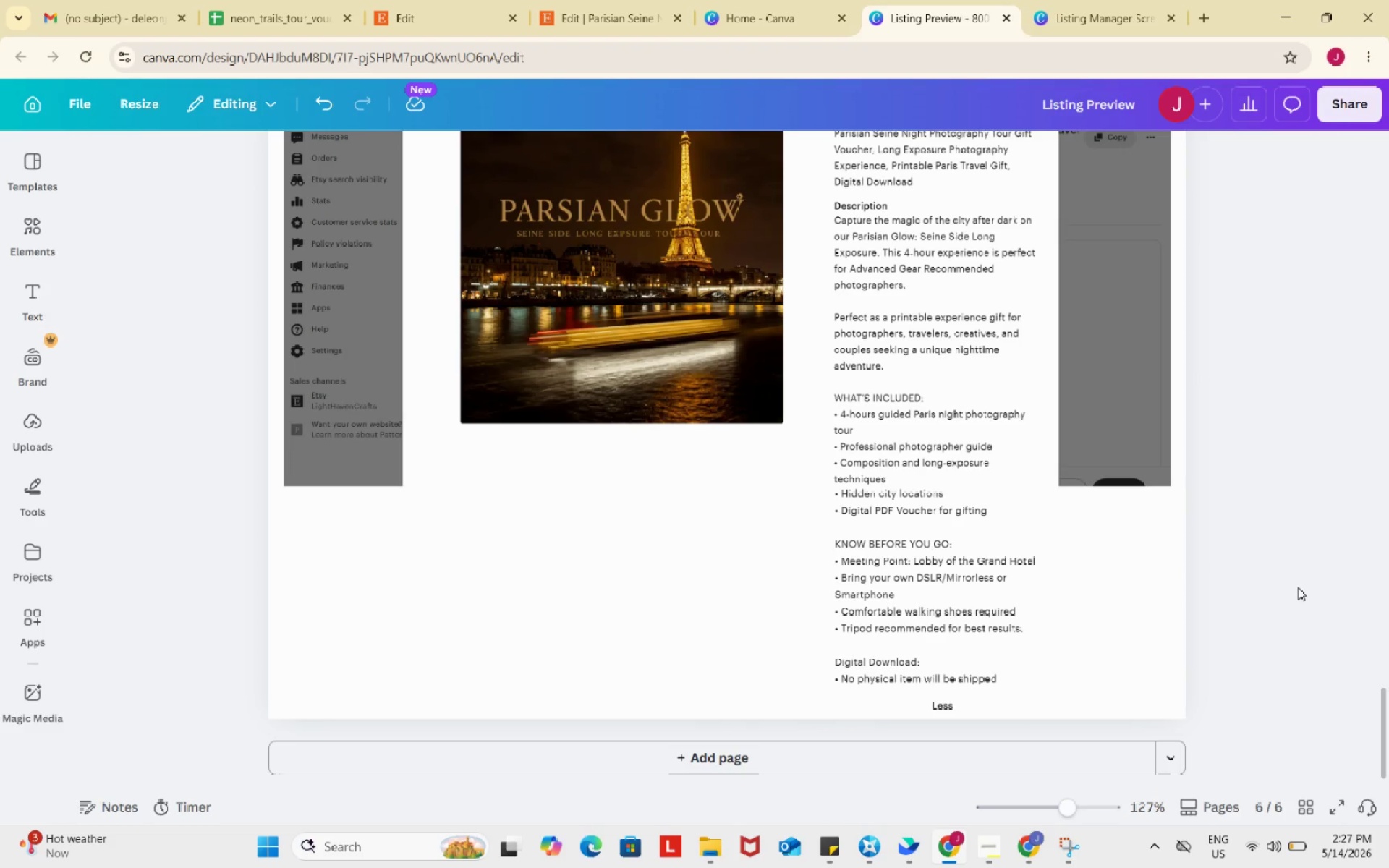 
left_click([1298, 587])
 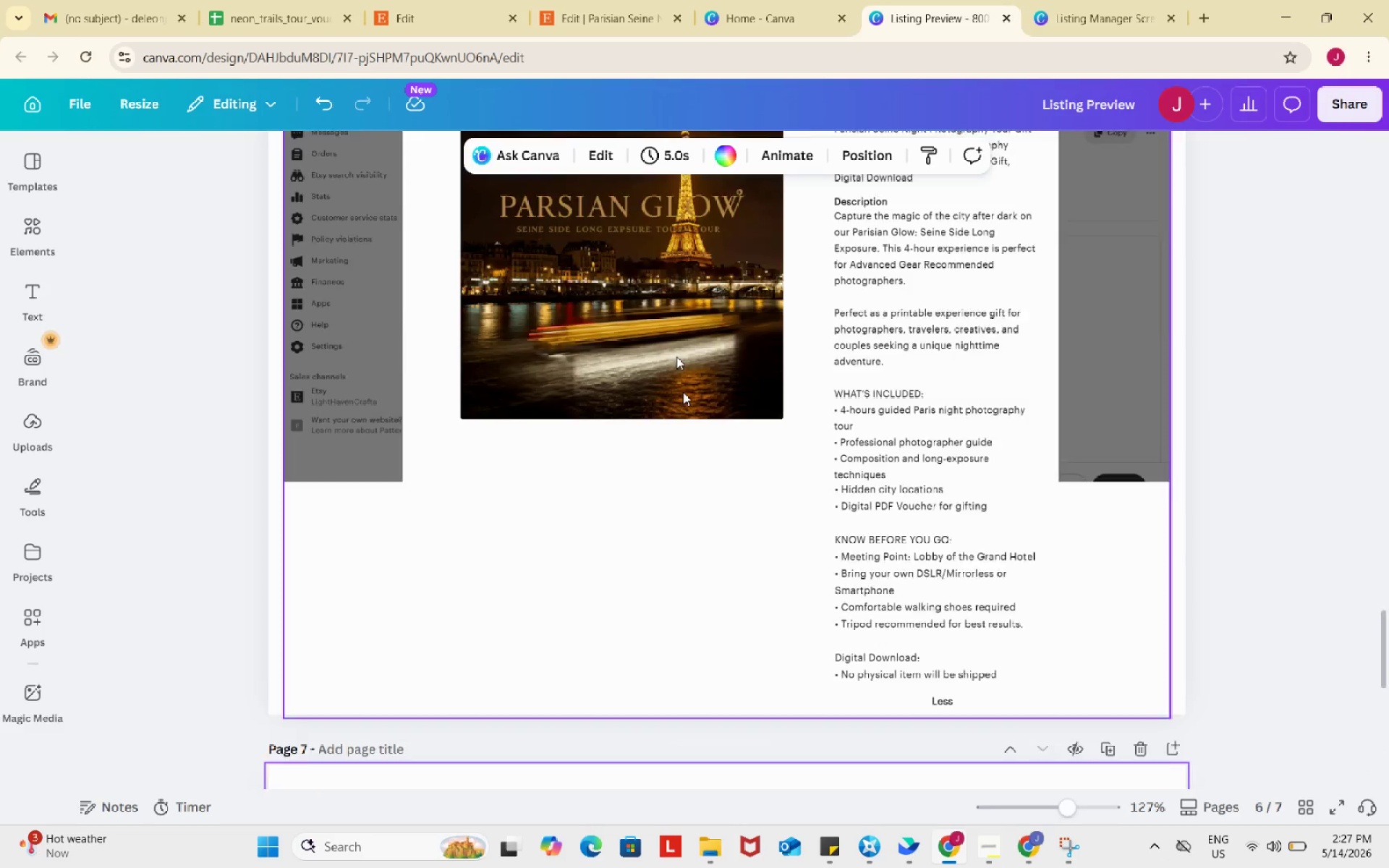 
left_click([598, 1])
 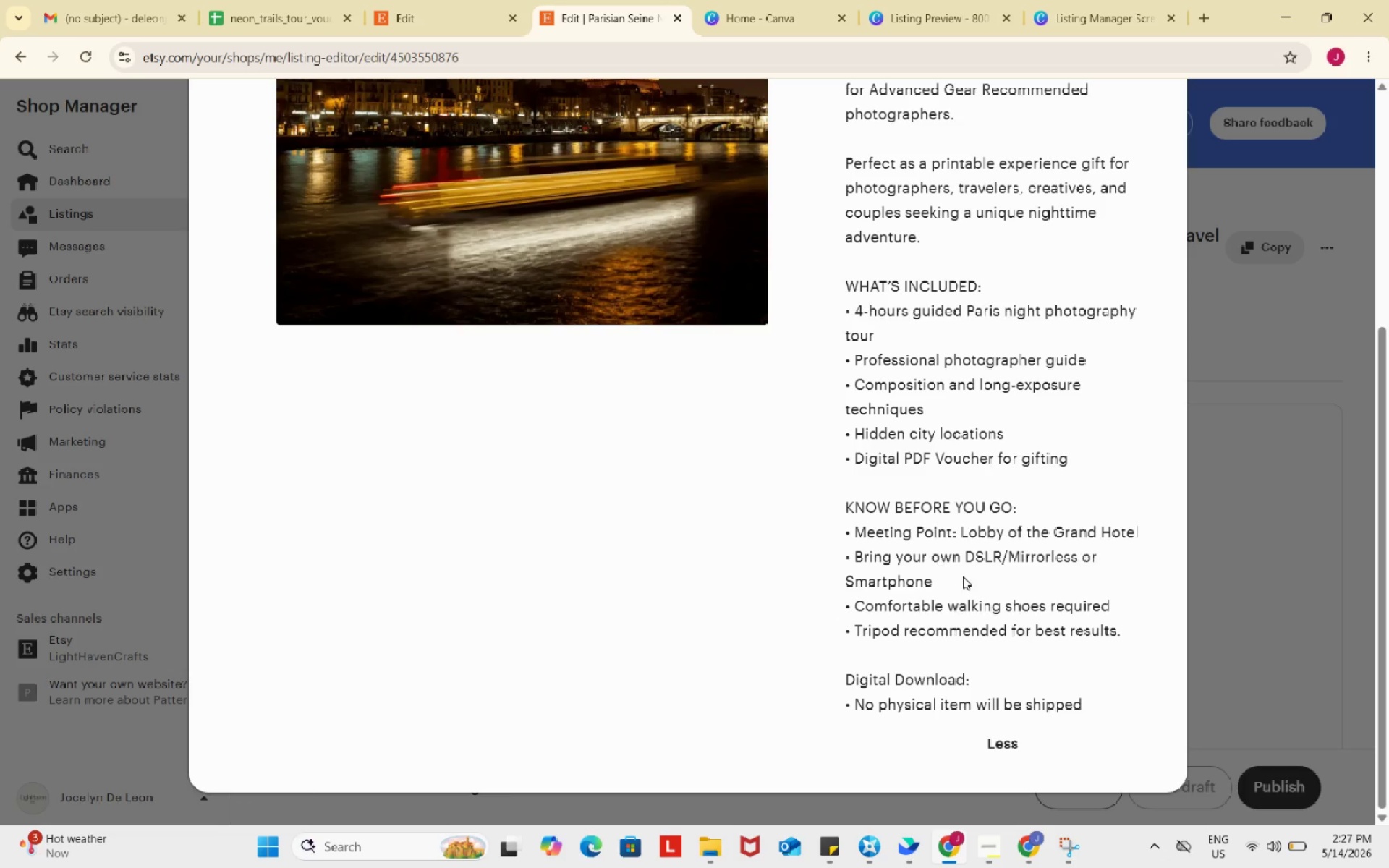 
scroll: coordinate [1099, 398], scroll_direction: up, amount: 8.0
 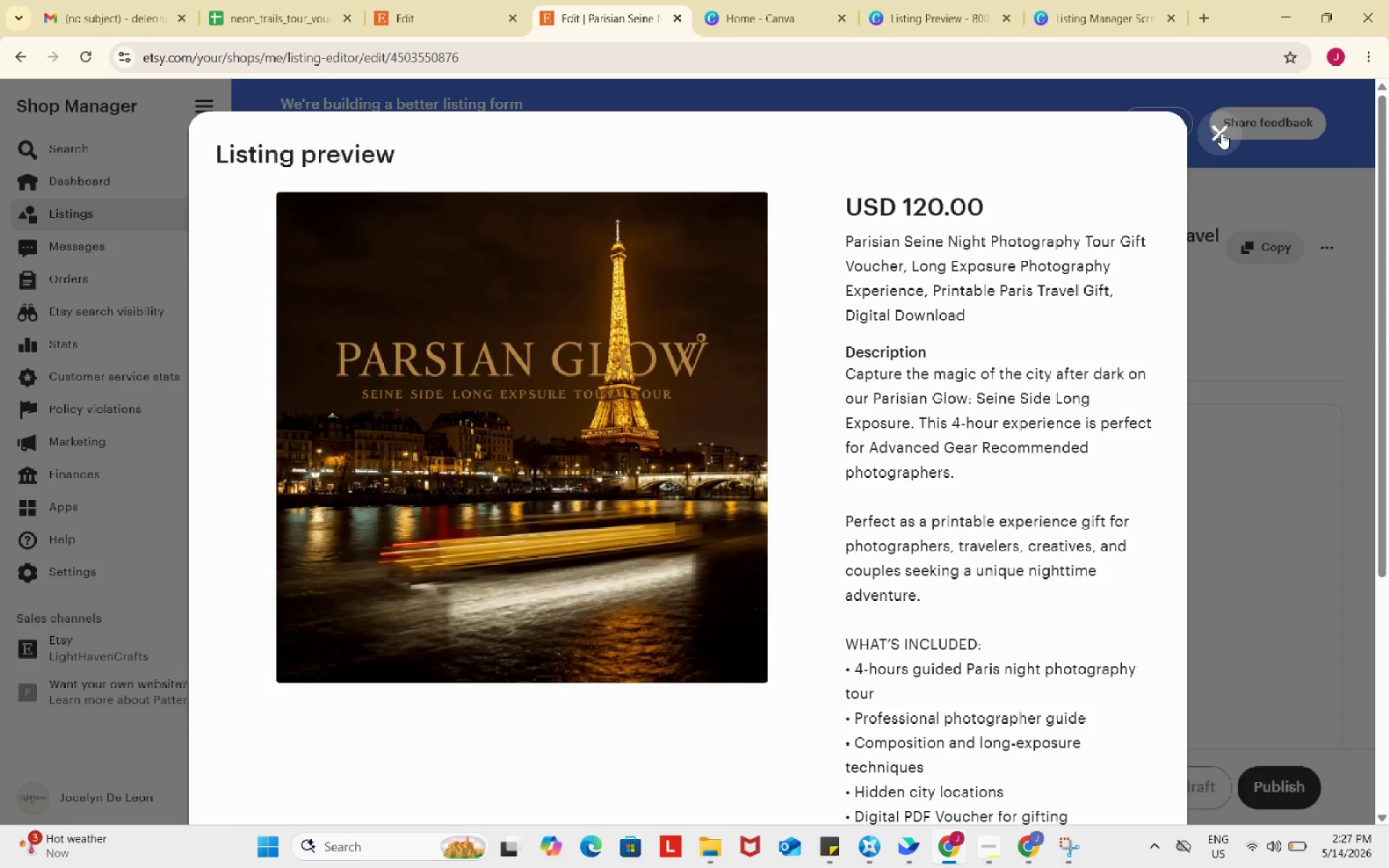 
left_click([1221, 133])
 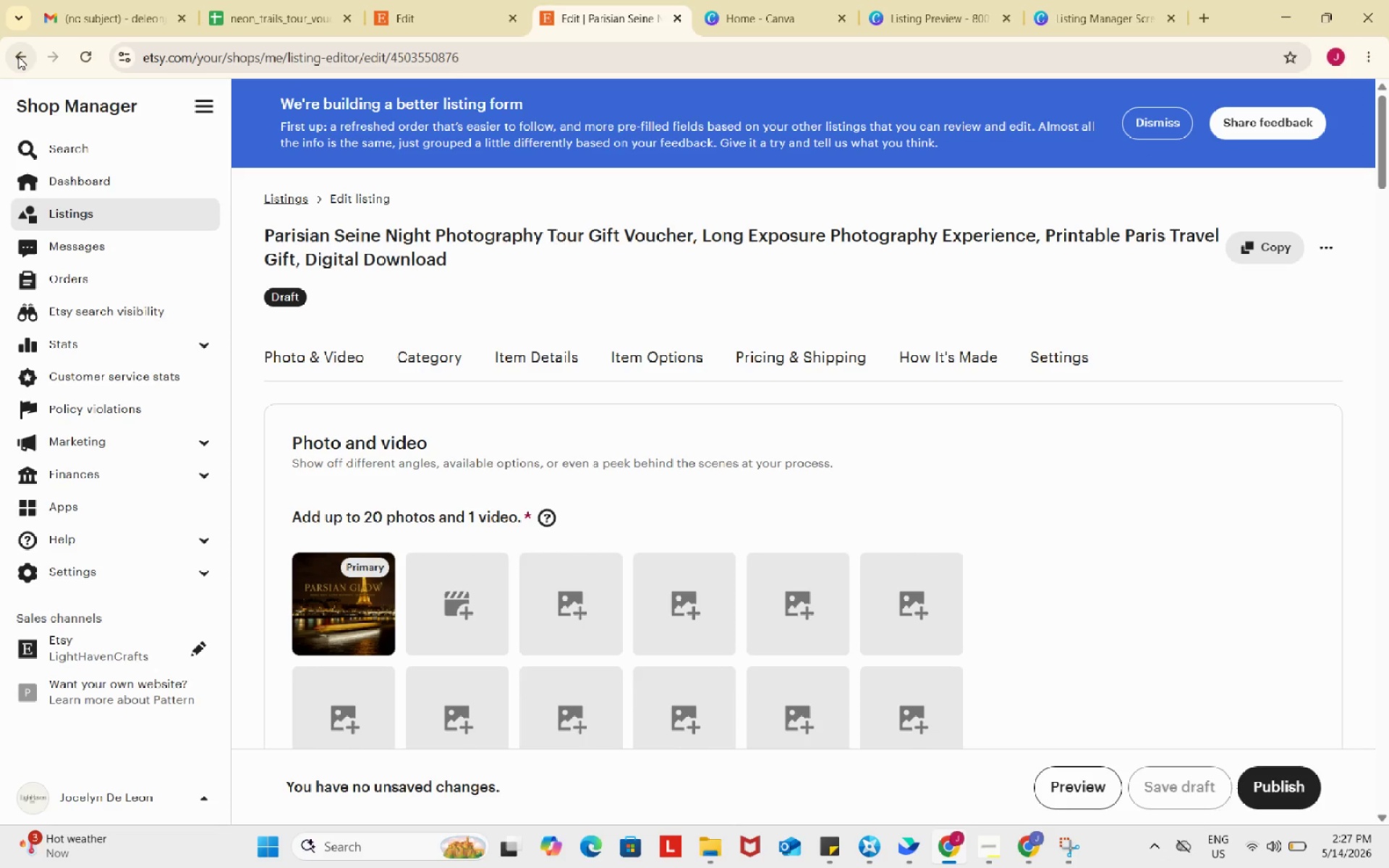 
left_click([18, 56])
 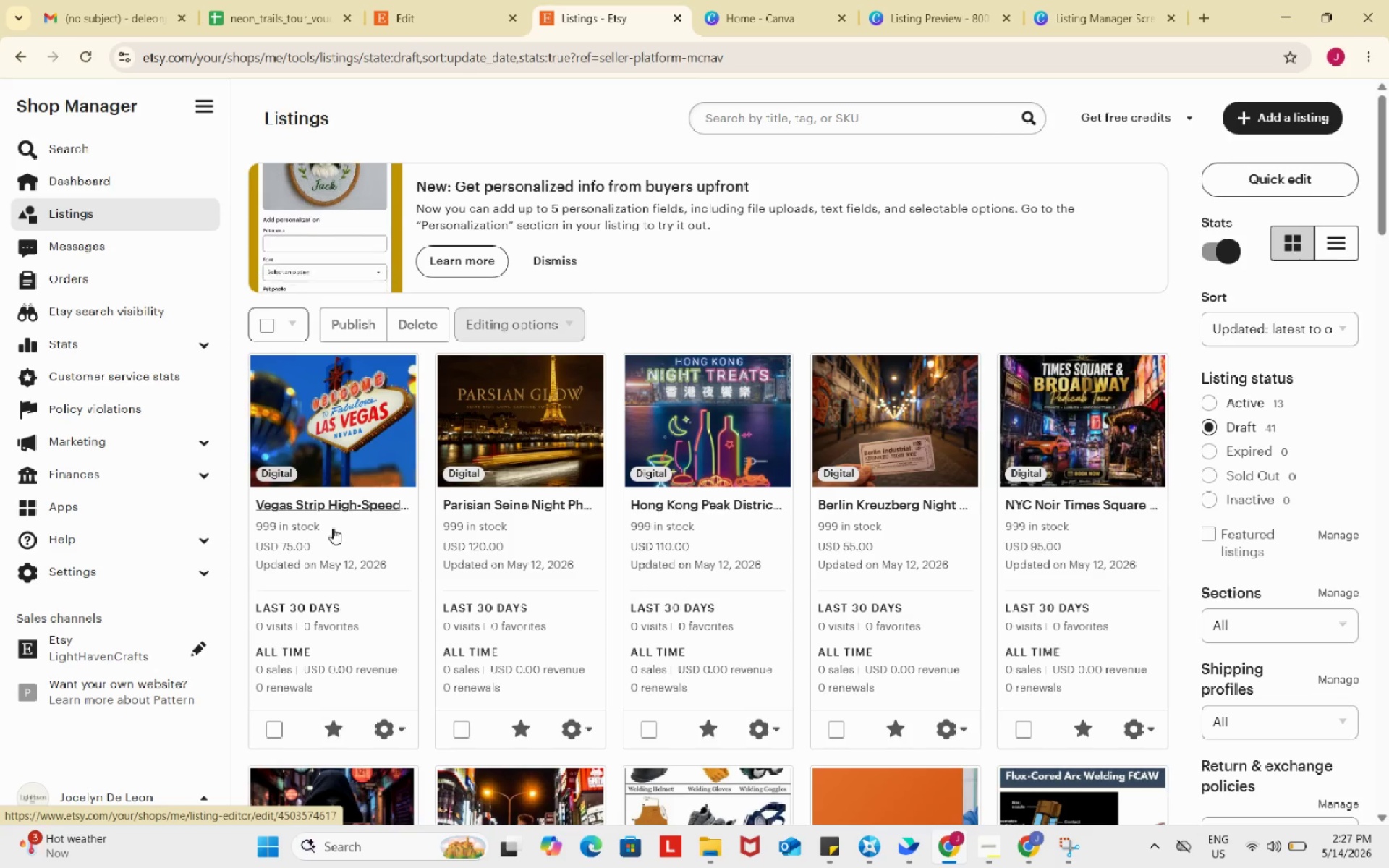 
left_click([329, 506])
 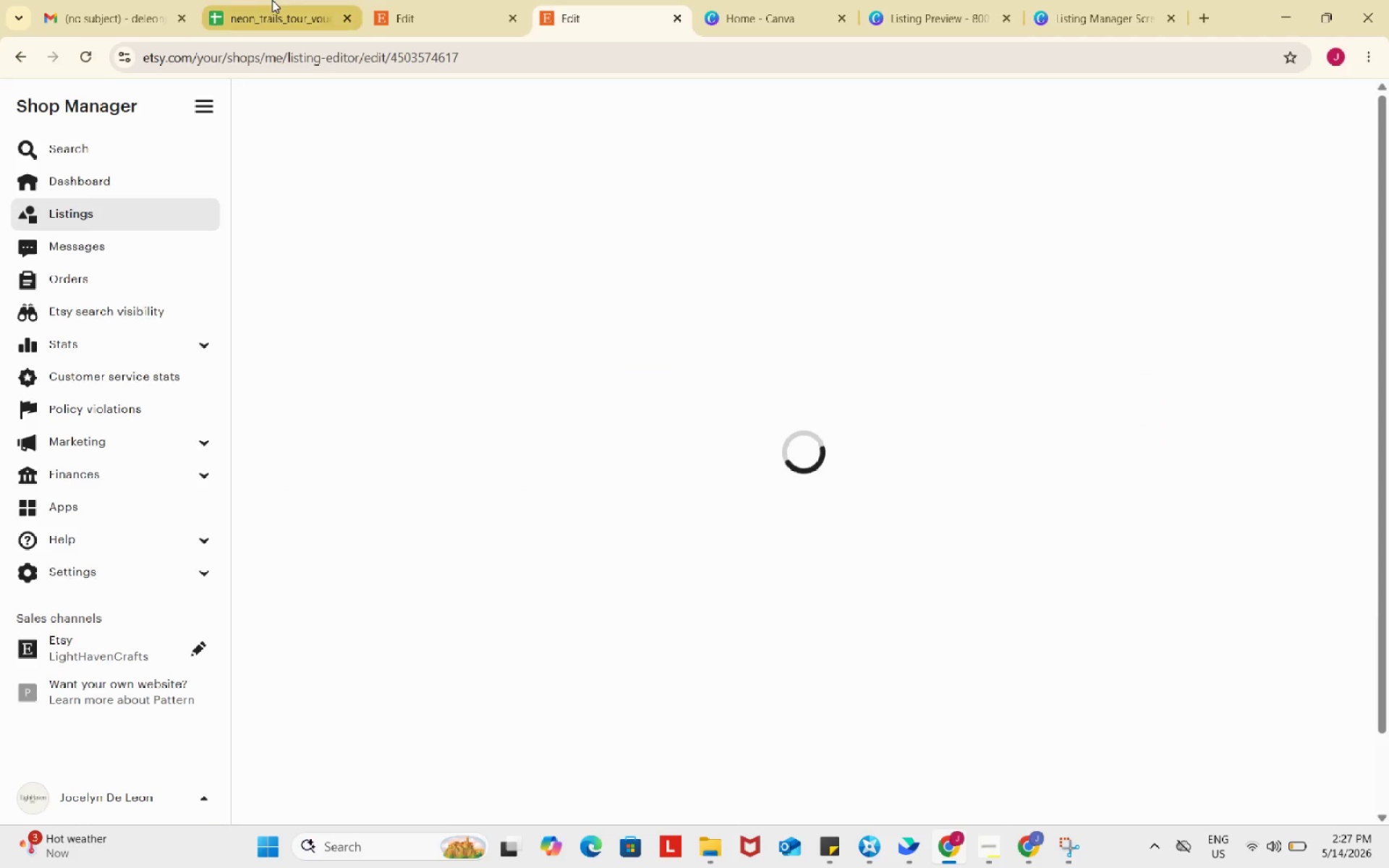 
left_click([272, 0])
 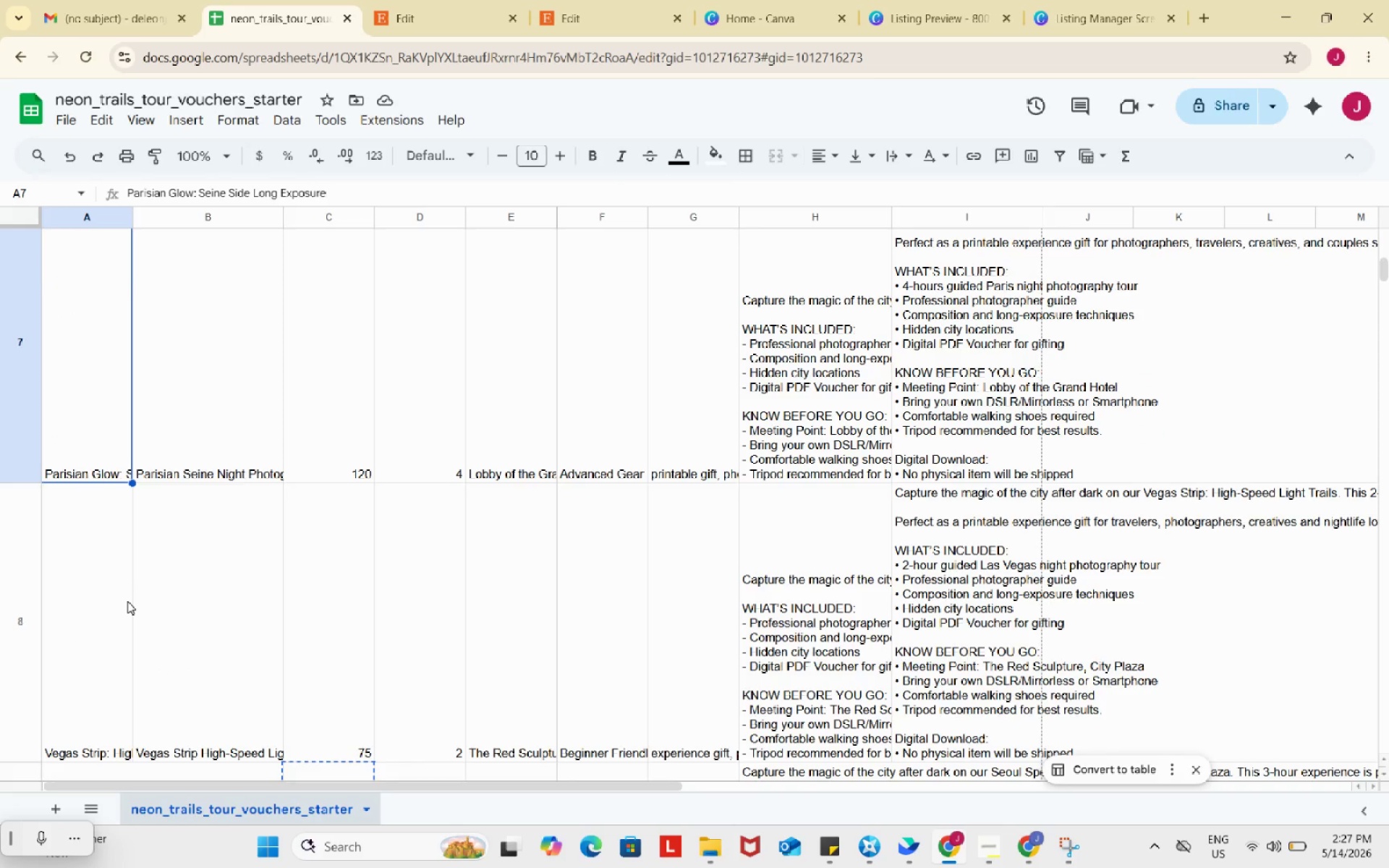 
scroll: coordinate [127, 601], scroll_direction: none, amount: 0.0
 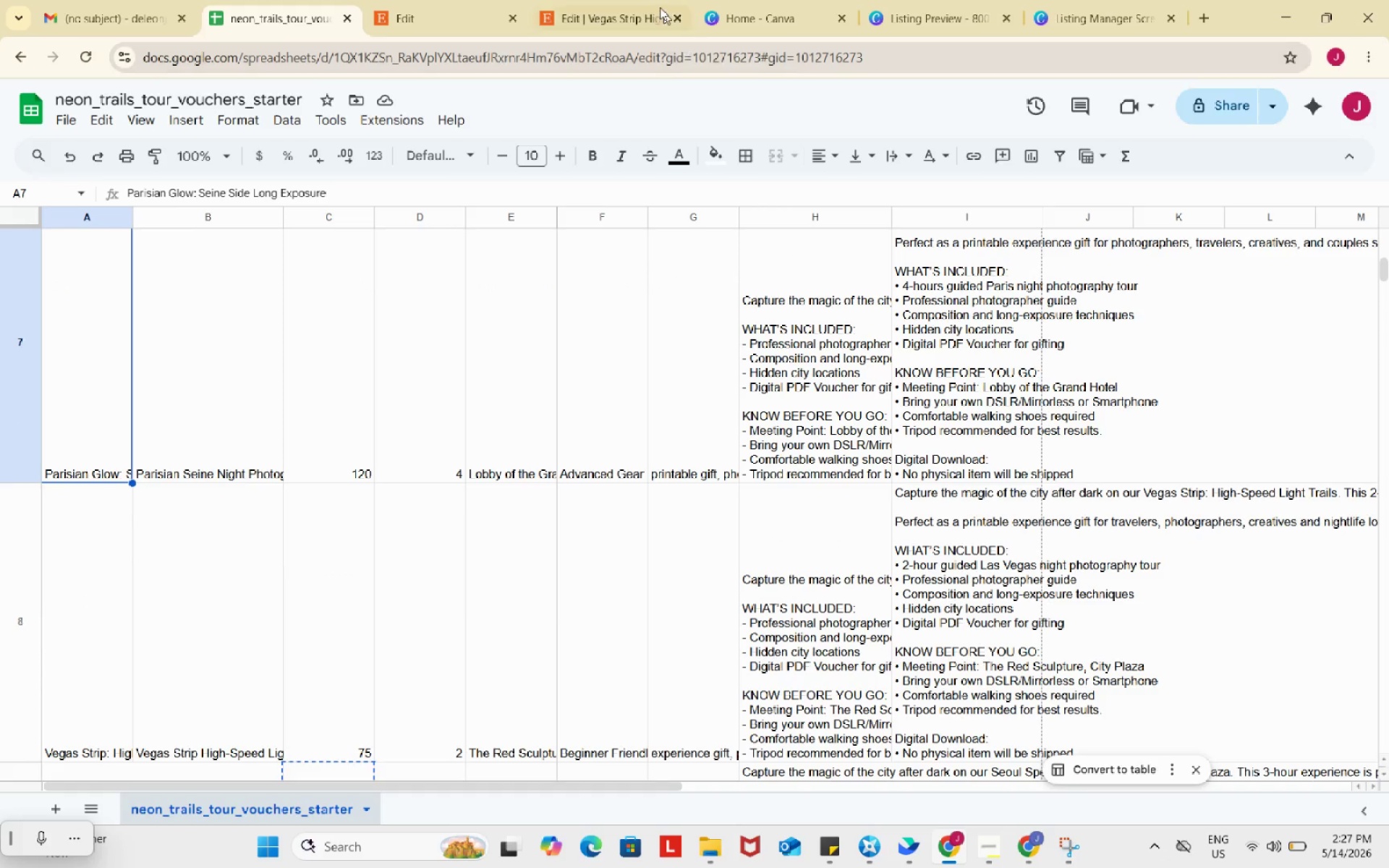 
left_click([617, 0])
 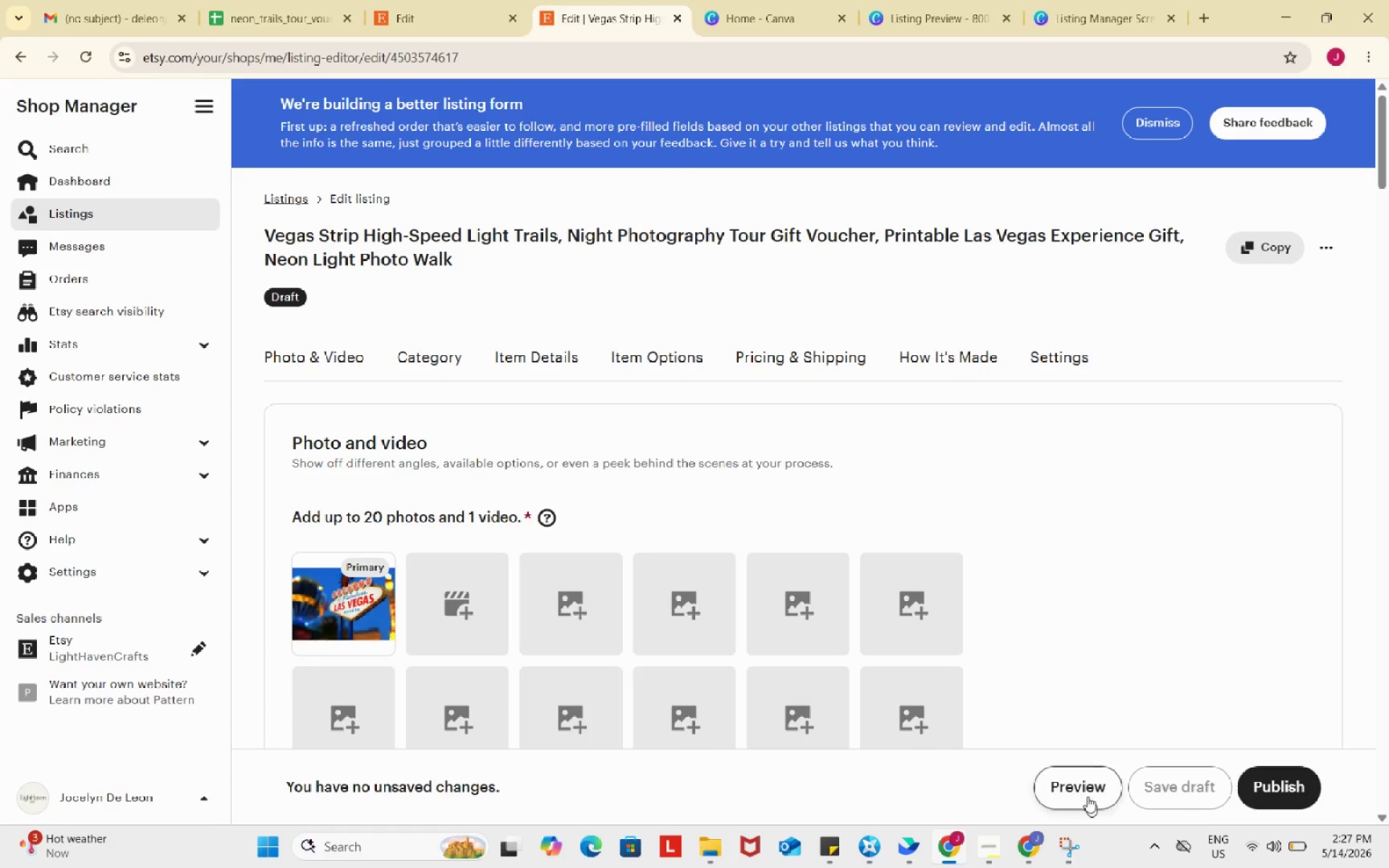 
left_click([1086, 793])
 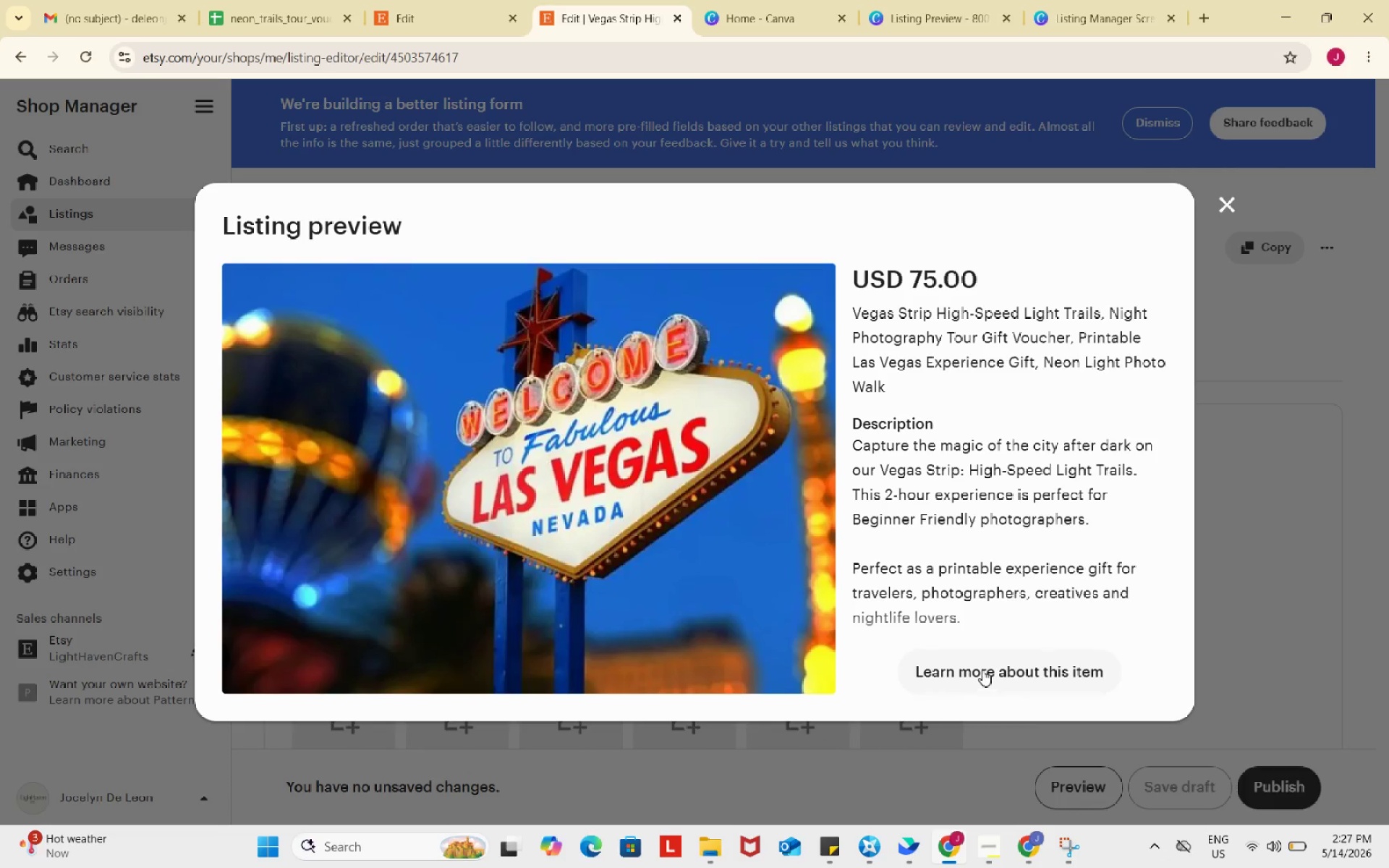 
left_click([982, 670])
 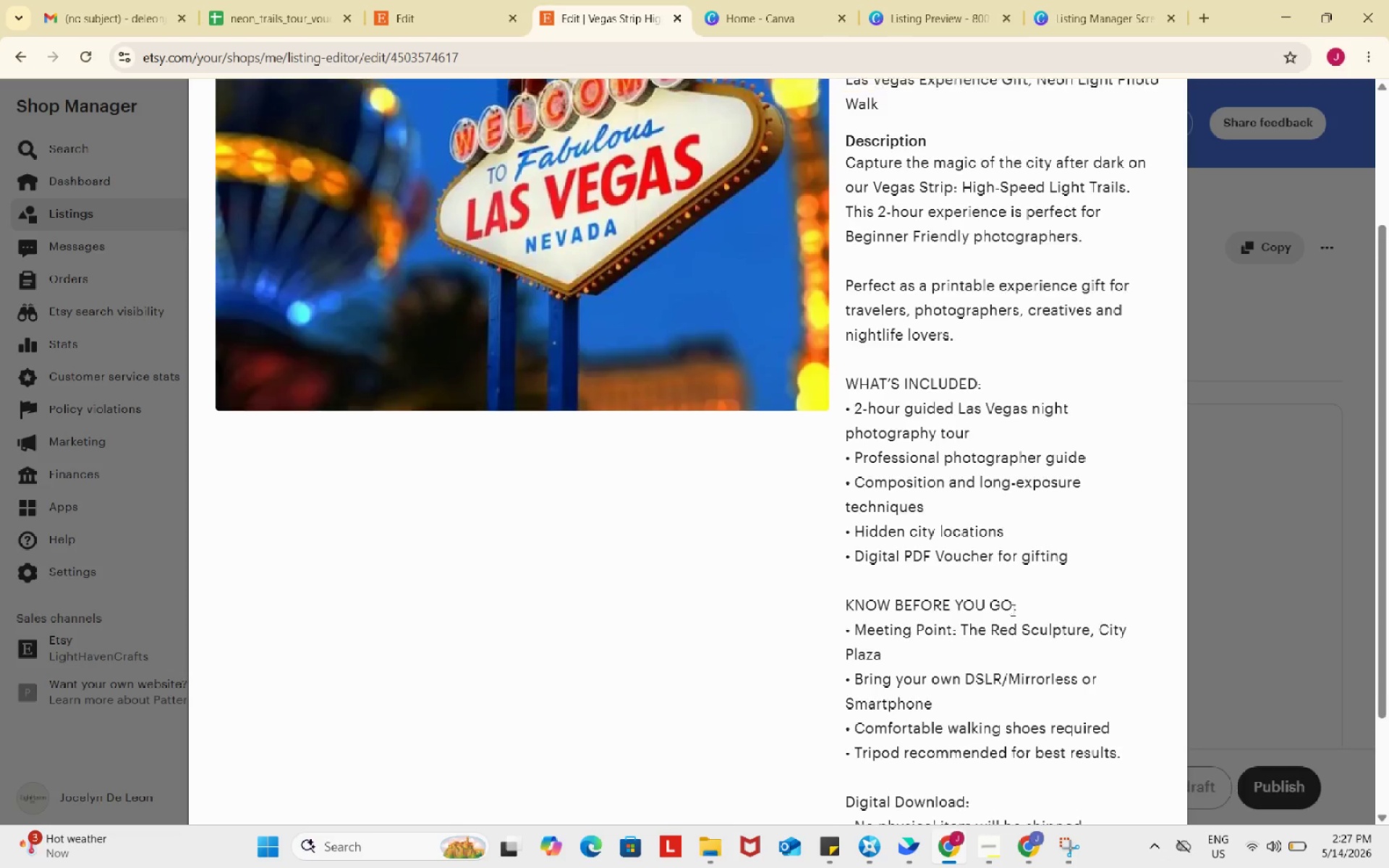 
scroll: coordinate [1011, 610], scroll_direction: up, amount: 4.0
 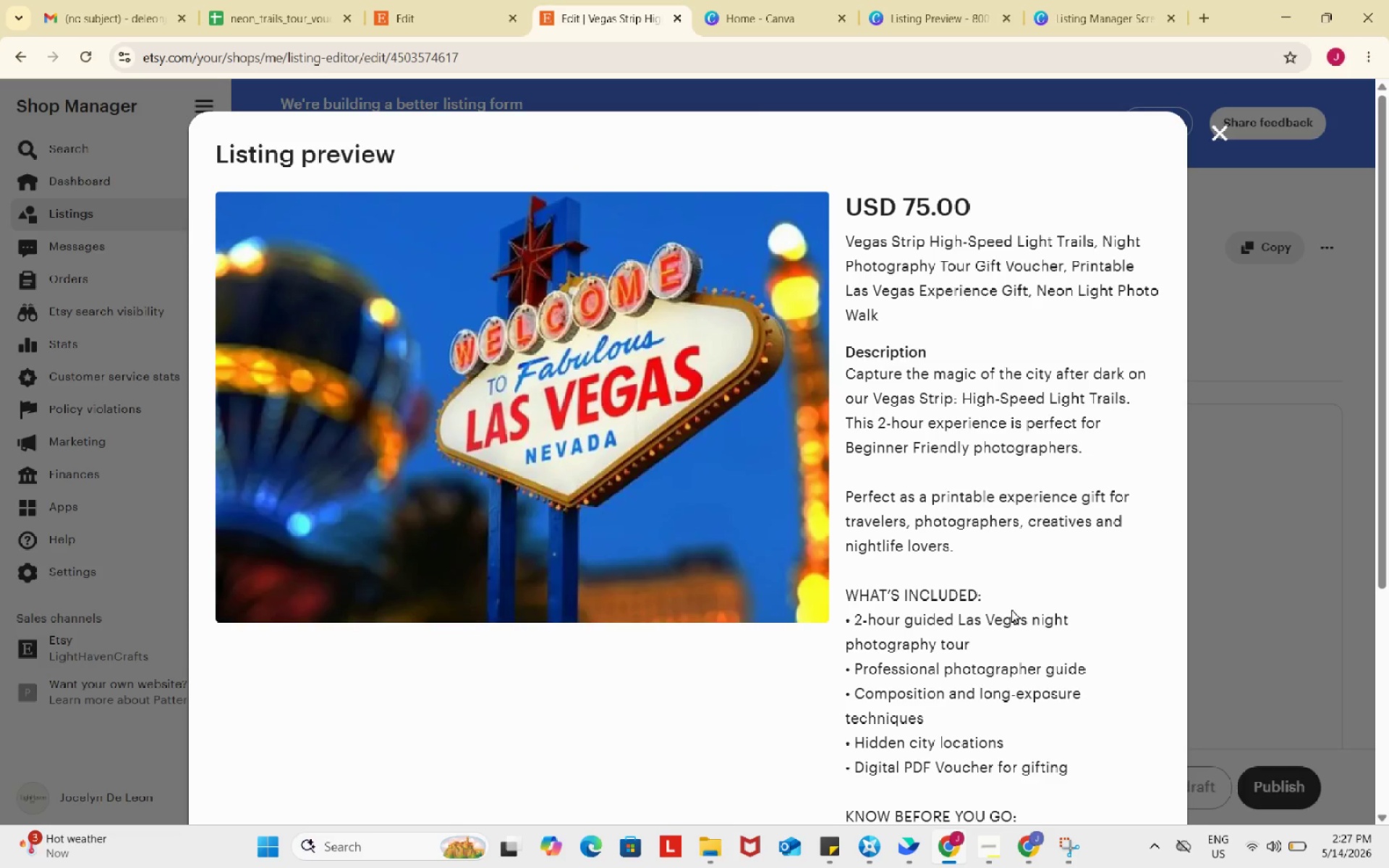 
key(Meta+Shift+S)
 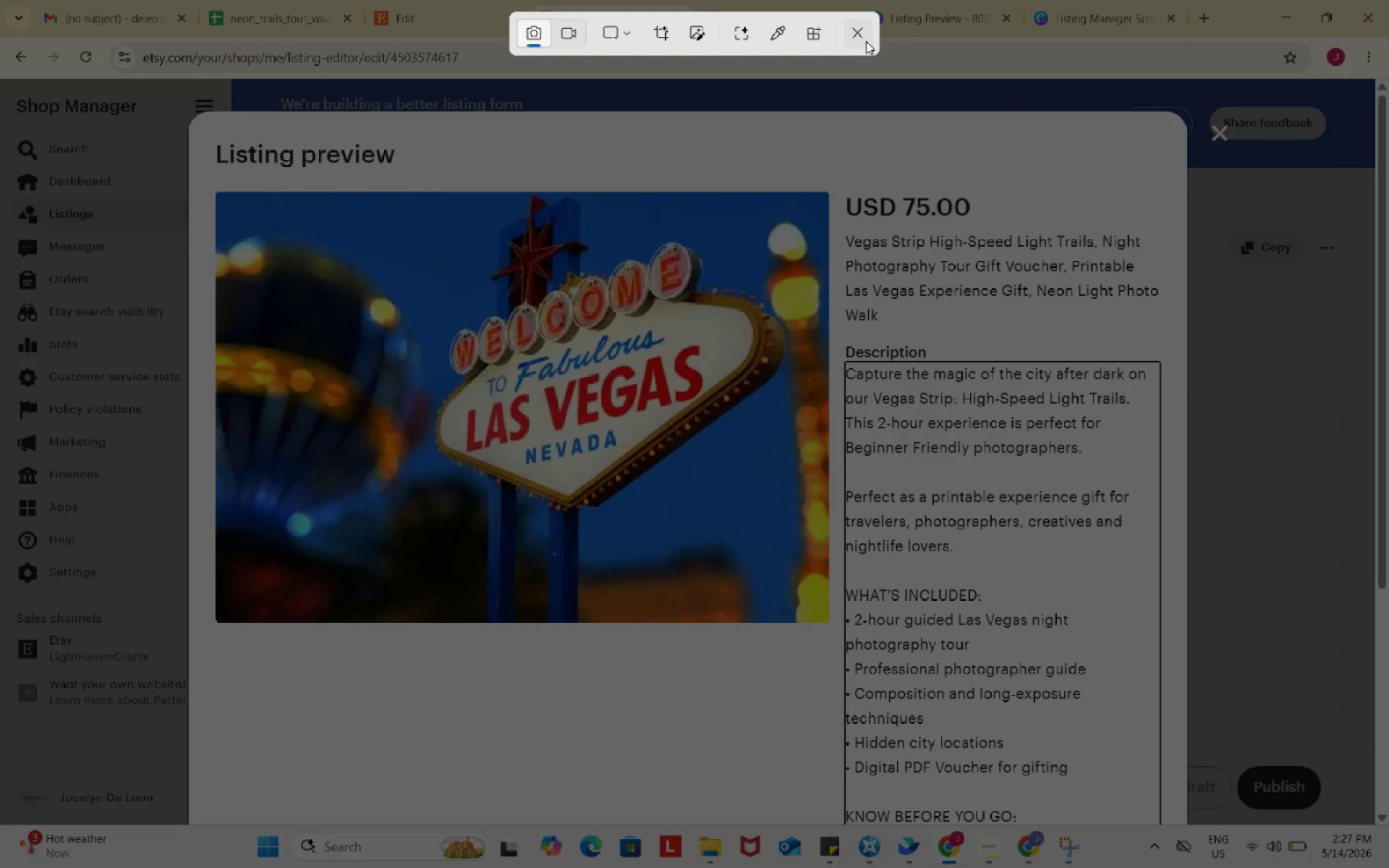 
left_click([861, 34])
 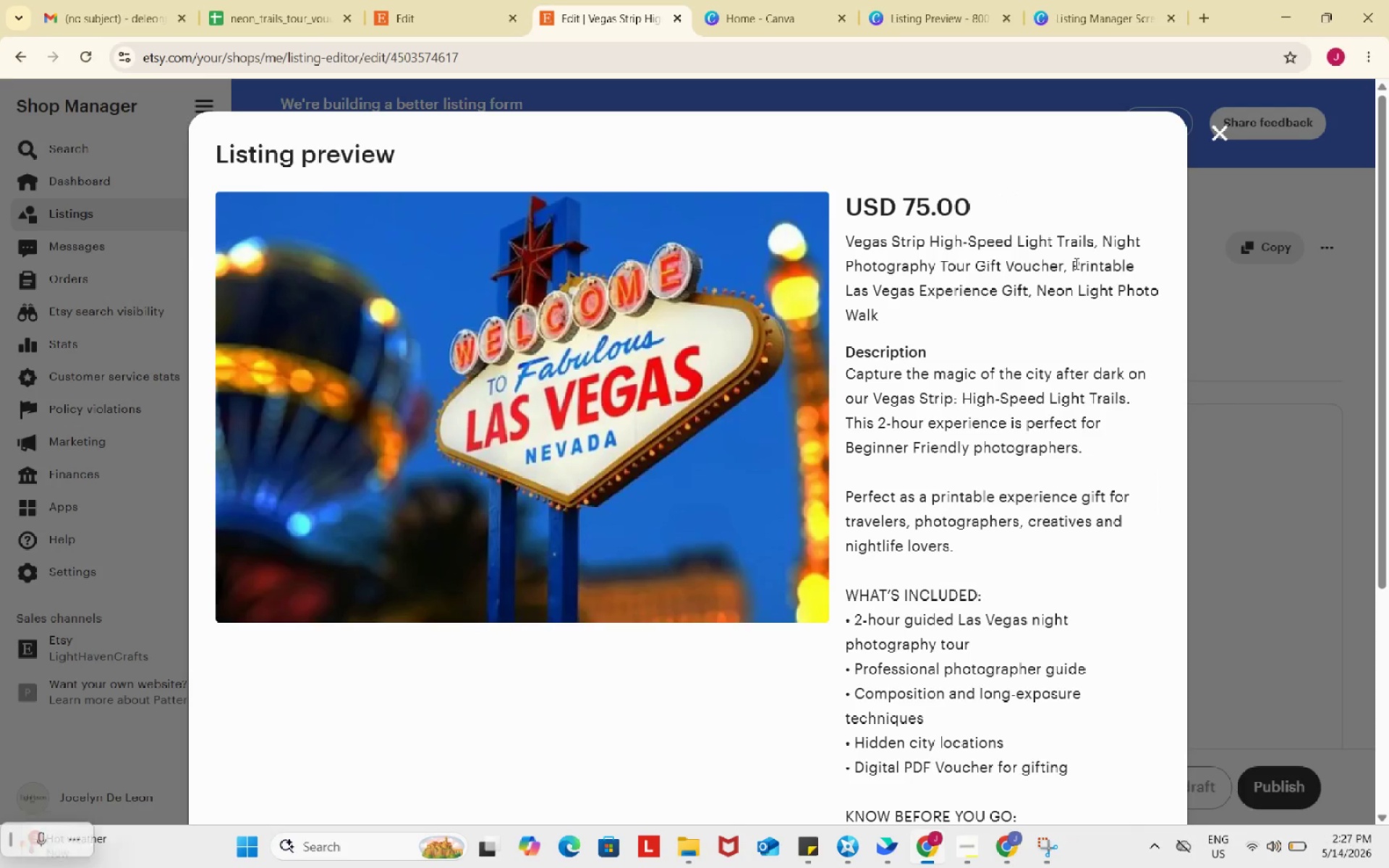 
left_click([1075, 263])
 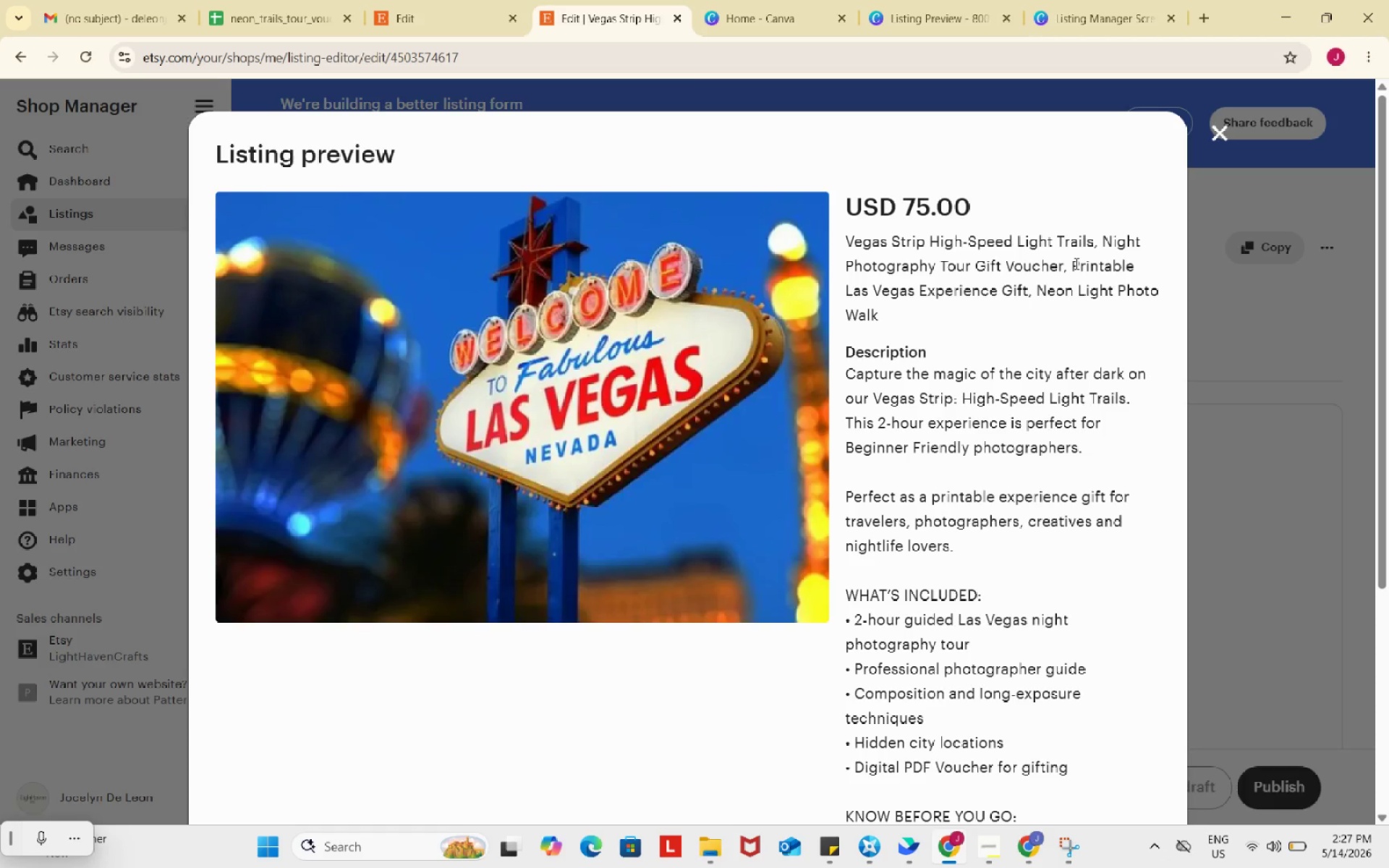 
key(Meta+Shift+S)
 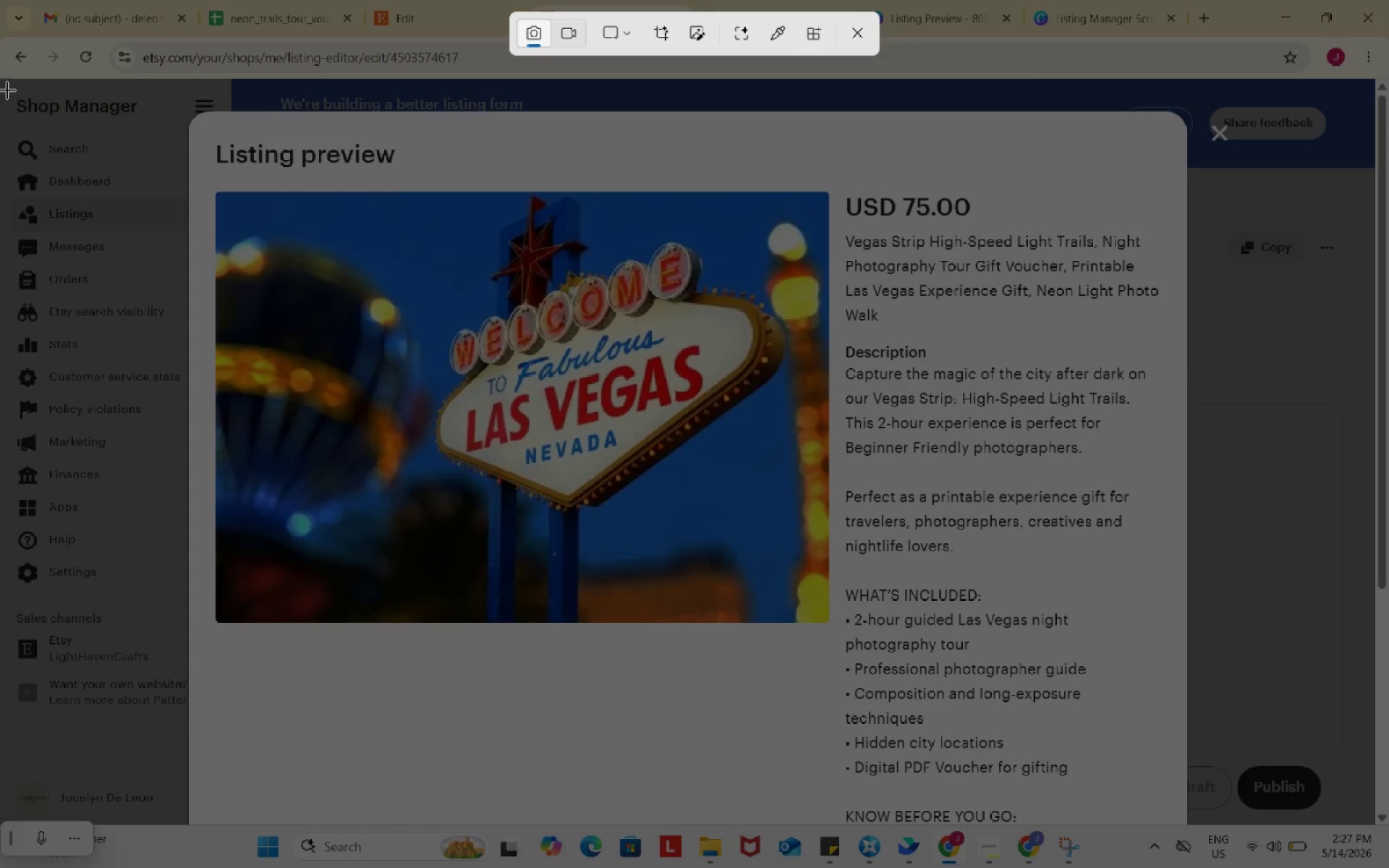 
left_click_drag(start_coordinate=[7, 90], to_coordinate=[1341, 782])
 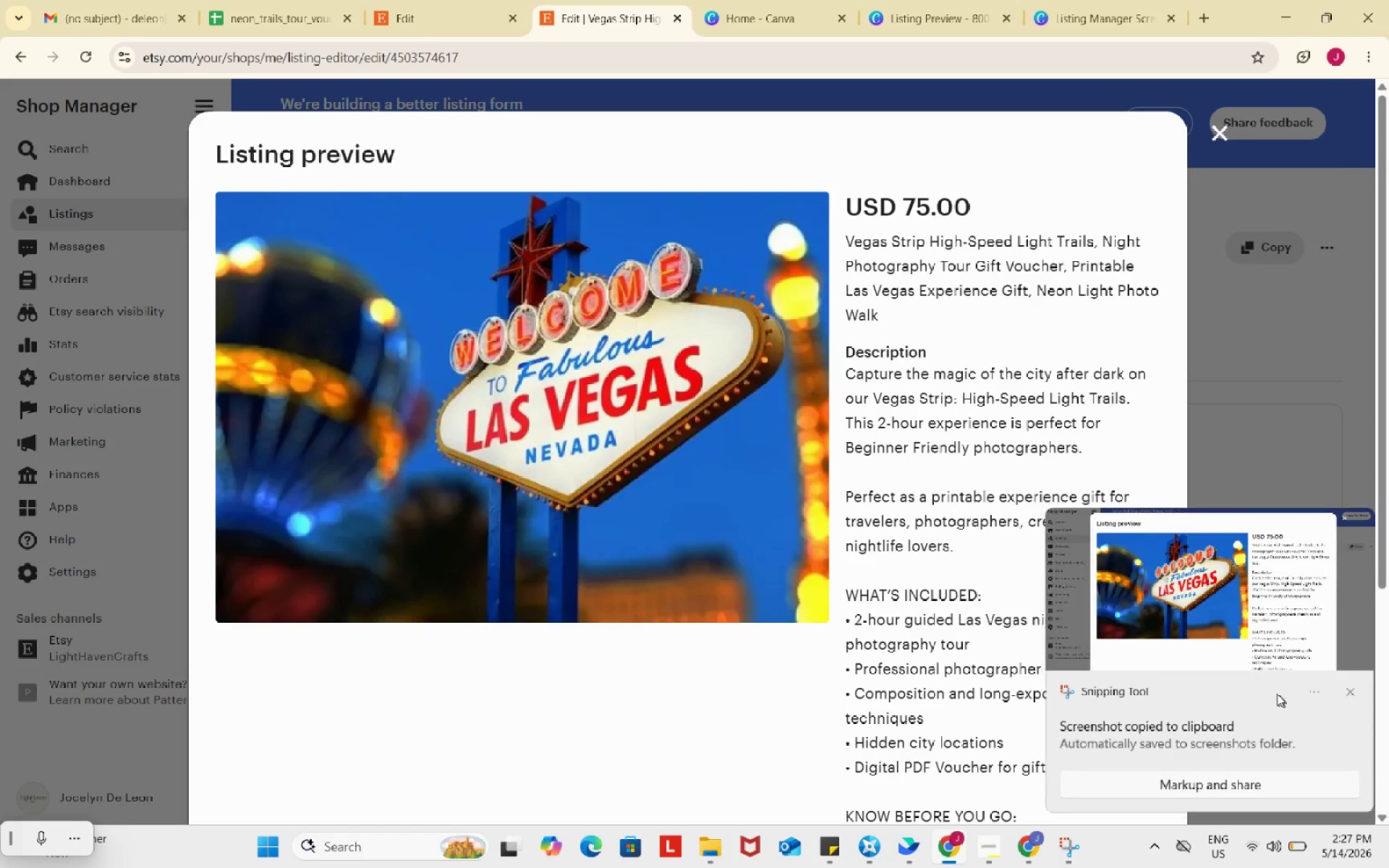 
left_click([1249, 597])
 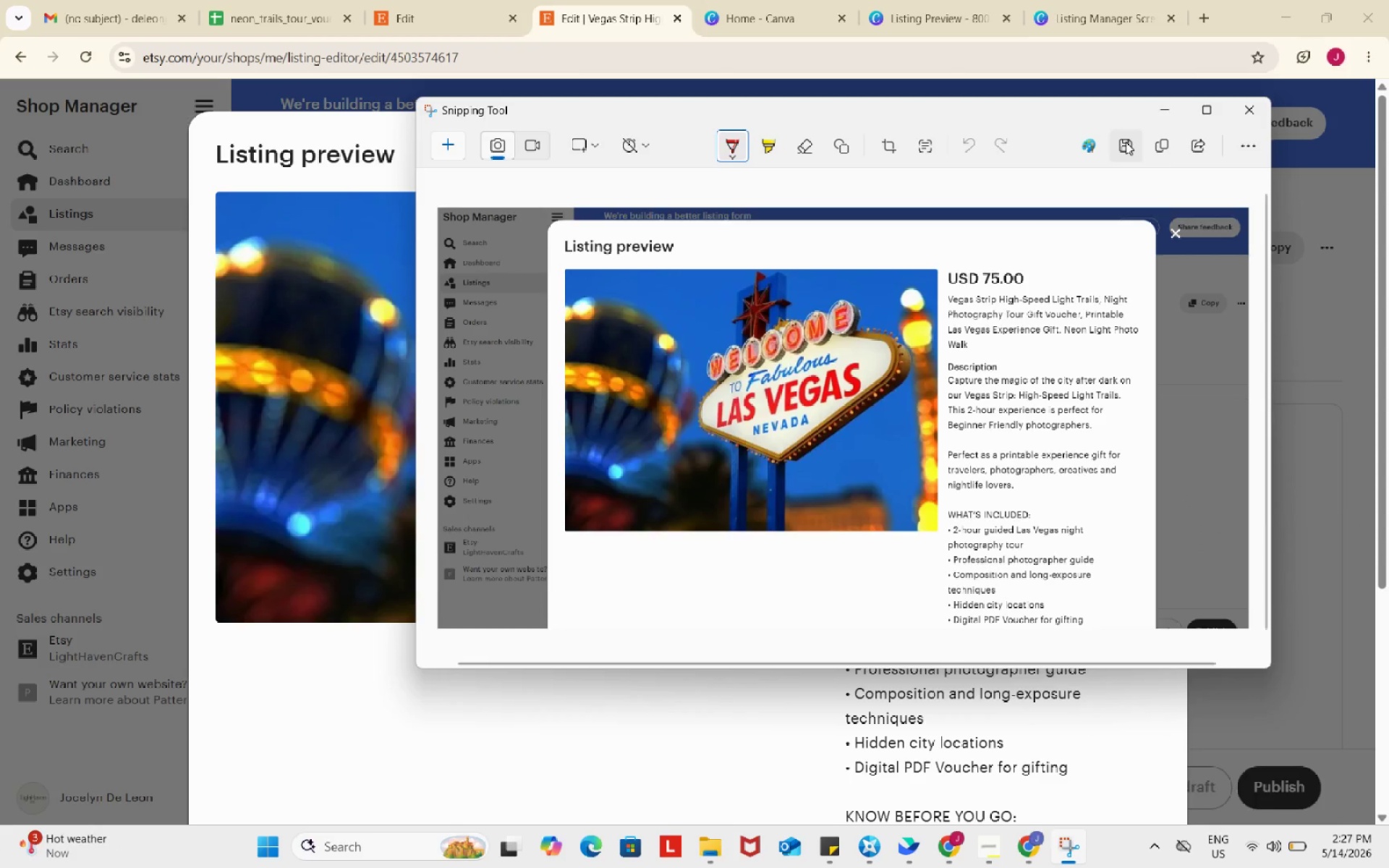 
left_click([1125, 141])
 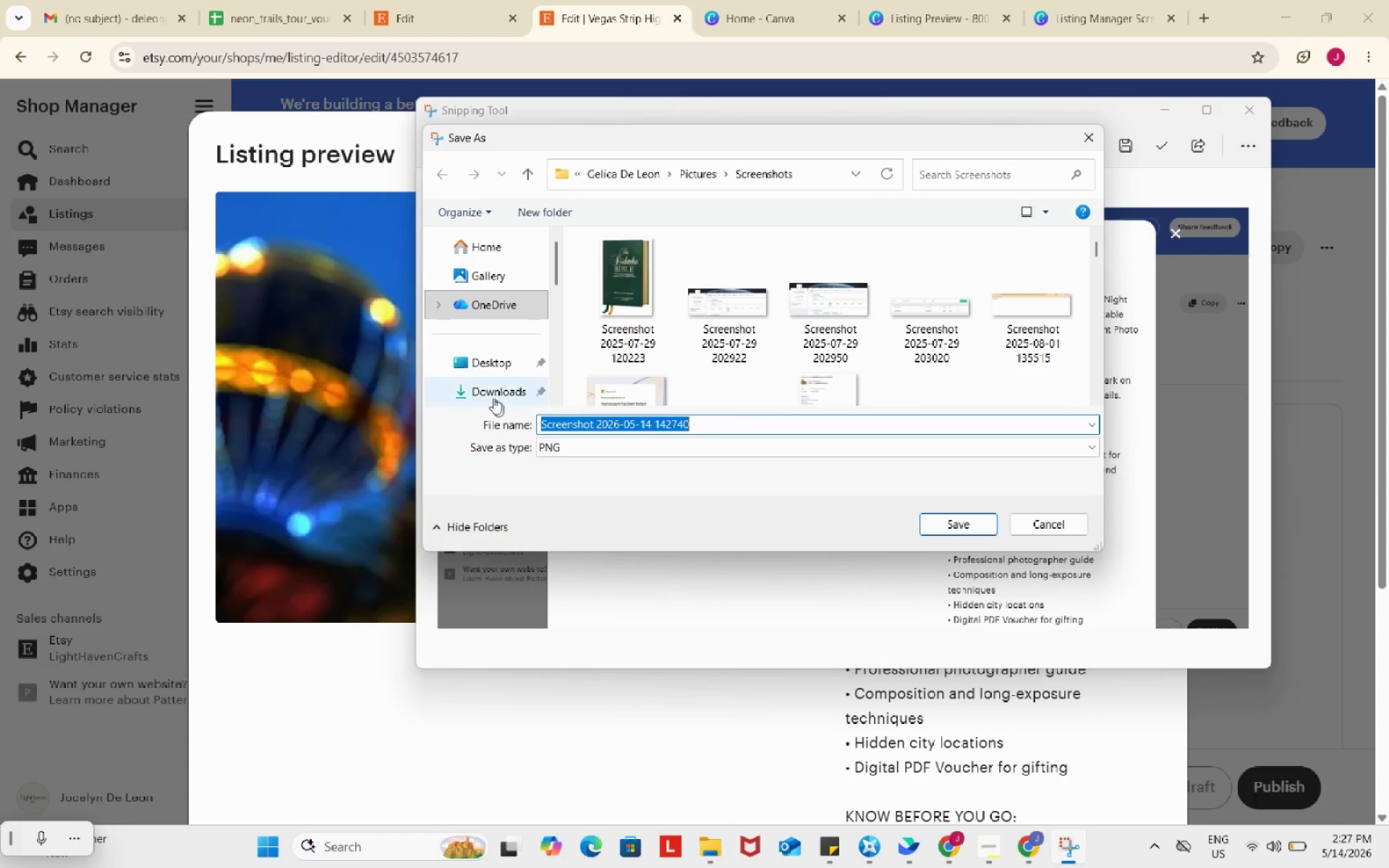 
left_click([493, 397])
 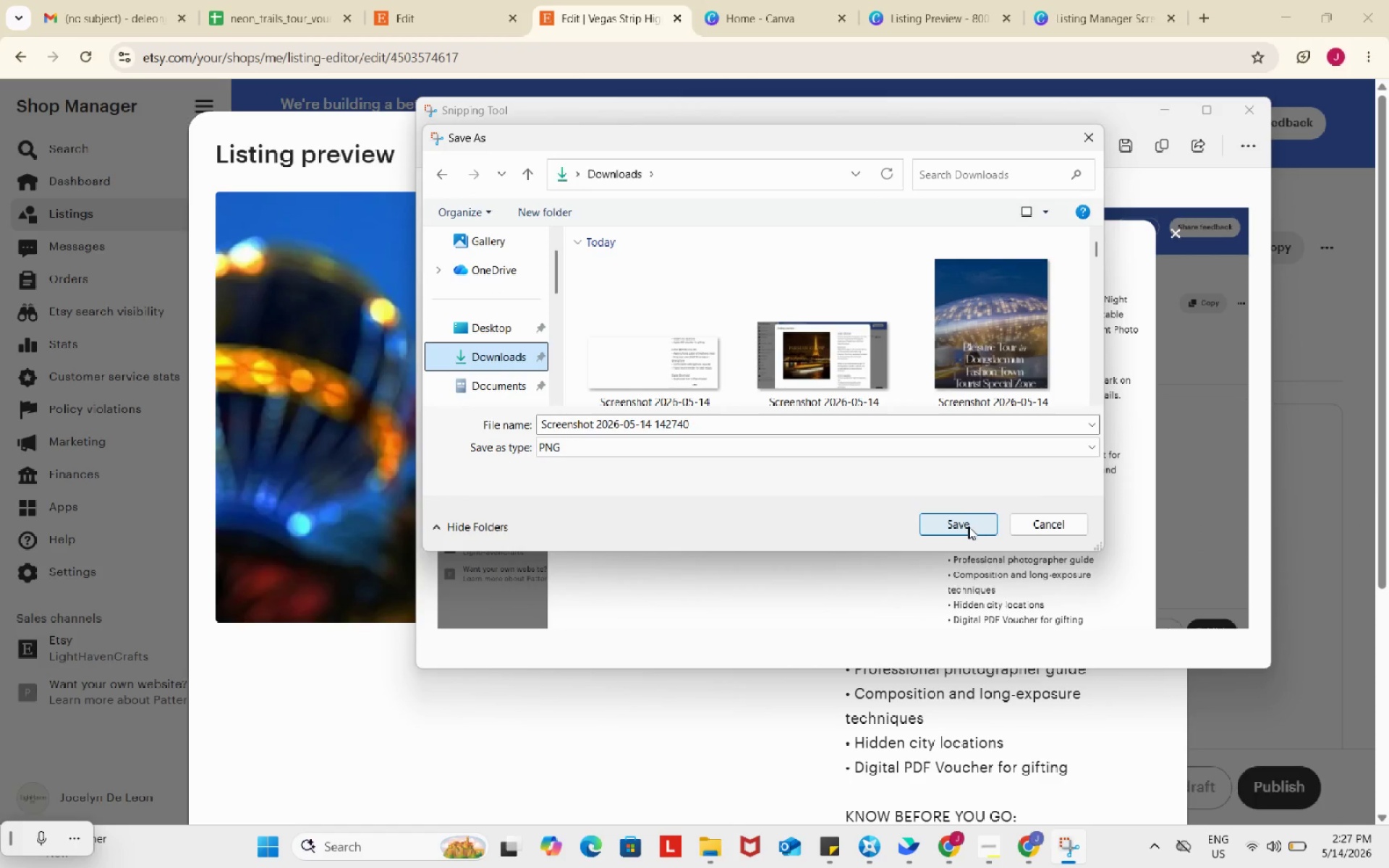 
left_click([969, 527])
 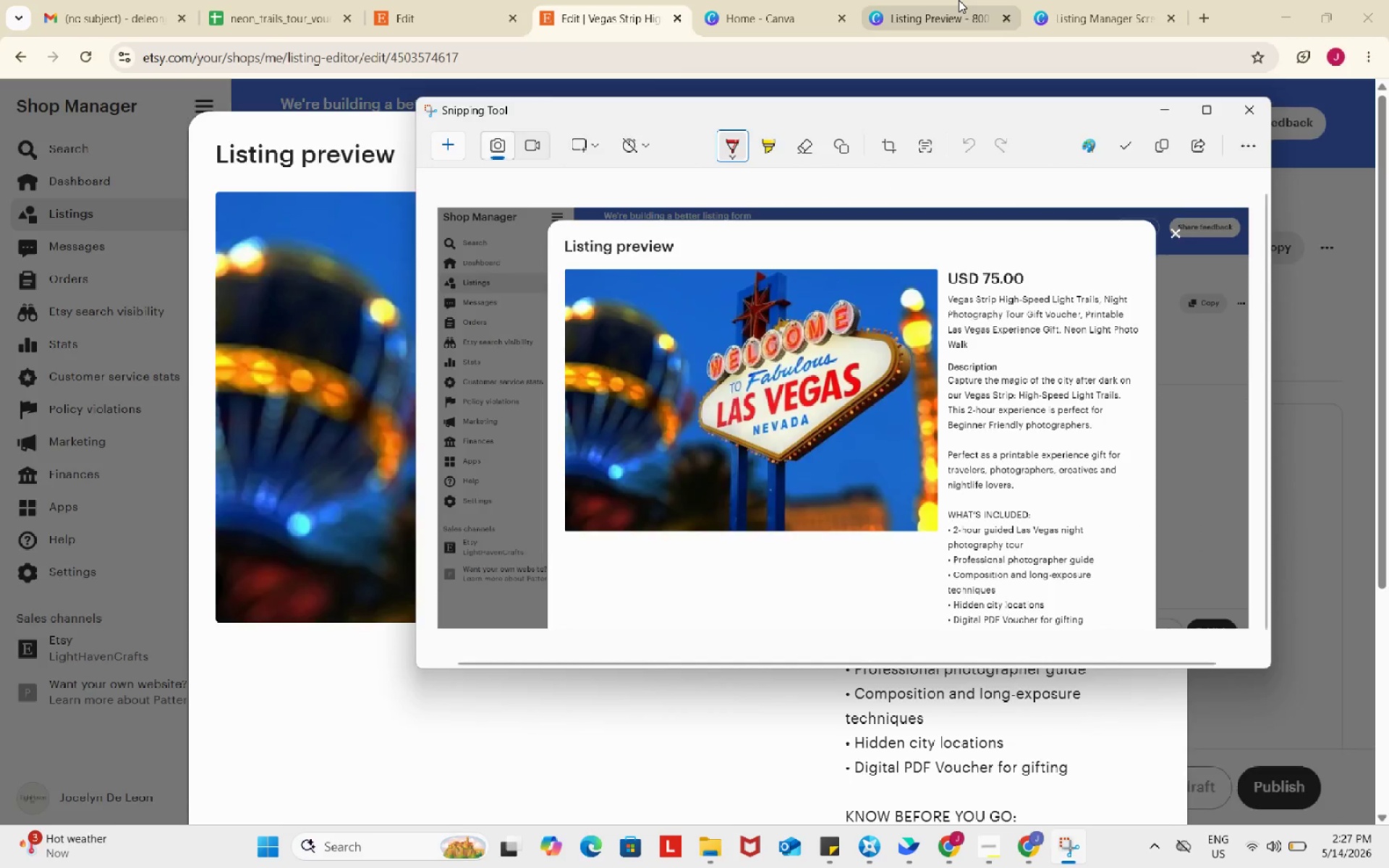 
left_click([959, 0])
 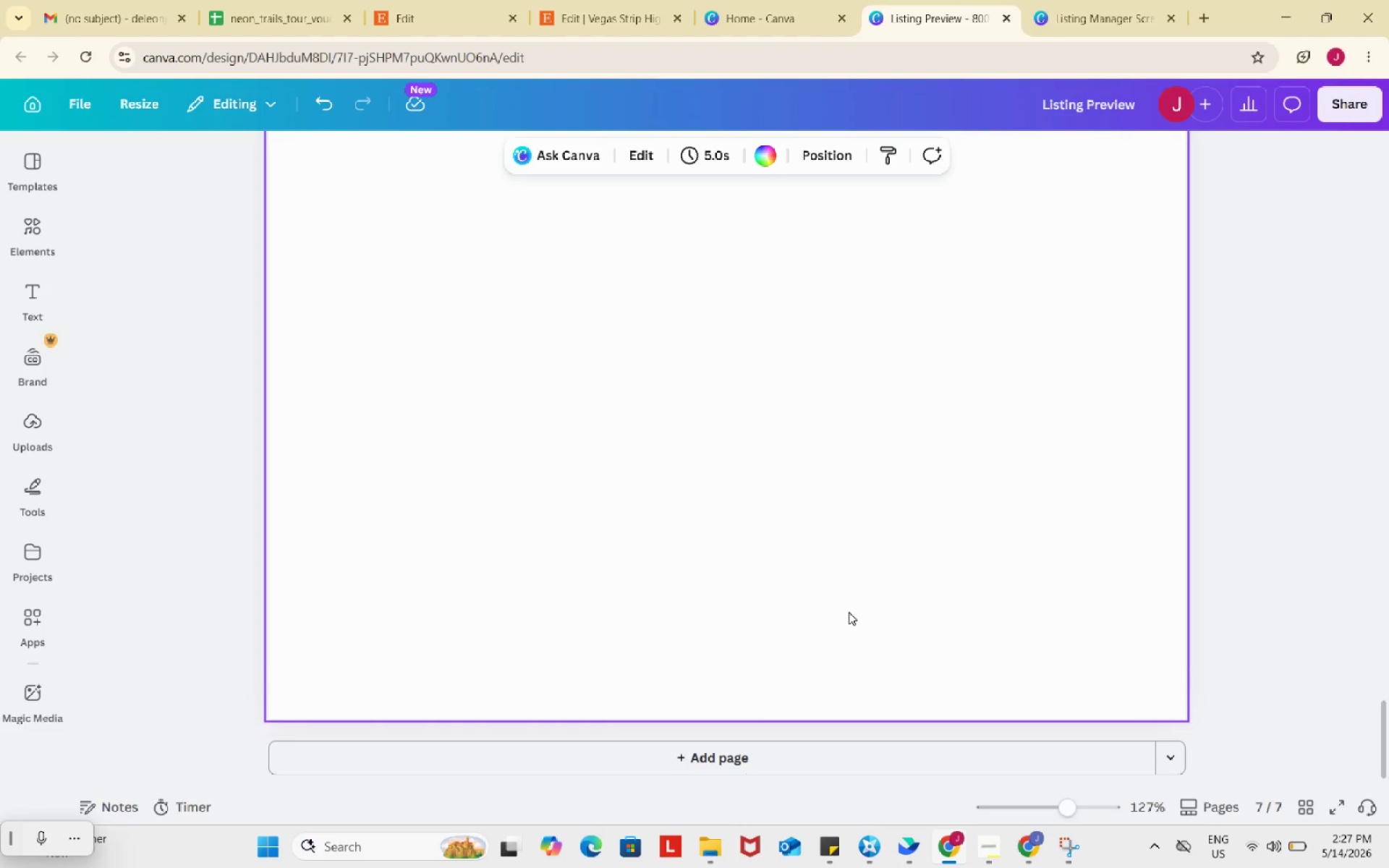 
scroll: coordinate [849, 612], scroll_direction: up, amount: 2.0
 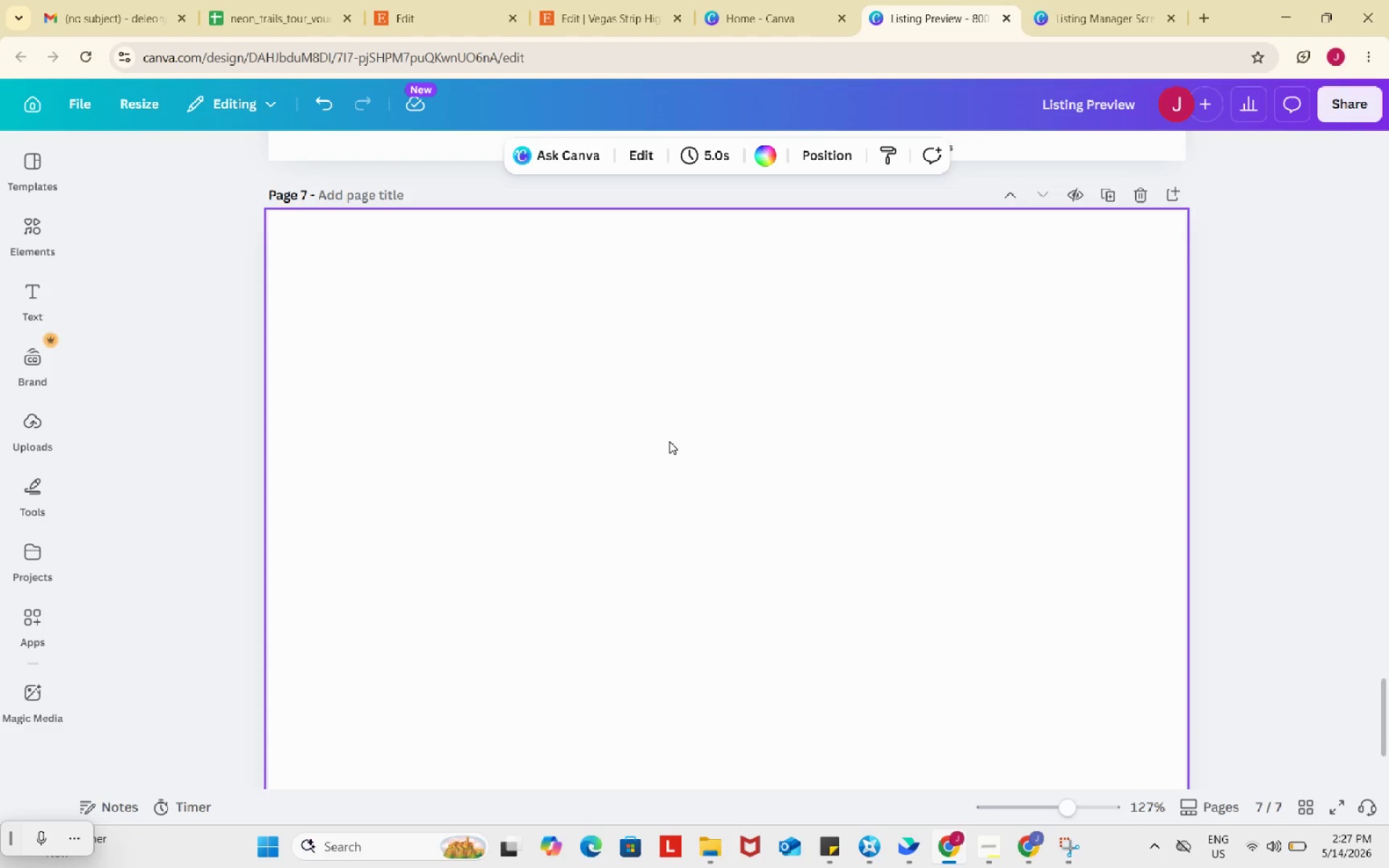 
left_click([669, 441])
 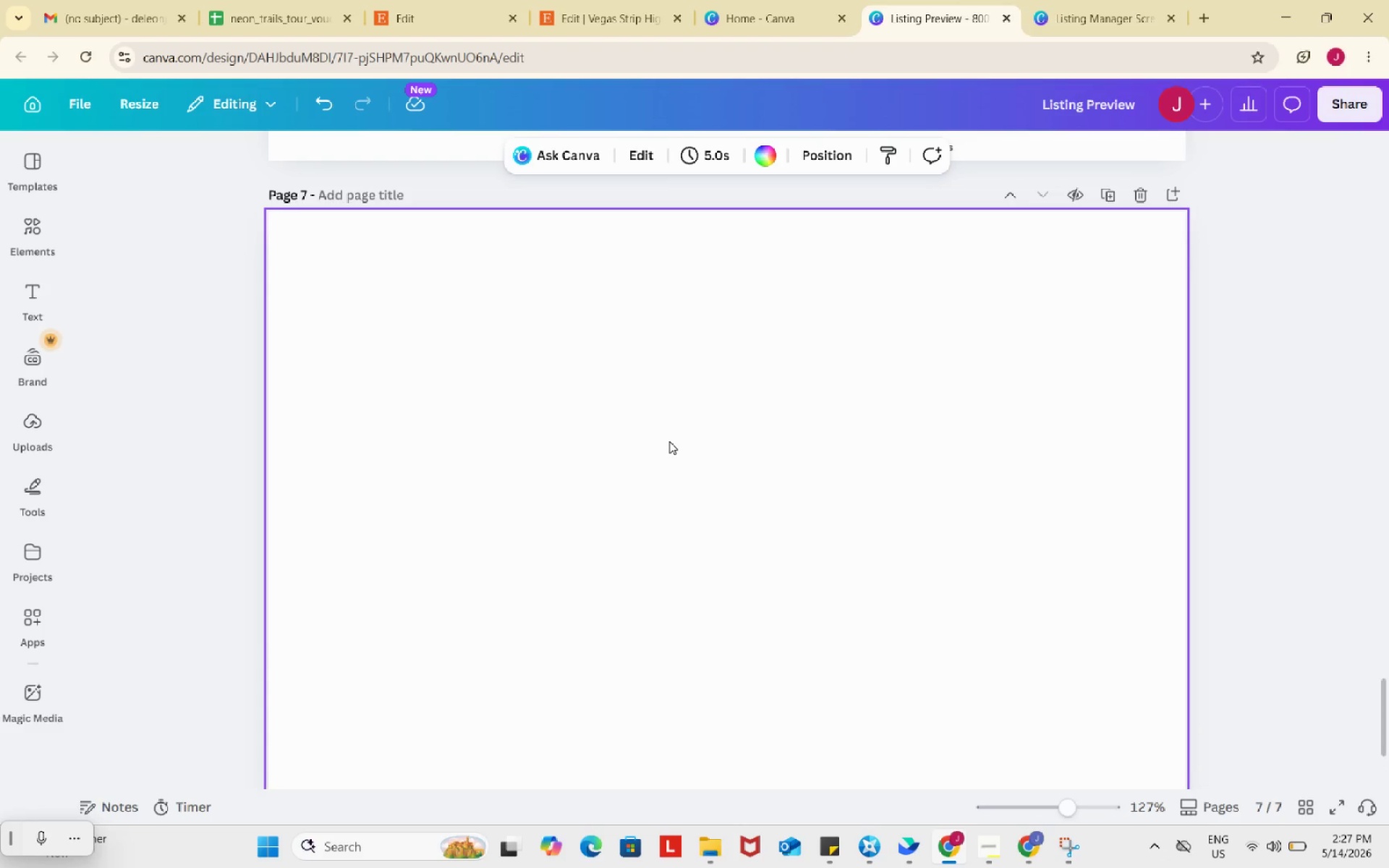 
key(Control+ControlLeft)
 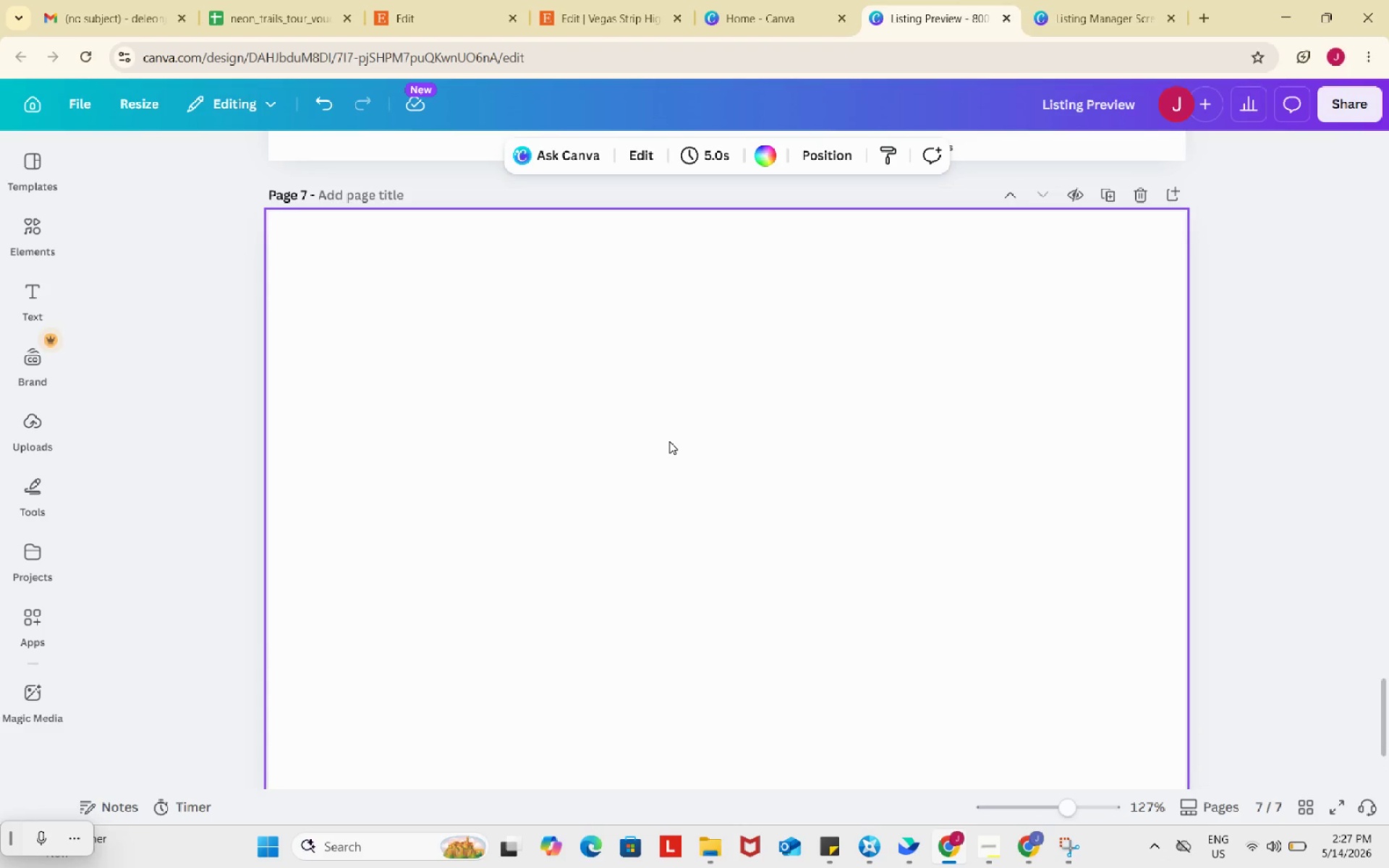 
double_click([669, 441])
 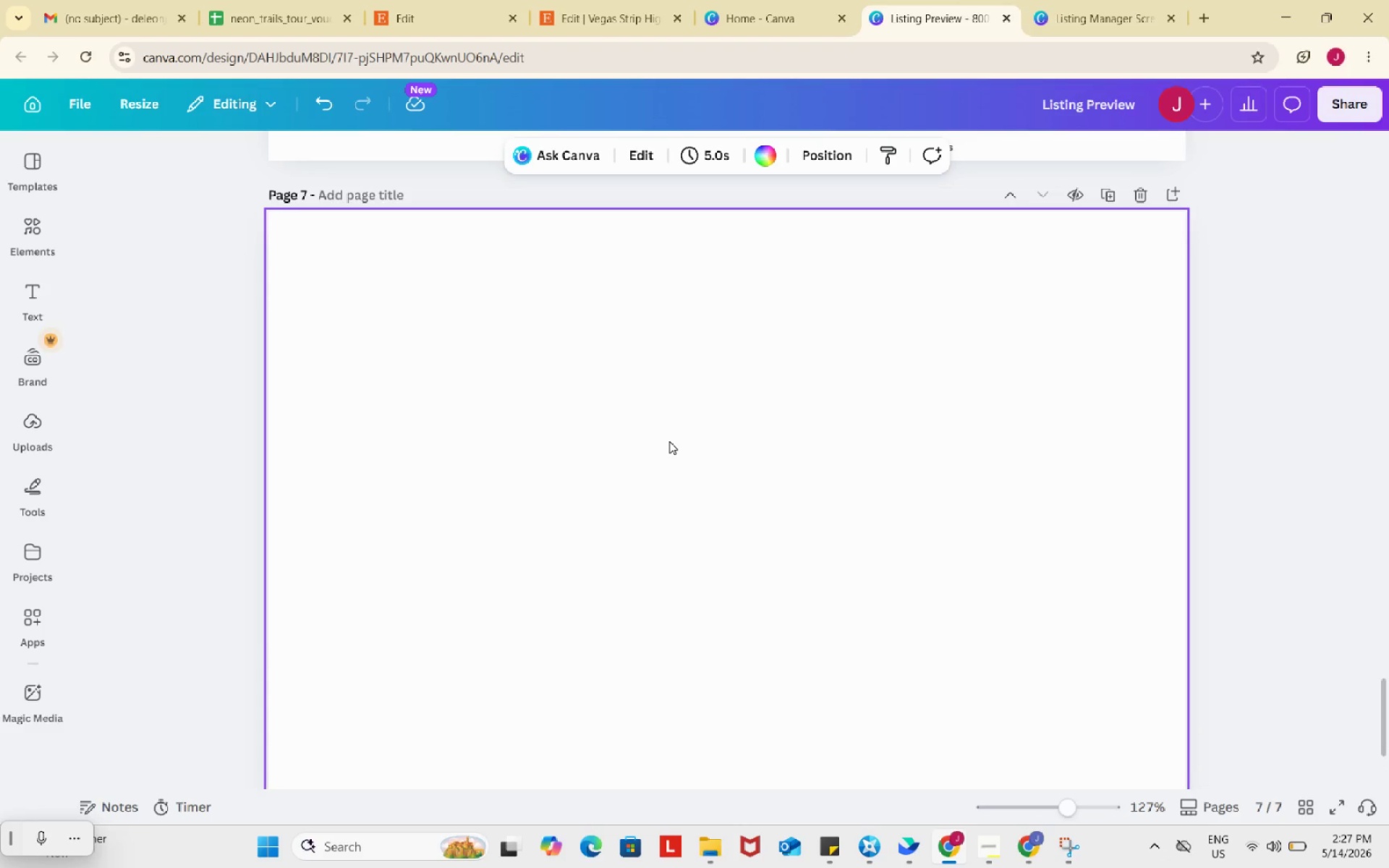 
key(Control+V)
 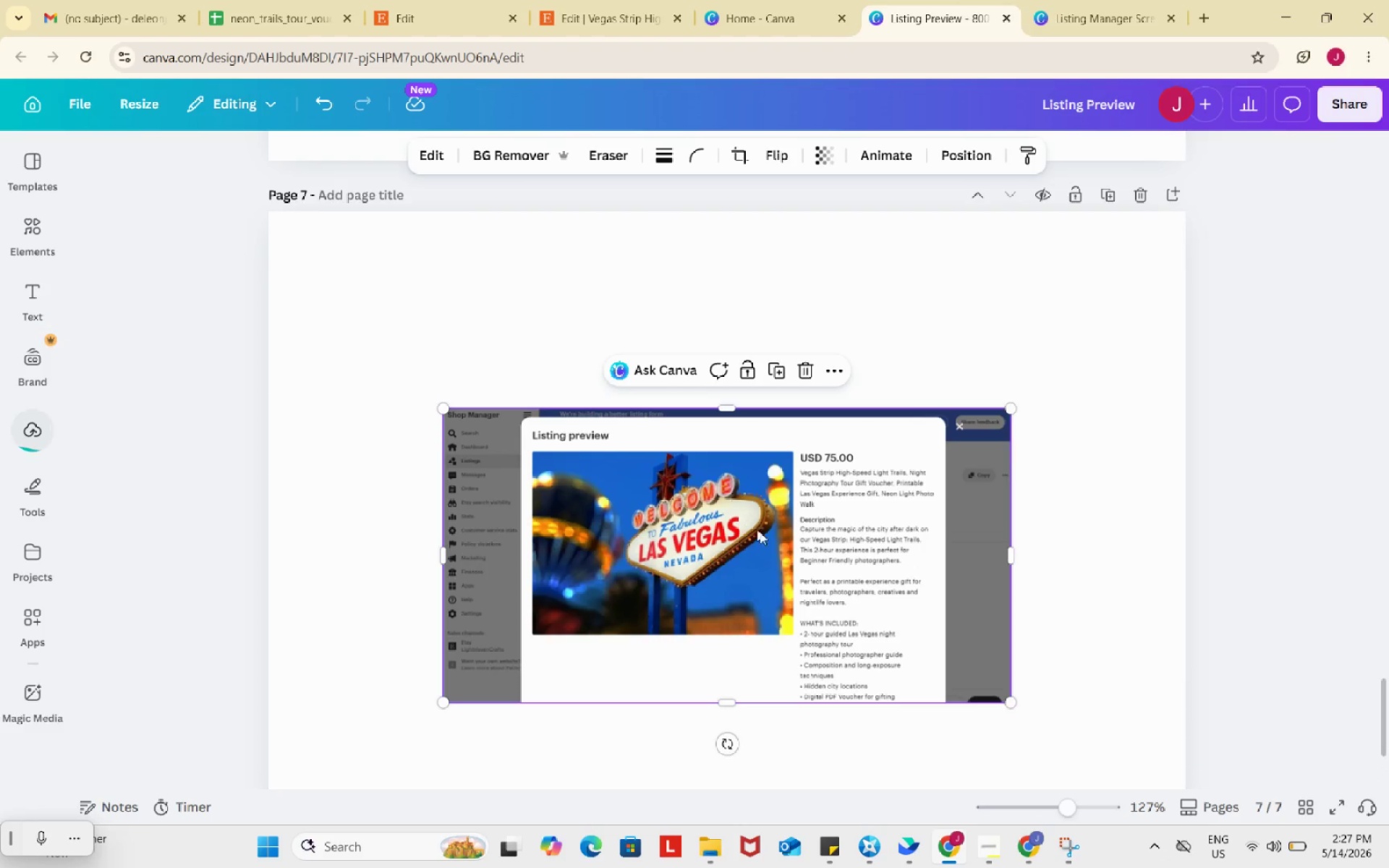 
left_click_drag(start_coordinate=[781, 555], to_coordinate=[609, 361])
 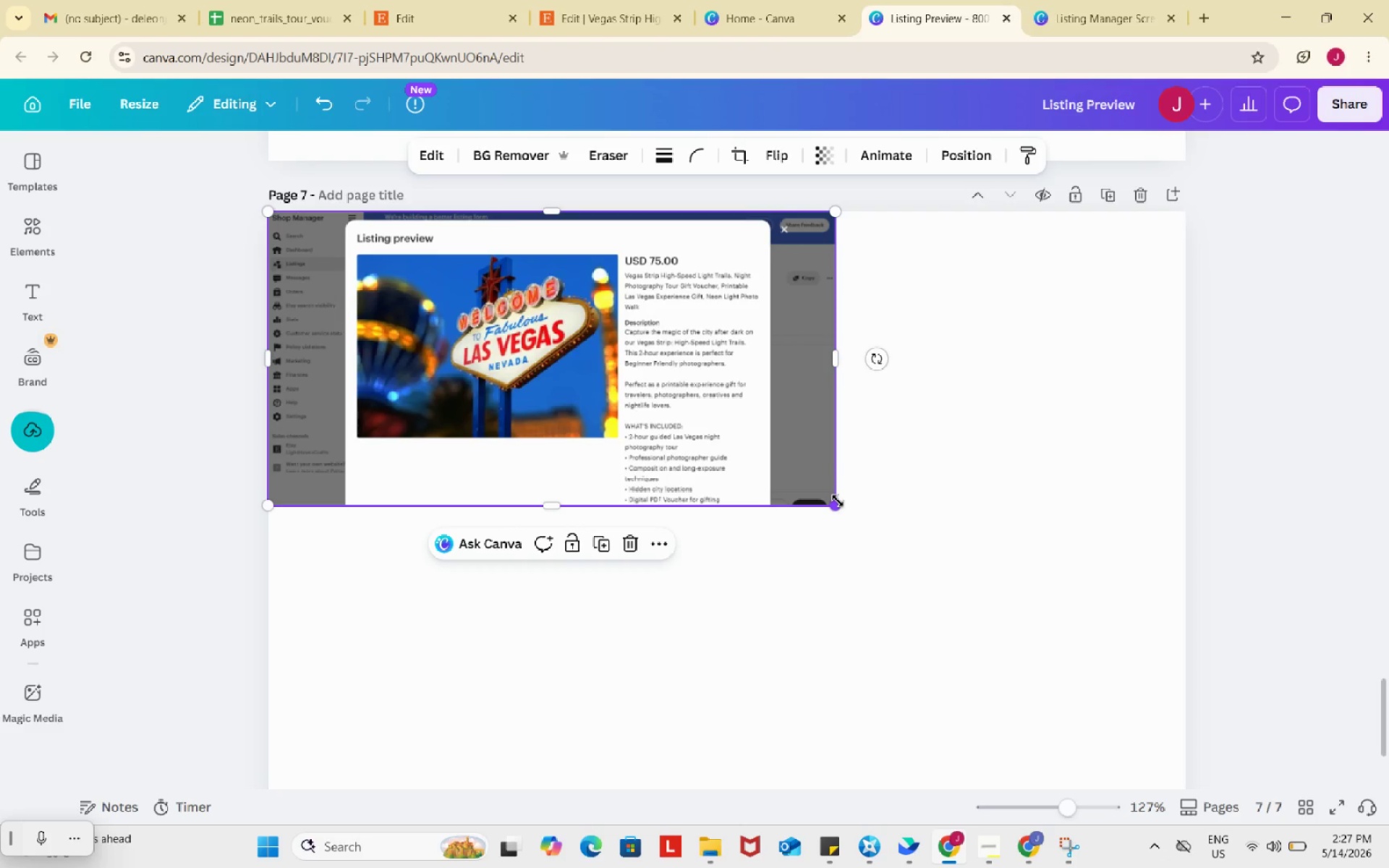 
left_click_drag(start_coordinate=[838, 501], to_coordinate=[1186, 671])
 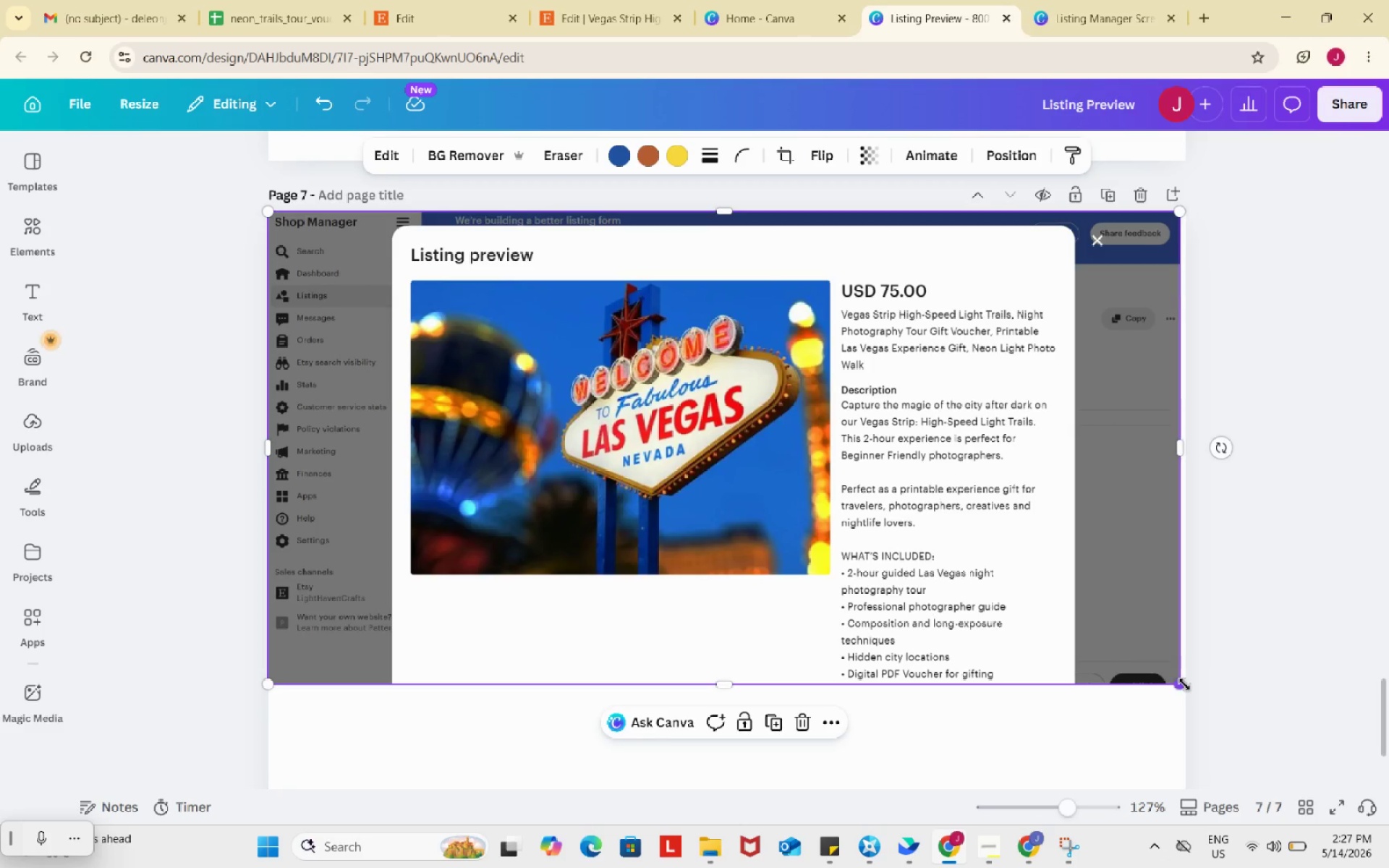 
left_click_drag(start_coordinate=[1184, 684], to_coordinate=[1191, 688])
 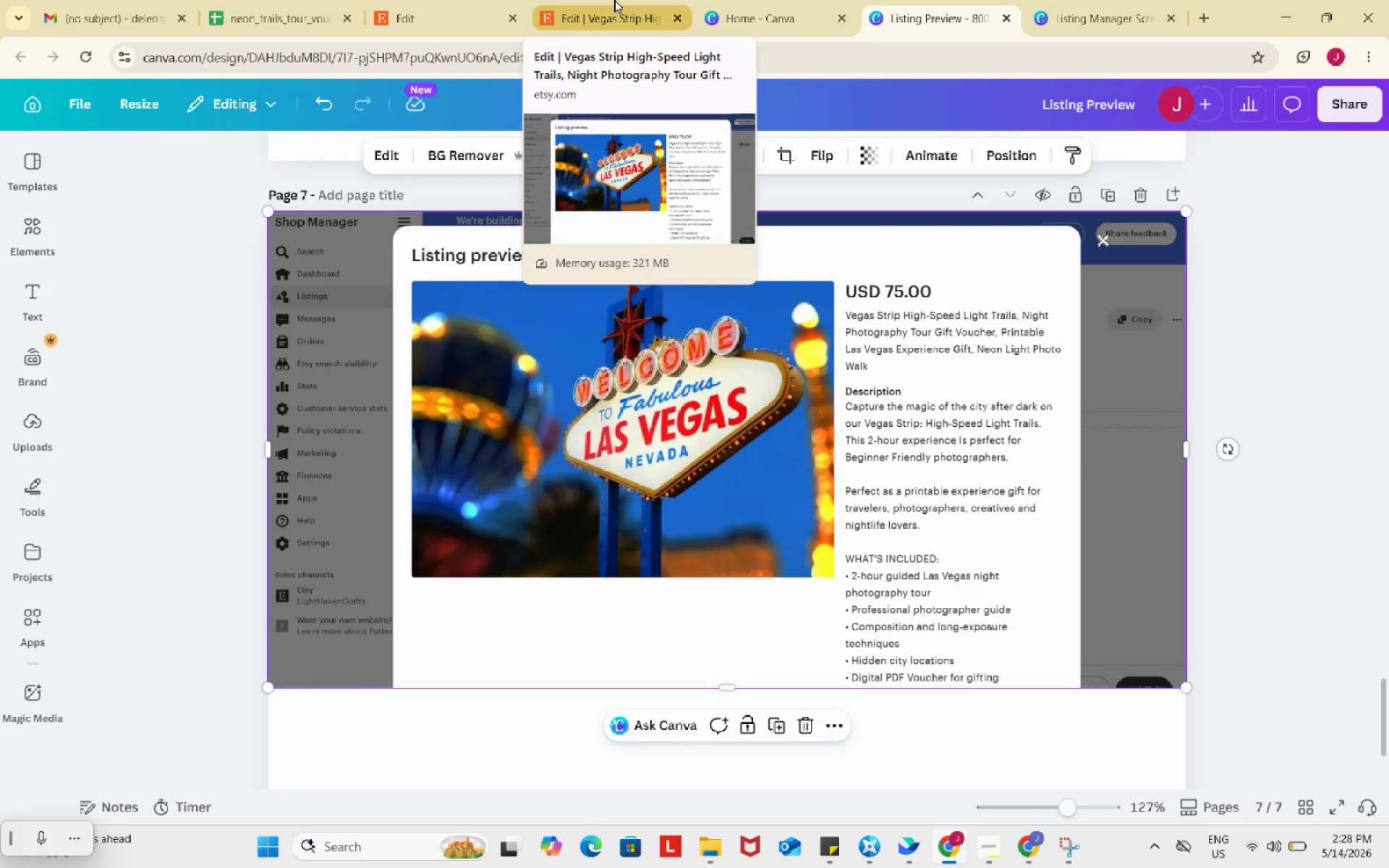 
left_click([614, 0])
 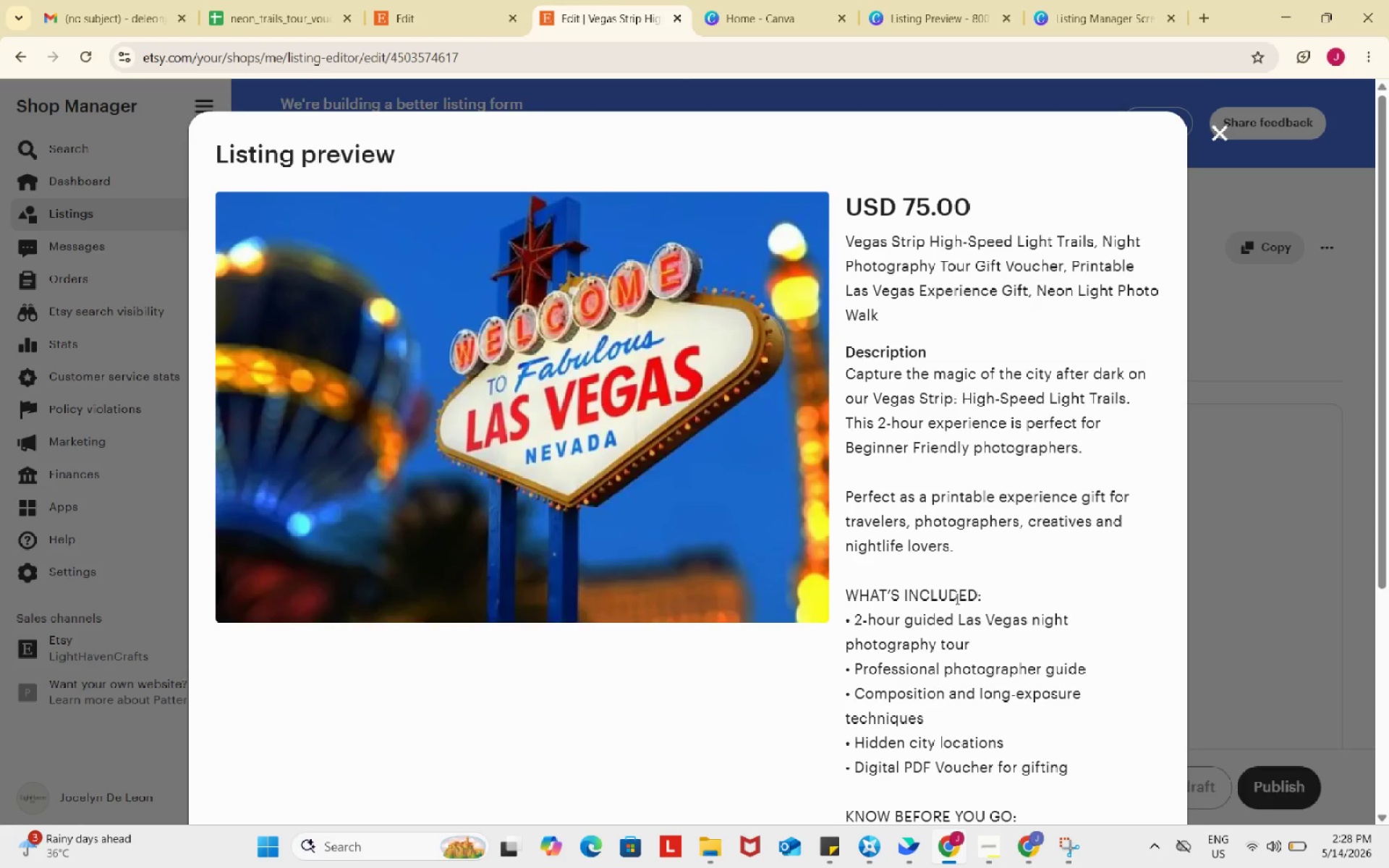 
scroll: coordinate [956, 603], scroll_direction: down, amount: 4.0
 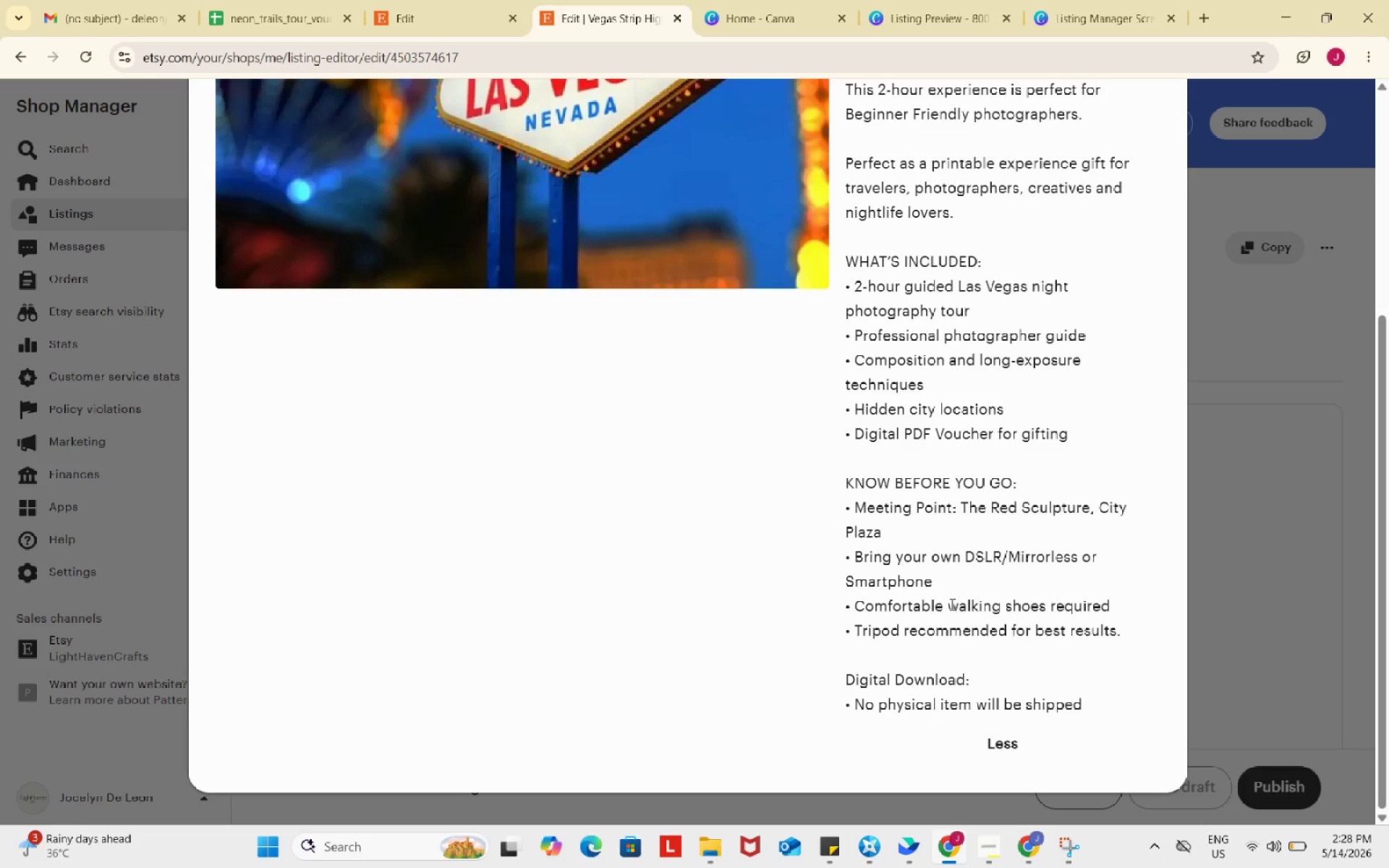 
wait(21.55)
 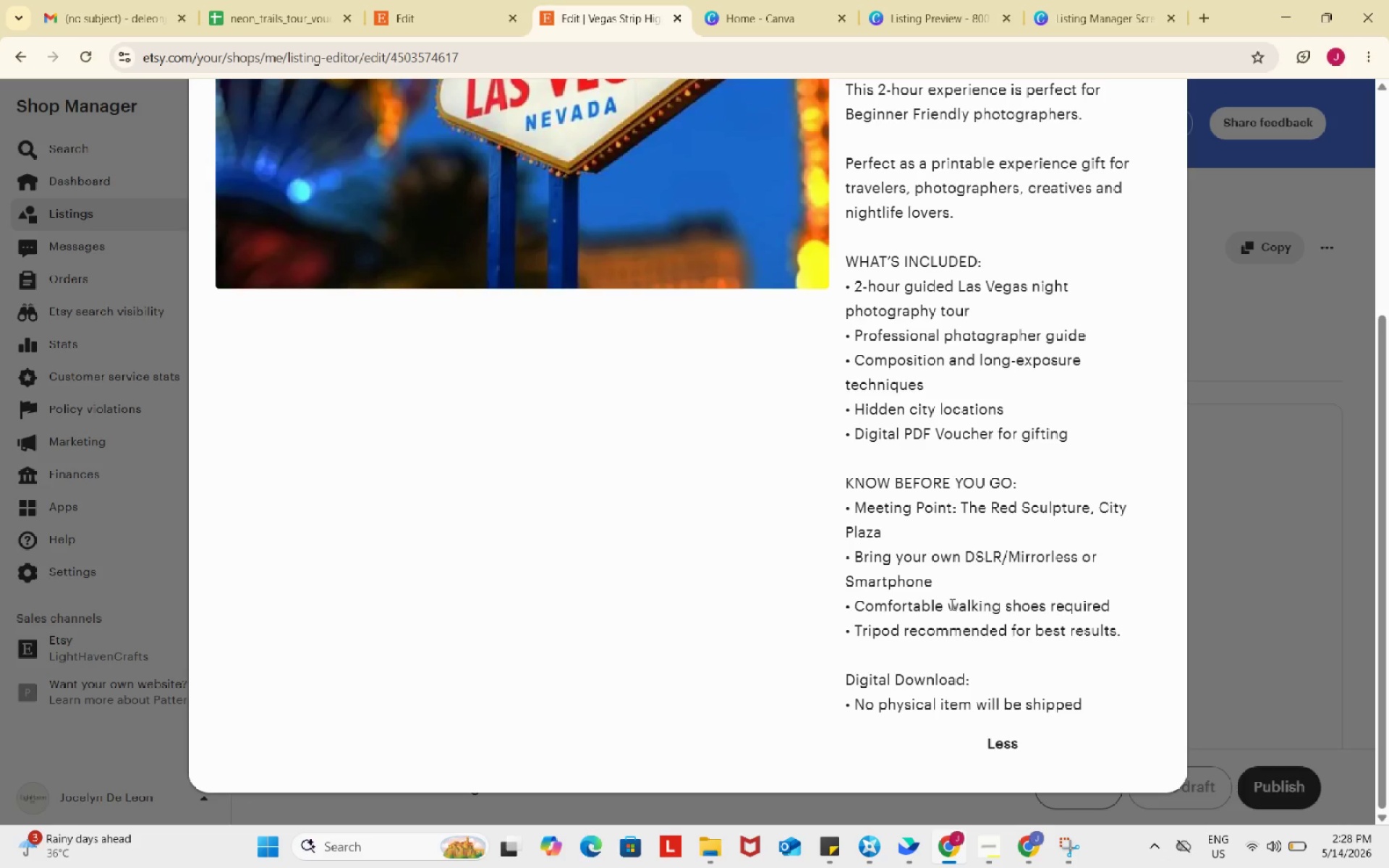 
key(Meta+Shift+S)
 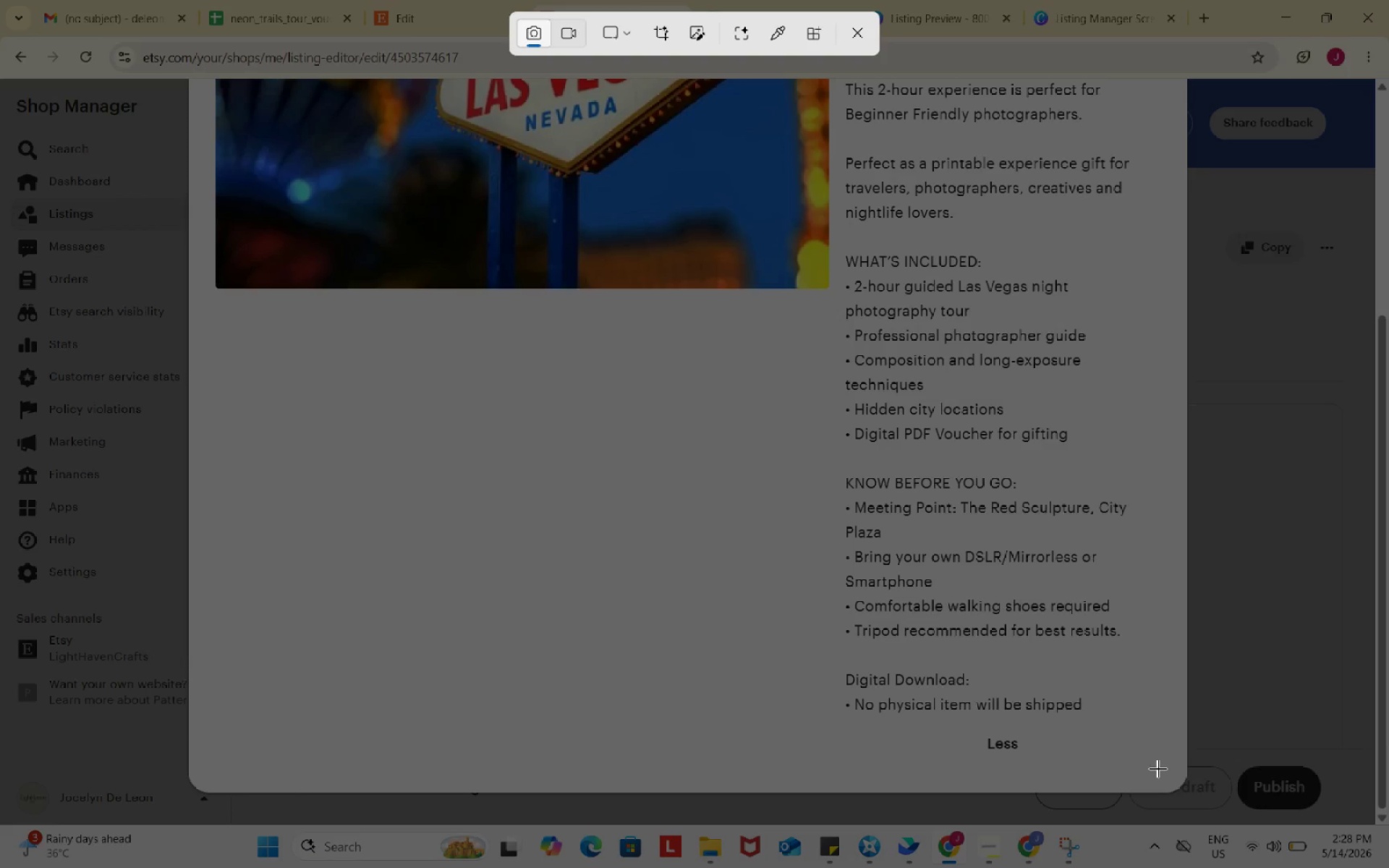 
left_click_drag(start_coordinate=[1162, 769], to_coordinate=[216, 455])
 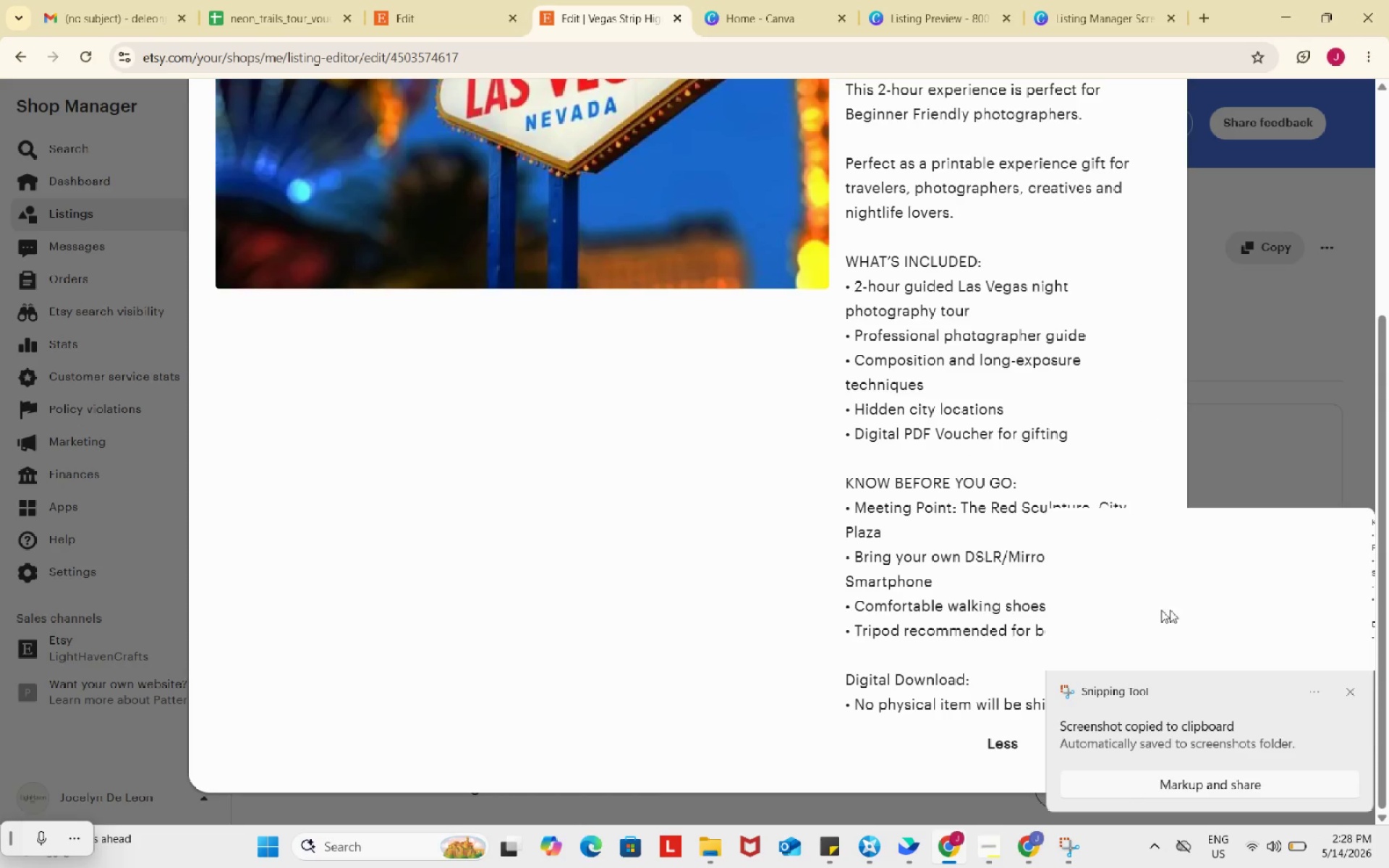 
left_click([1193, 610])
 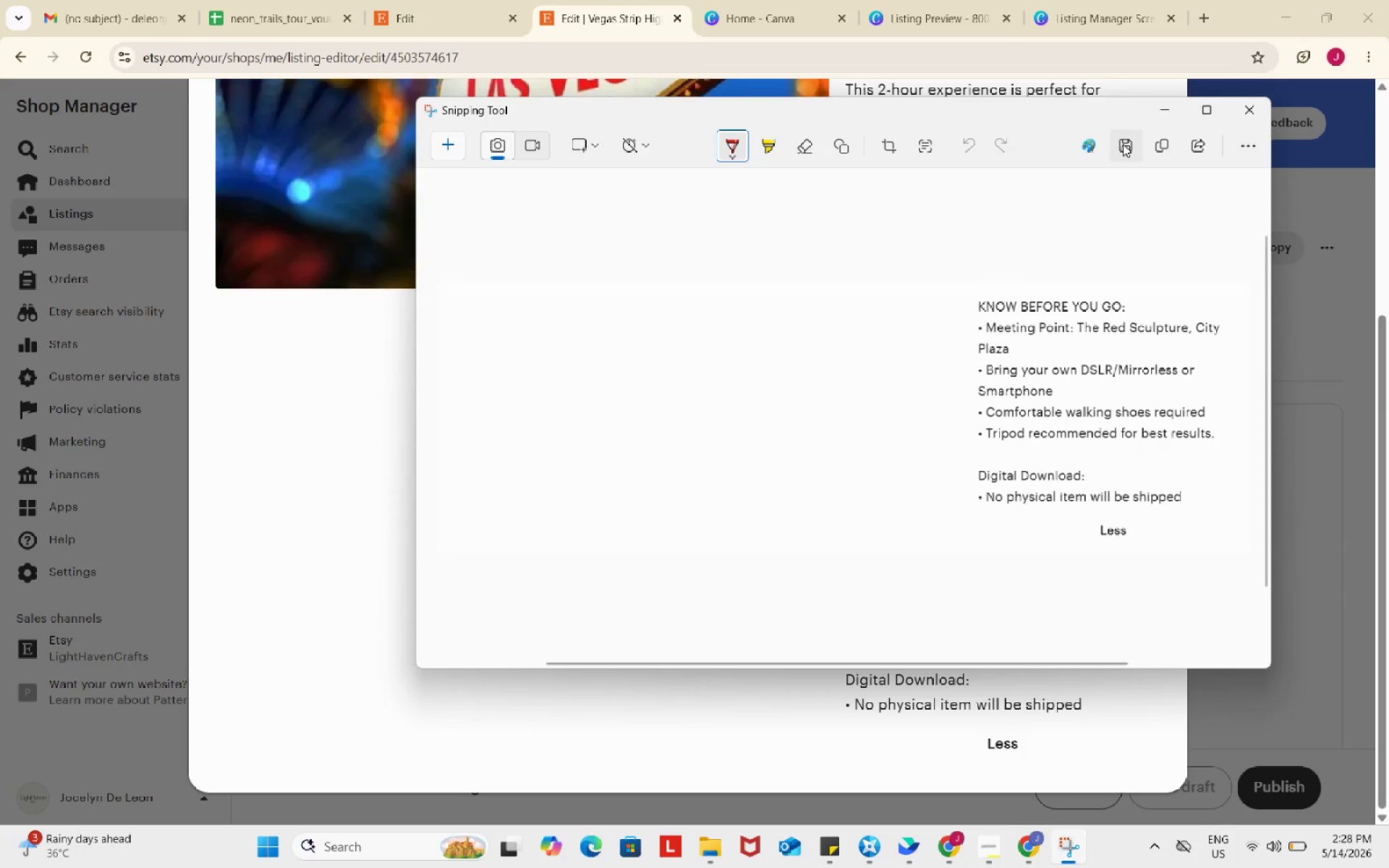 
left_click([1123, 144])
 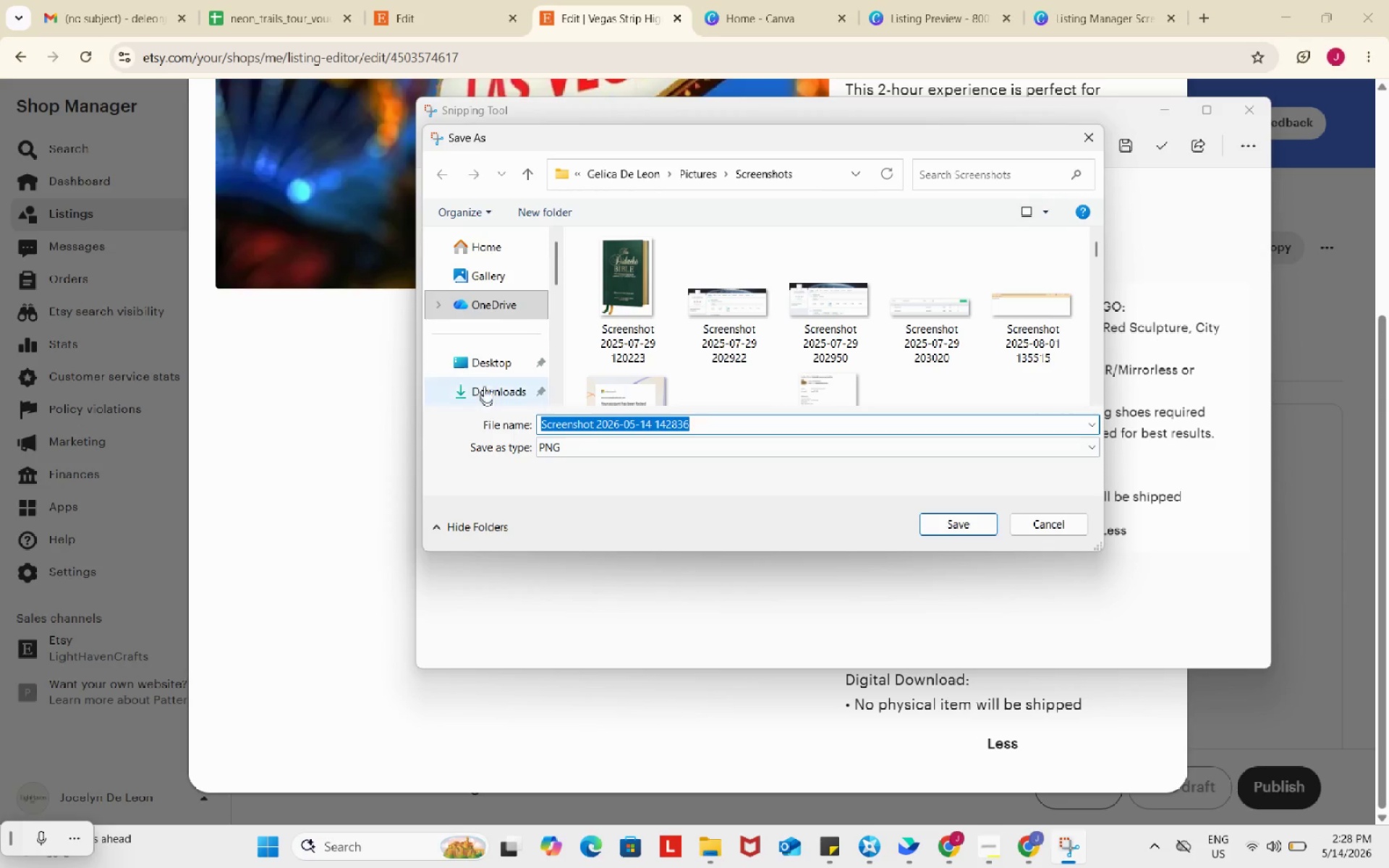 
left_click([484, 382])
 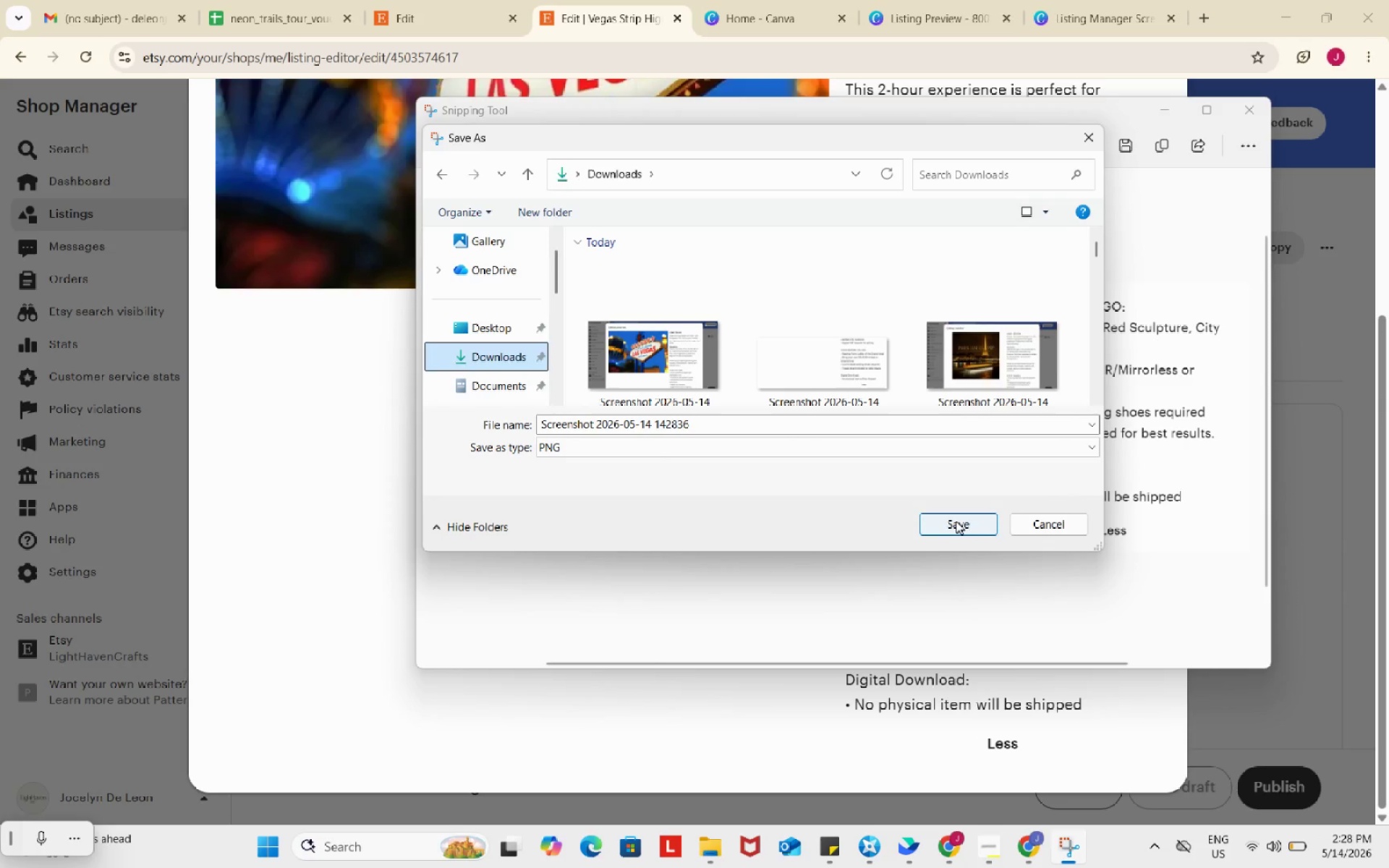 
left_click([956, 521])
 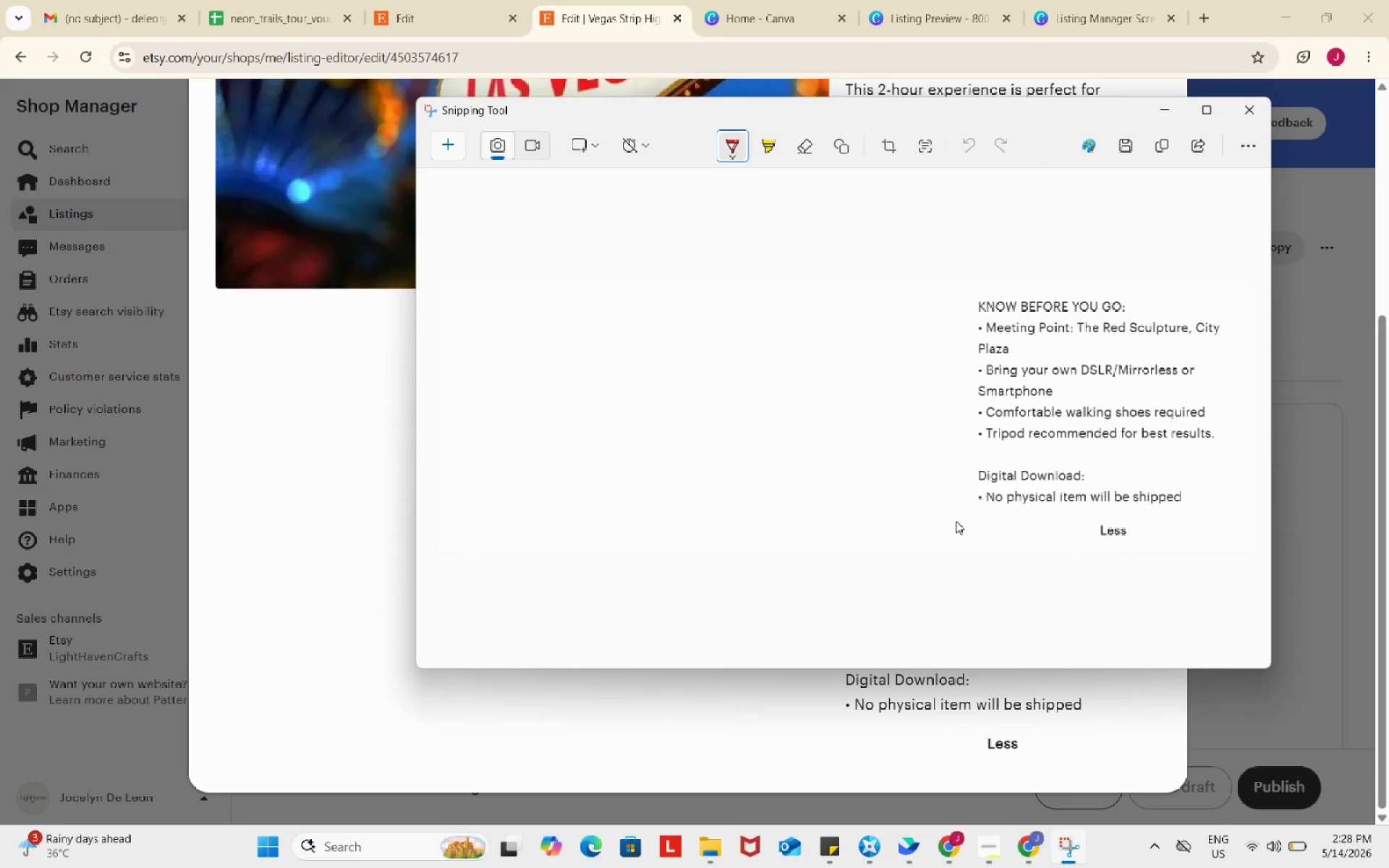 
wait(5.61)
 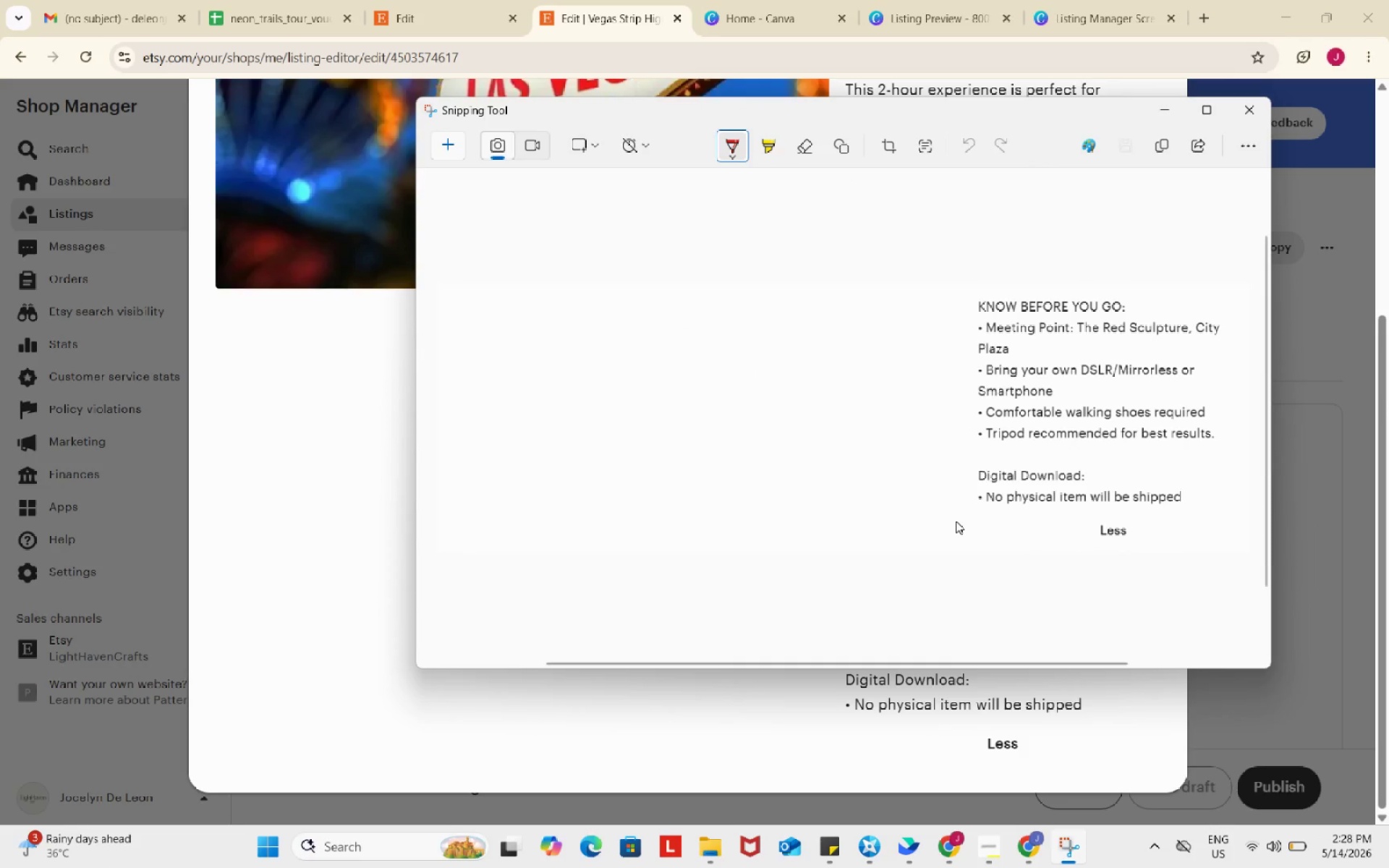 
left_click([939, 0])
 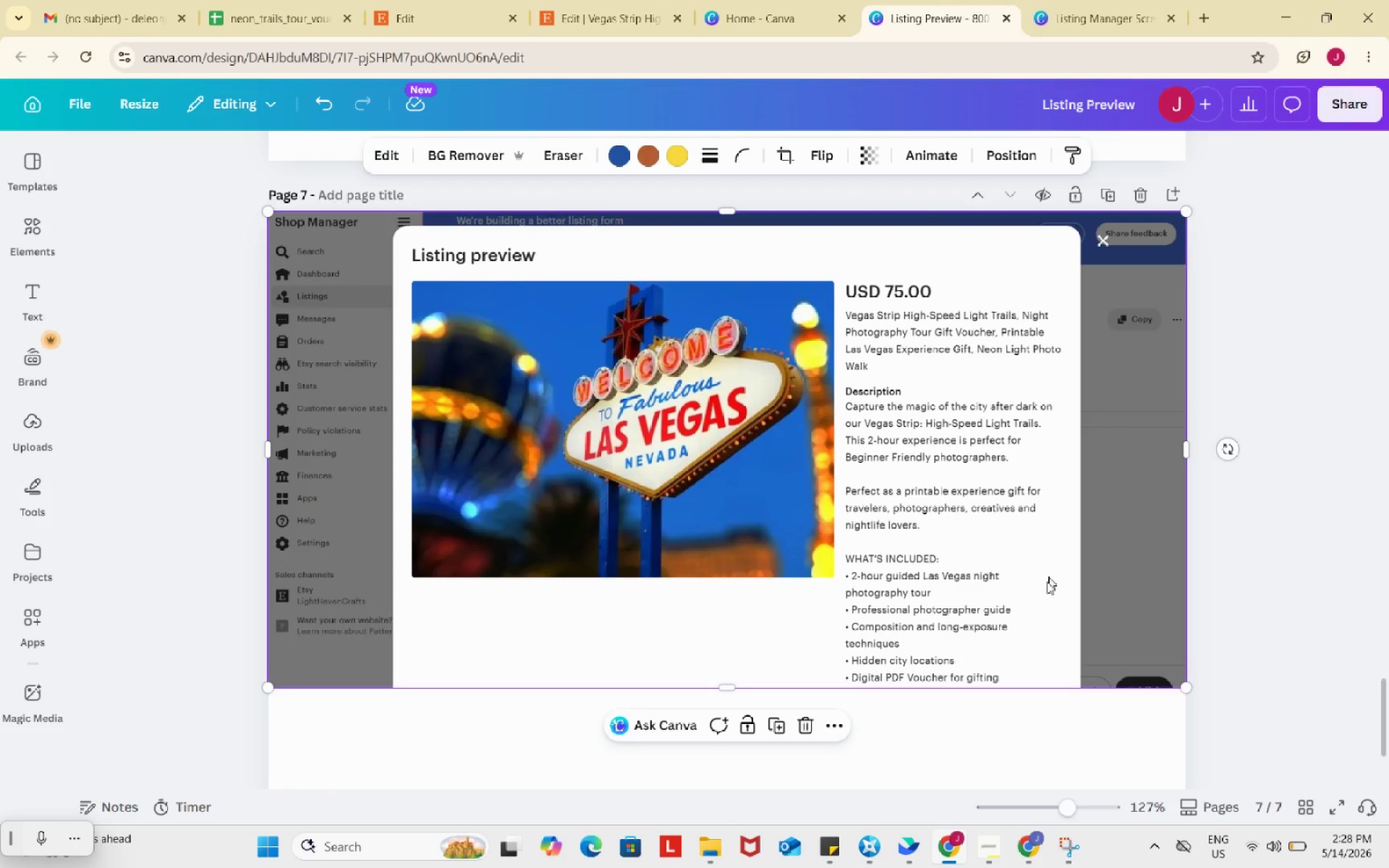 
scroll: coordinate [983, 699], scroll_direction: down, amount: 3.0
 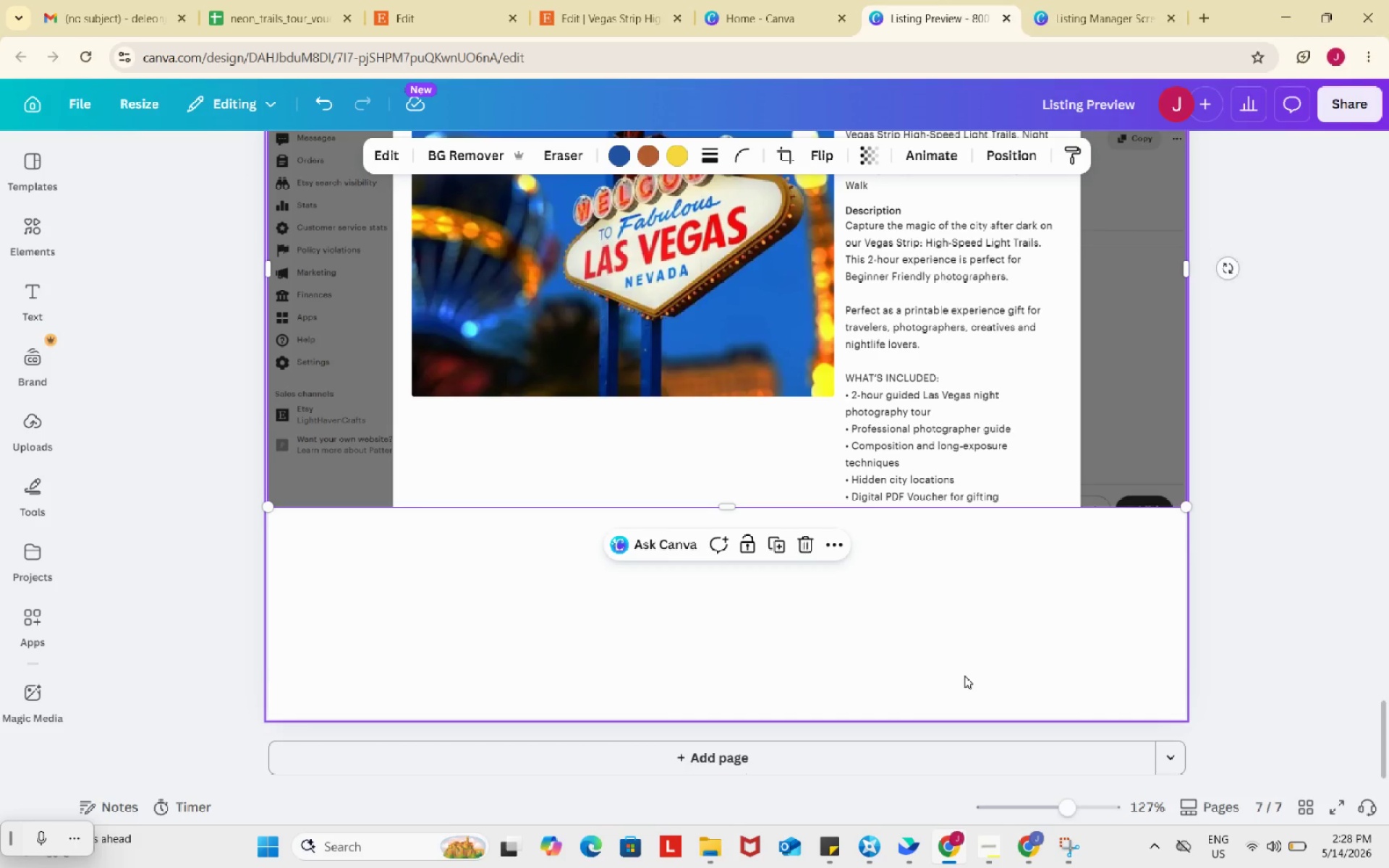 
left_click([964, 676])
 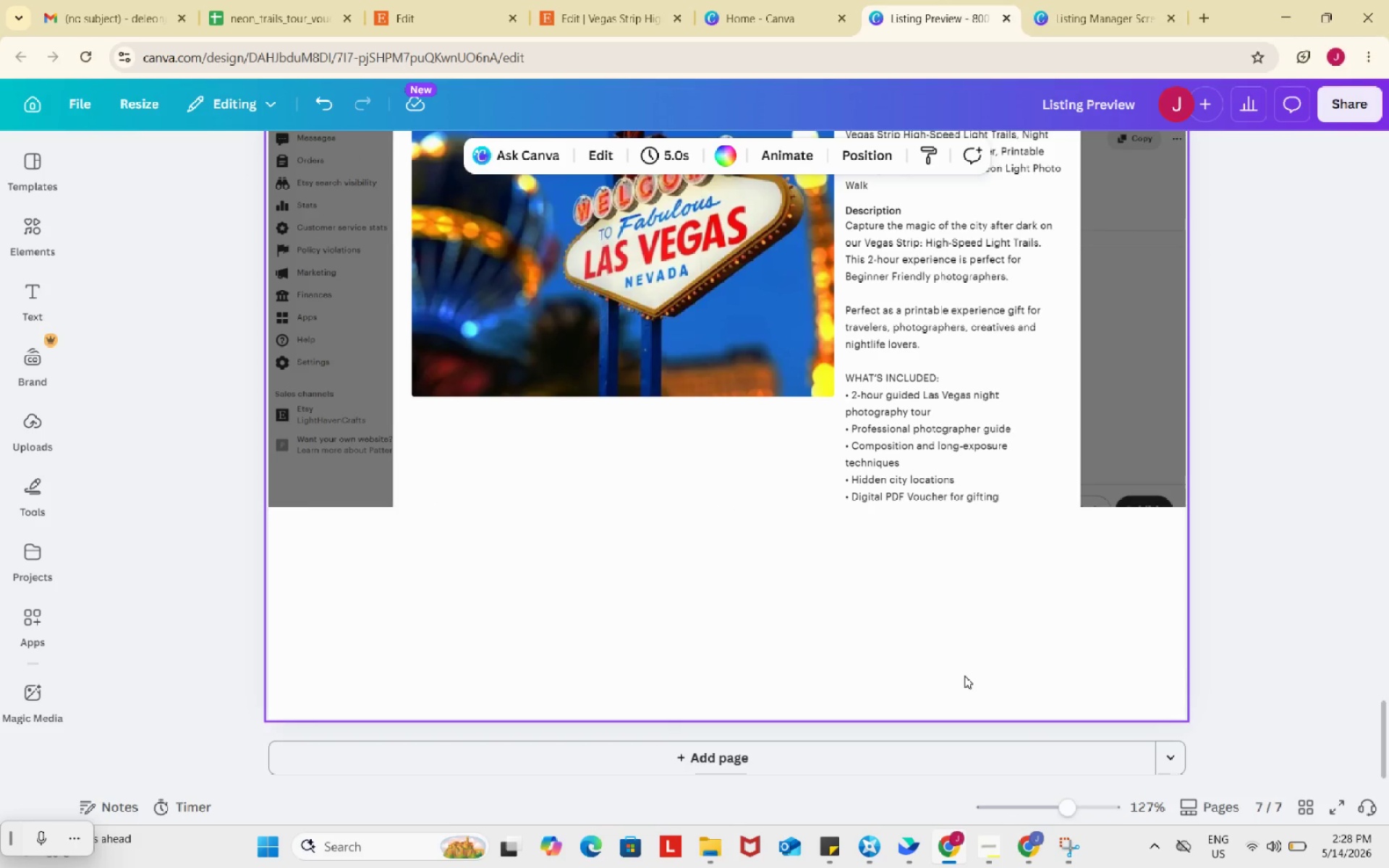 
key(Control+ControlLeft)
 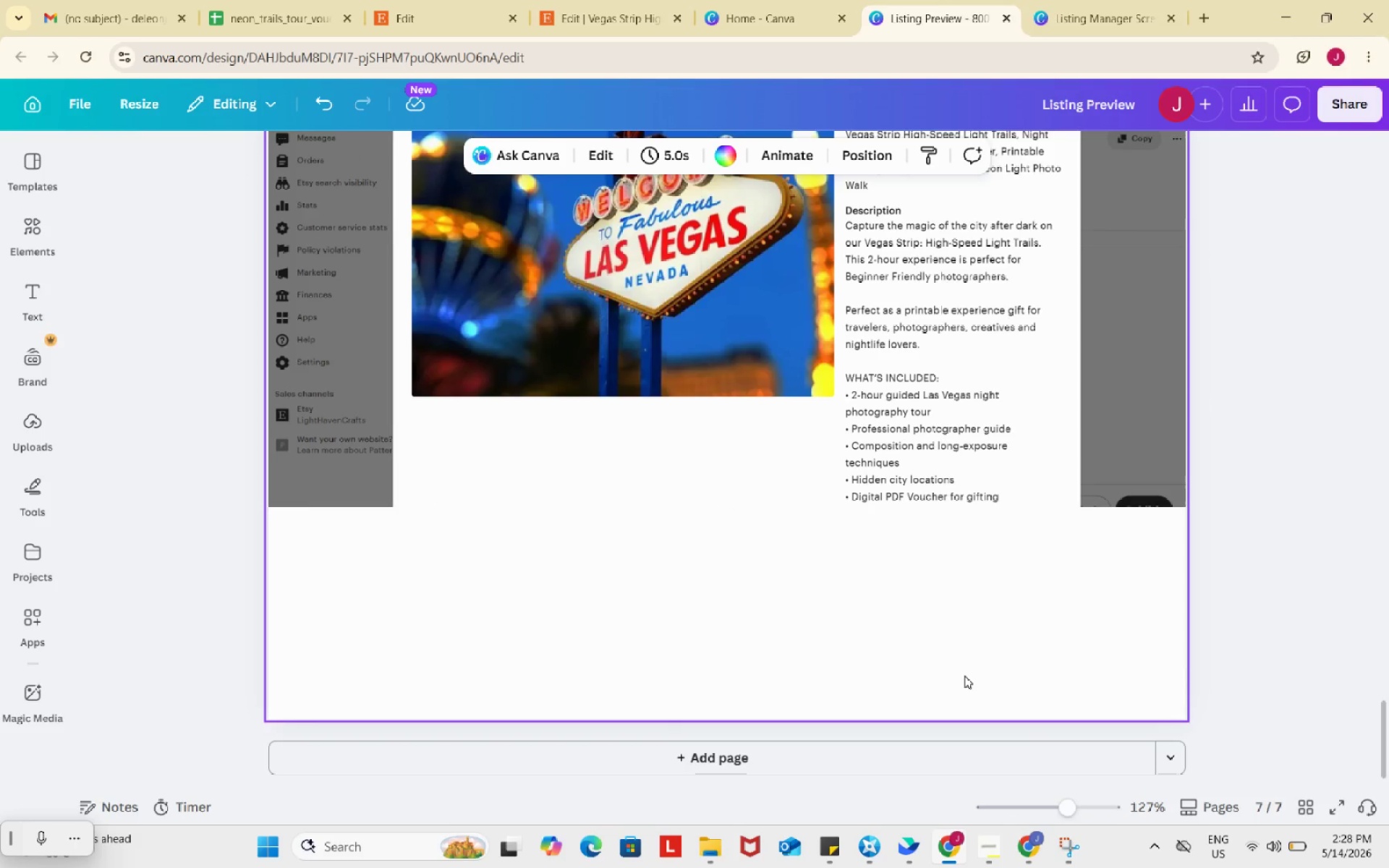 
key(Control+V)
 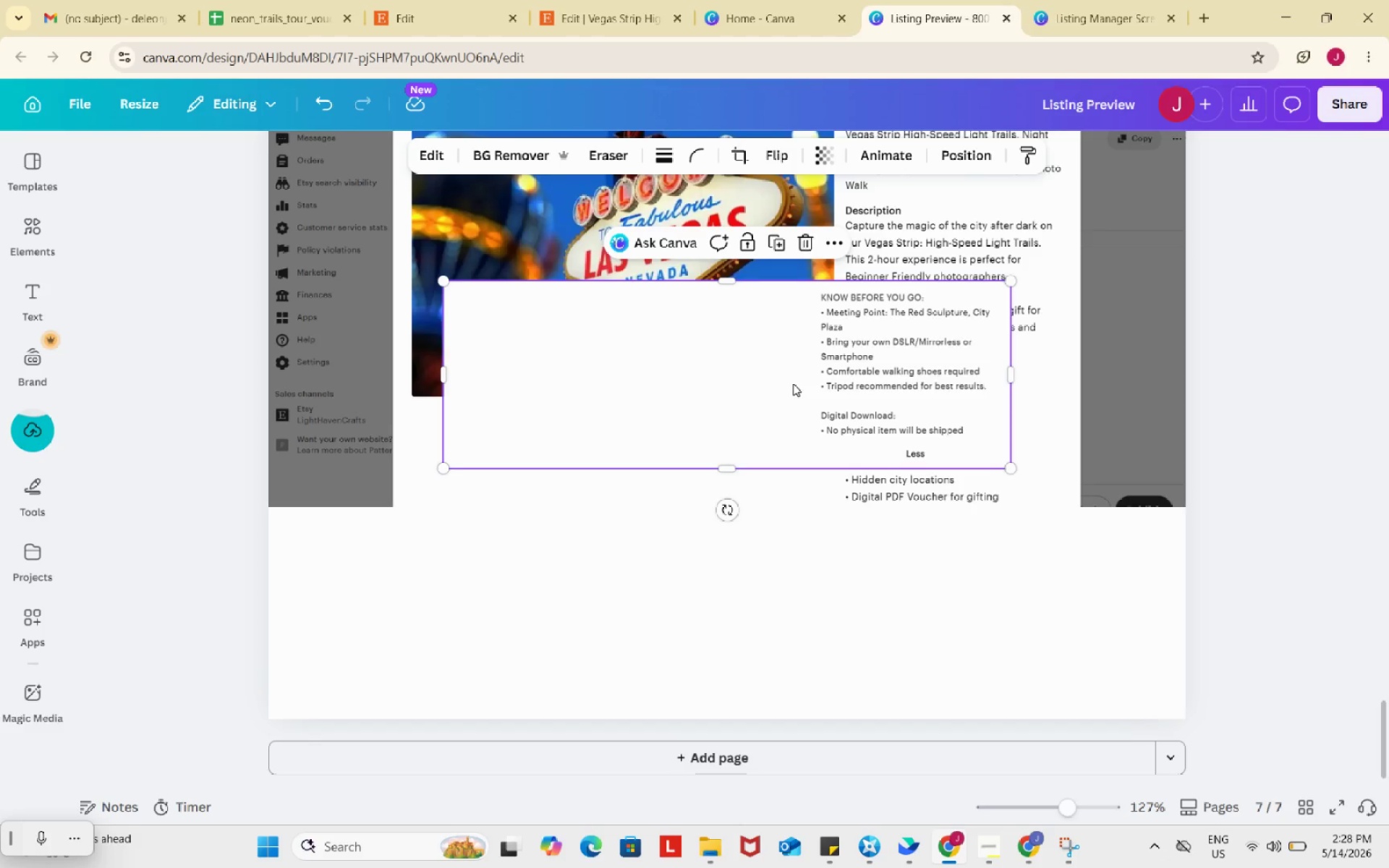 
left_click_drag(start_coordinate=[791, 380], to_coordinate=[759, 603])
 